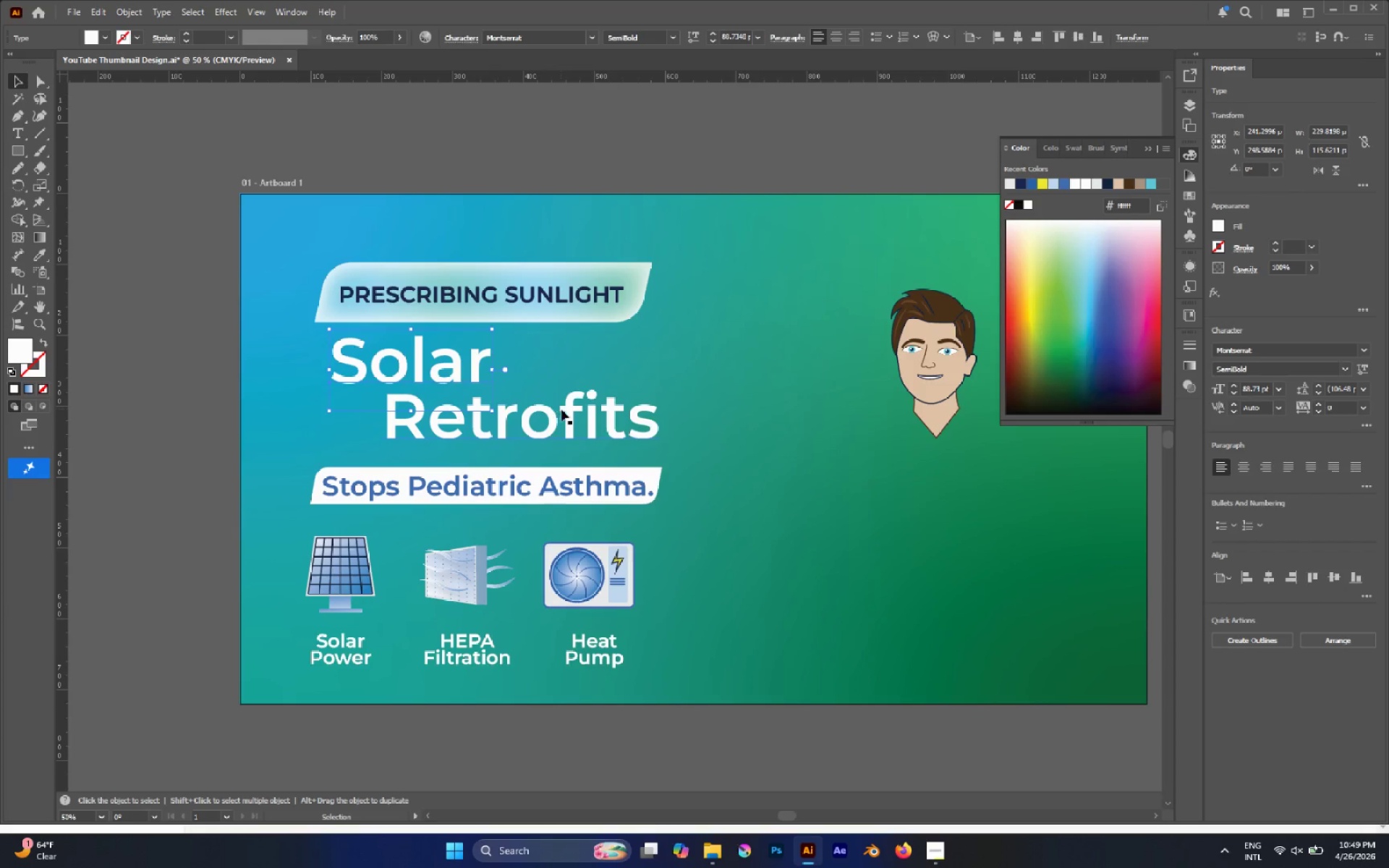 
left_click_drag(start_coordinate=[569, 413], to_coordinate=[545, 407])
 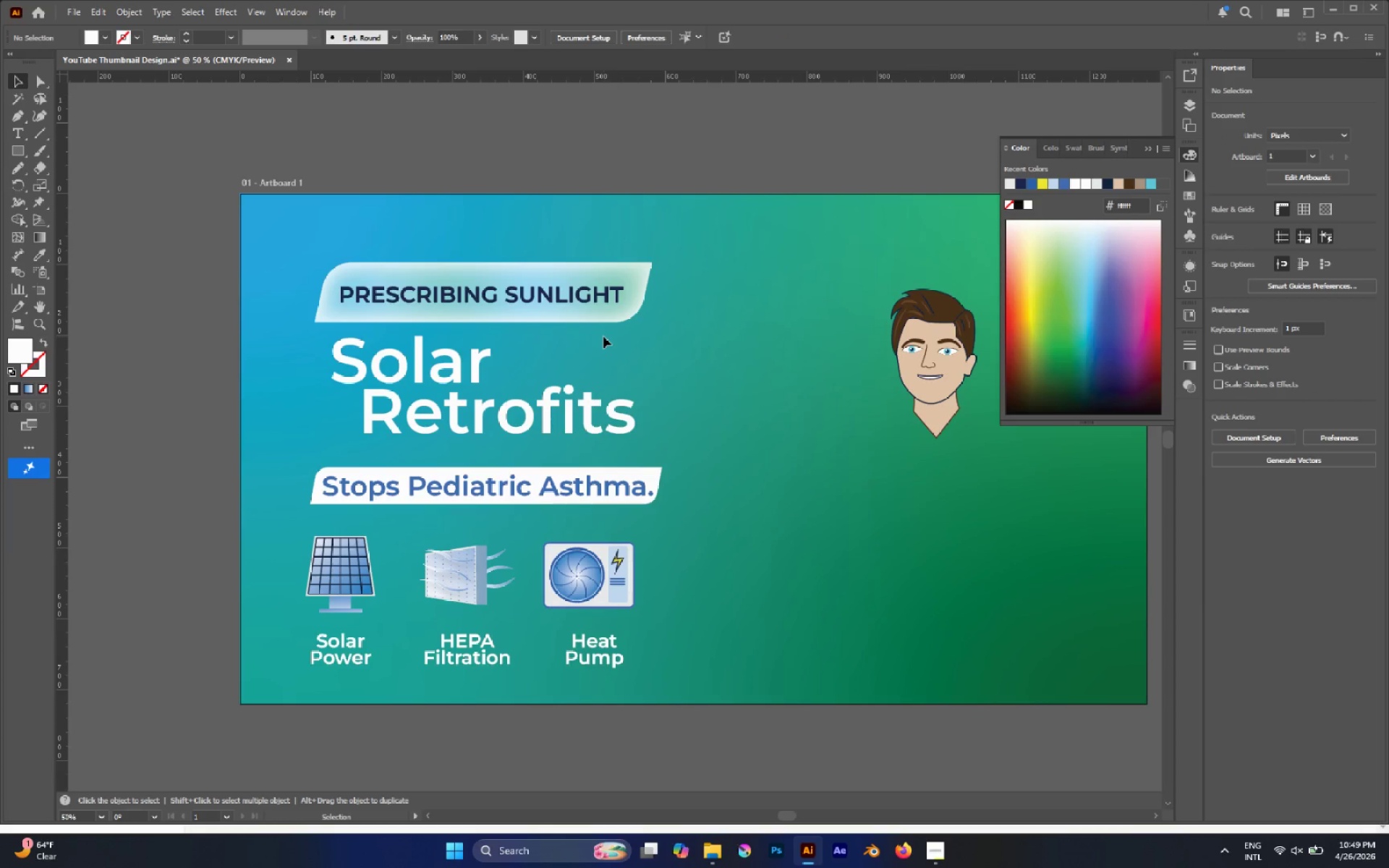 
wait(10.61)
 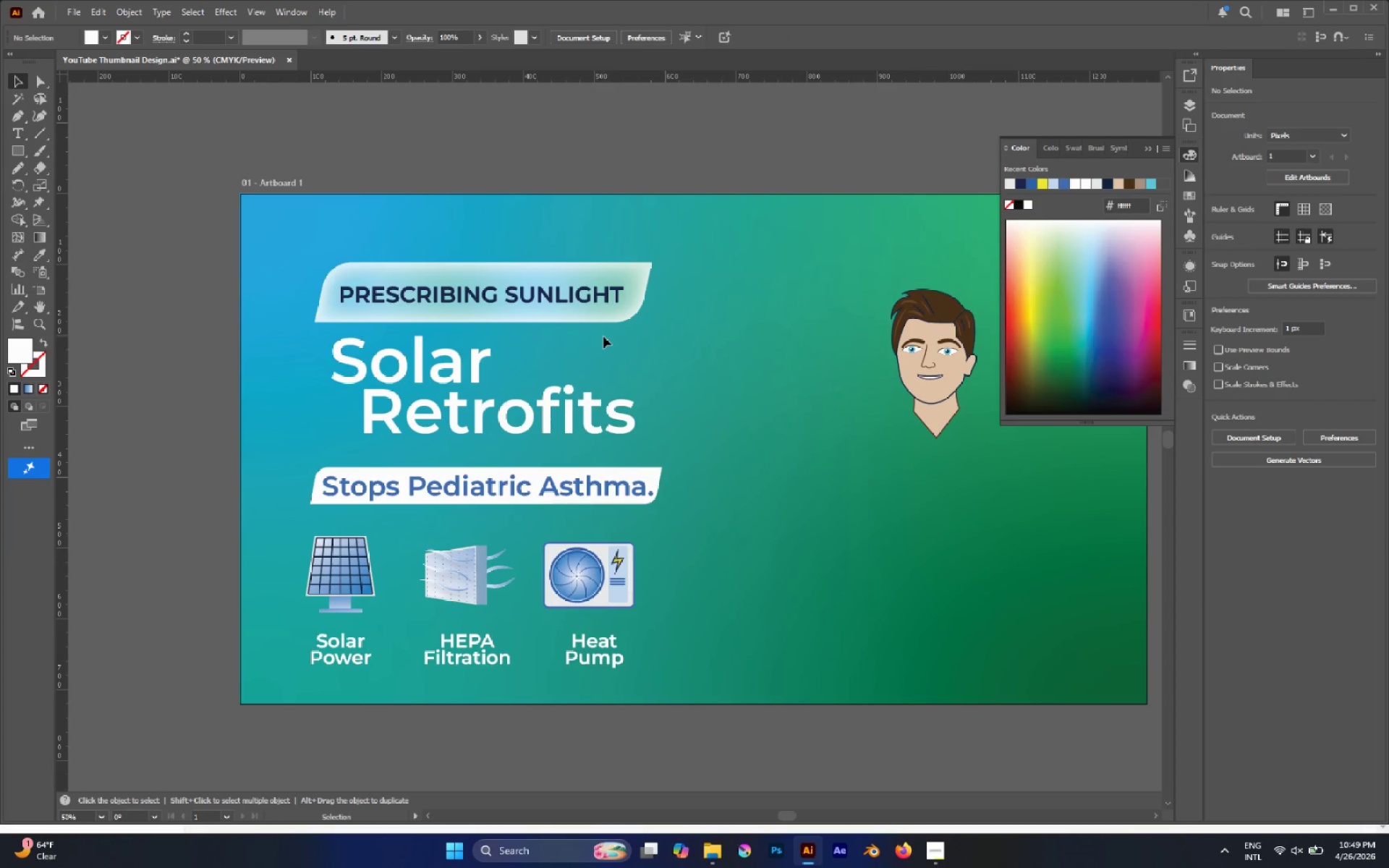 
hold_key(key=AltLeft, duration=0.59)
scroll: coordinate [442, 393], scroll_direction: up, amount: 3.0
 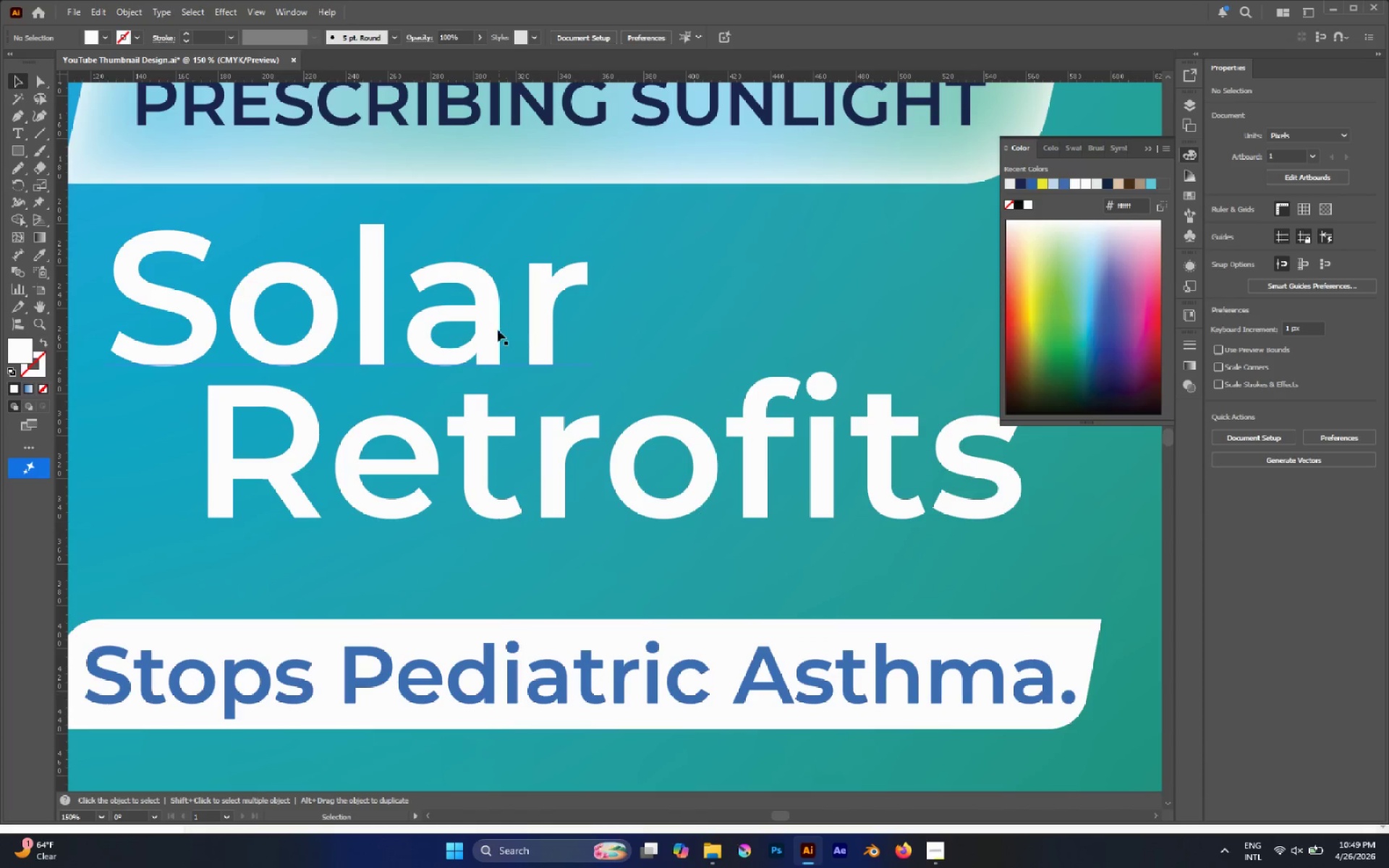 
left_click_drag(start_coordinate=[496, 330], to_coordinate=[493, 320])
 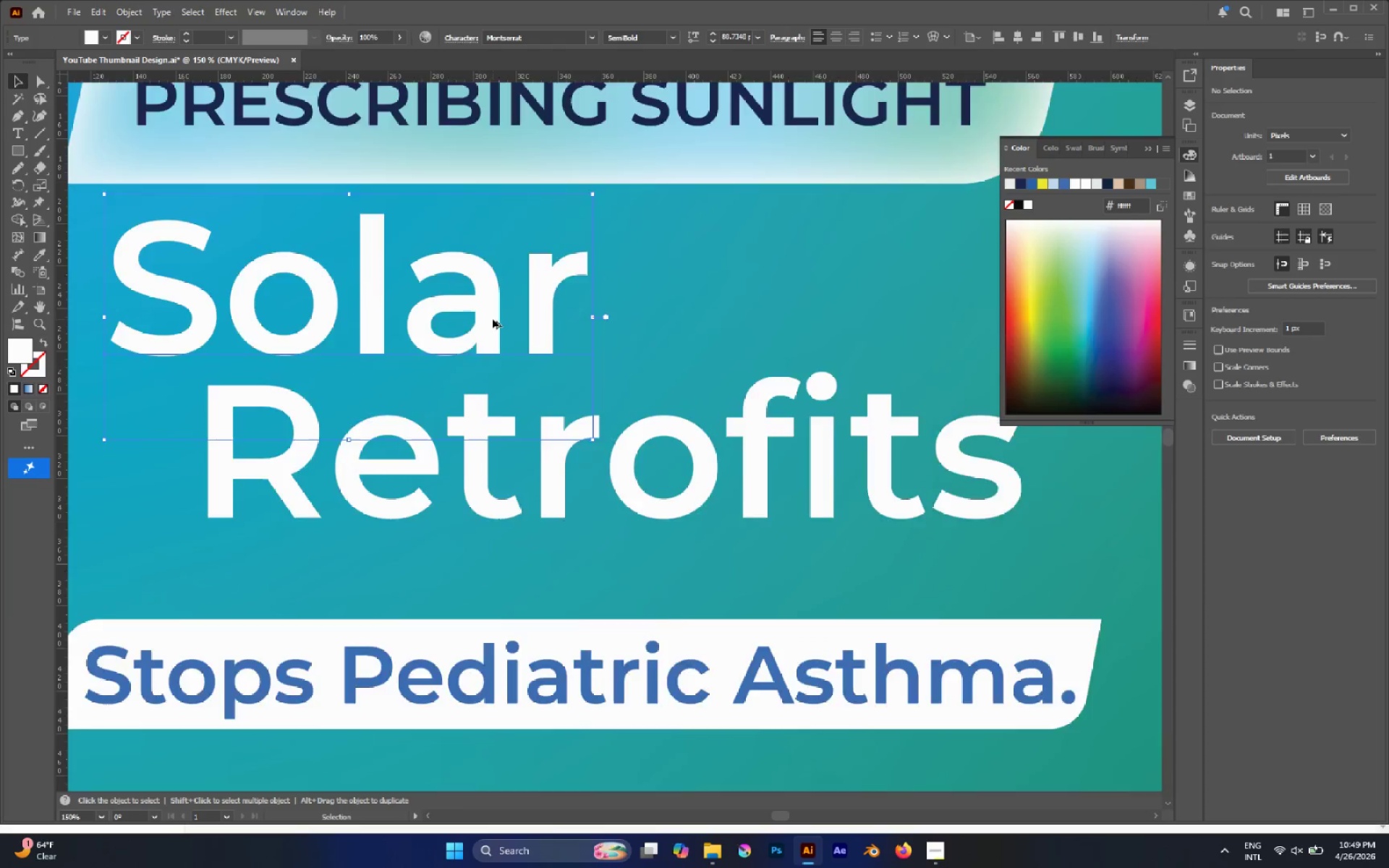 
hold_key(key=ShiftLeft, duration=0.94)
 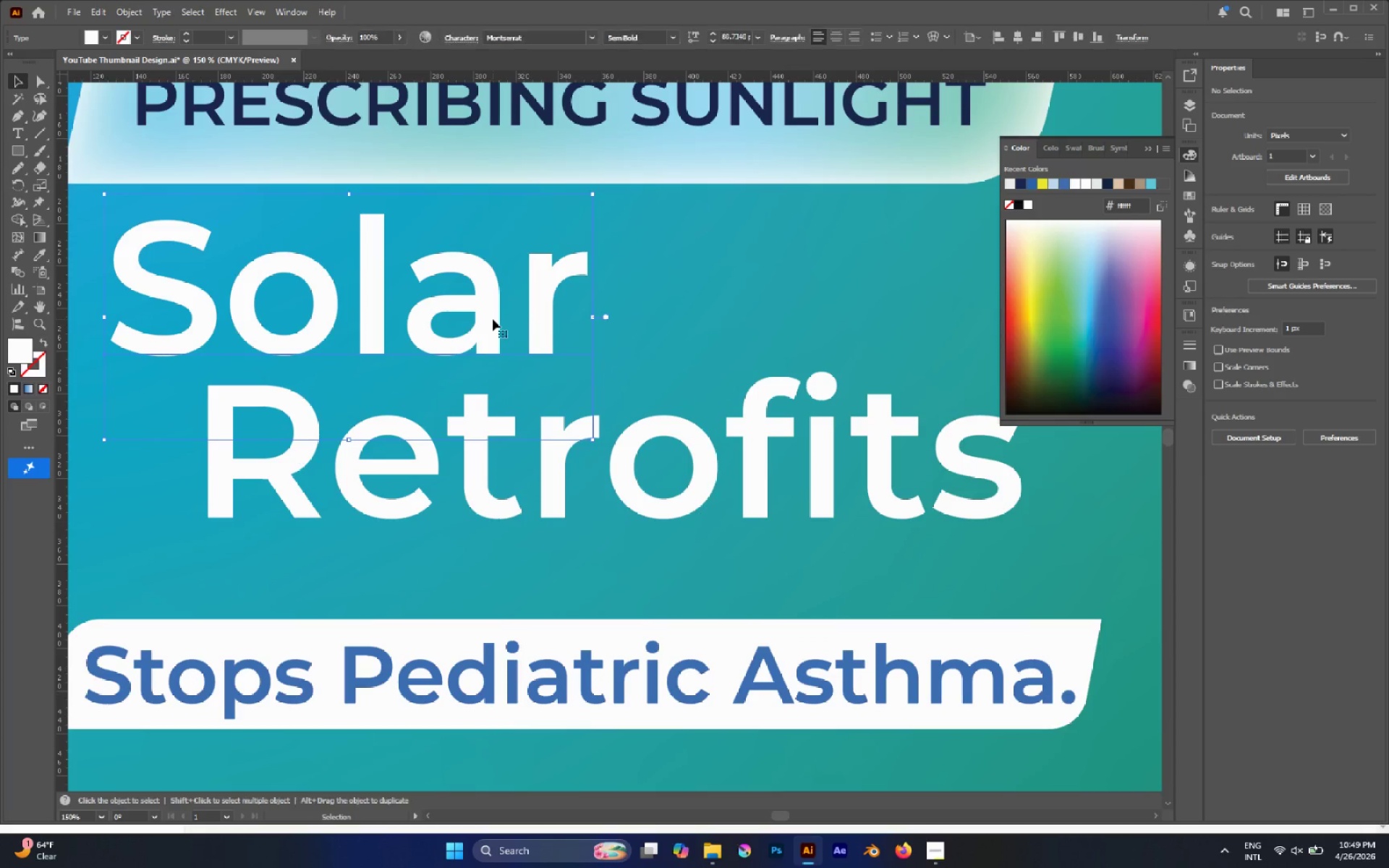 
hold_key(key=AltLeft, duration=0.64)
scroll: coordinate [493, 319], scroll_direction: down, amount: 4.0
 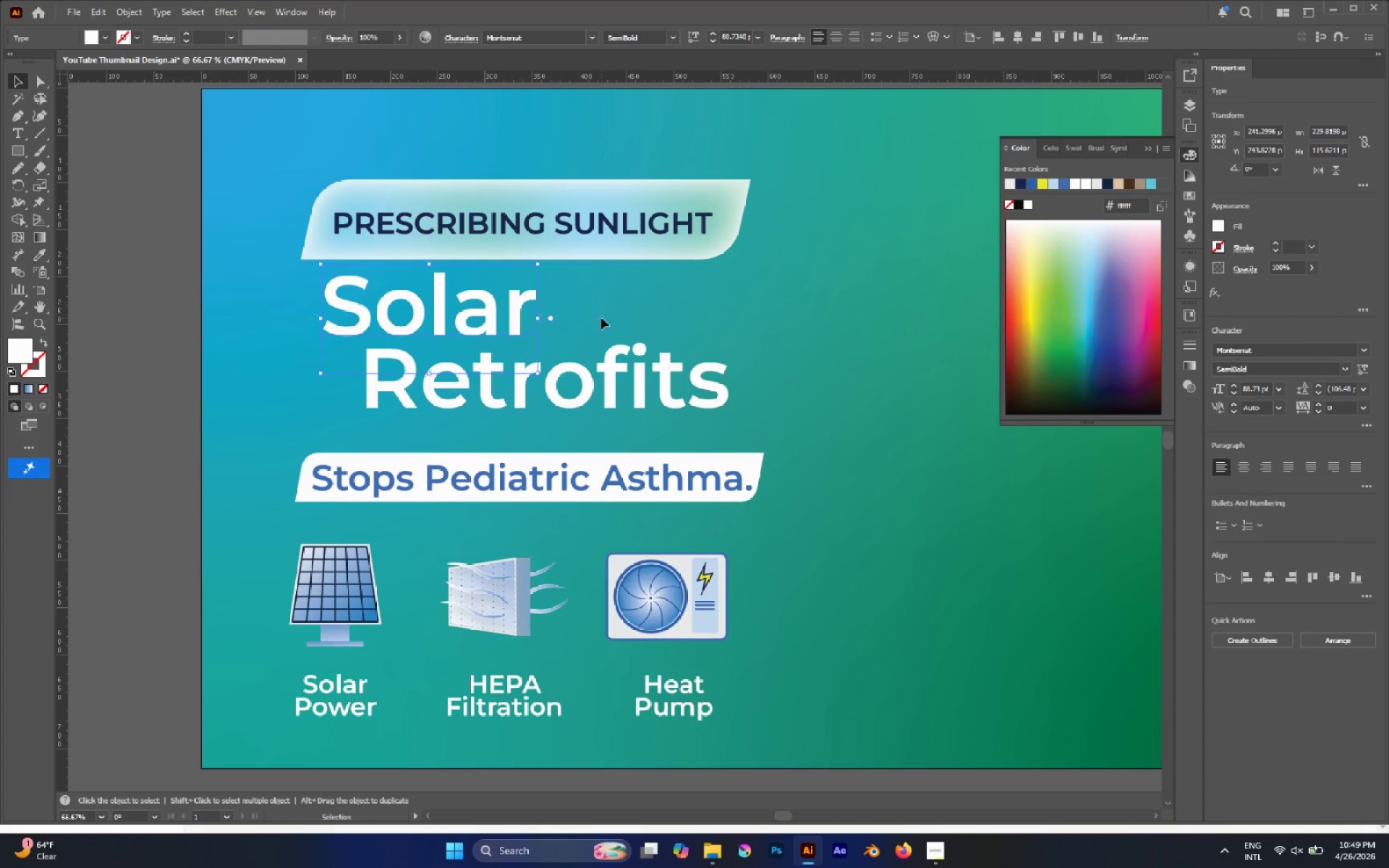 
left_click_drag(start_coordinate=[600, 318], to_coordinate=[374, 395])
 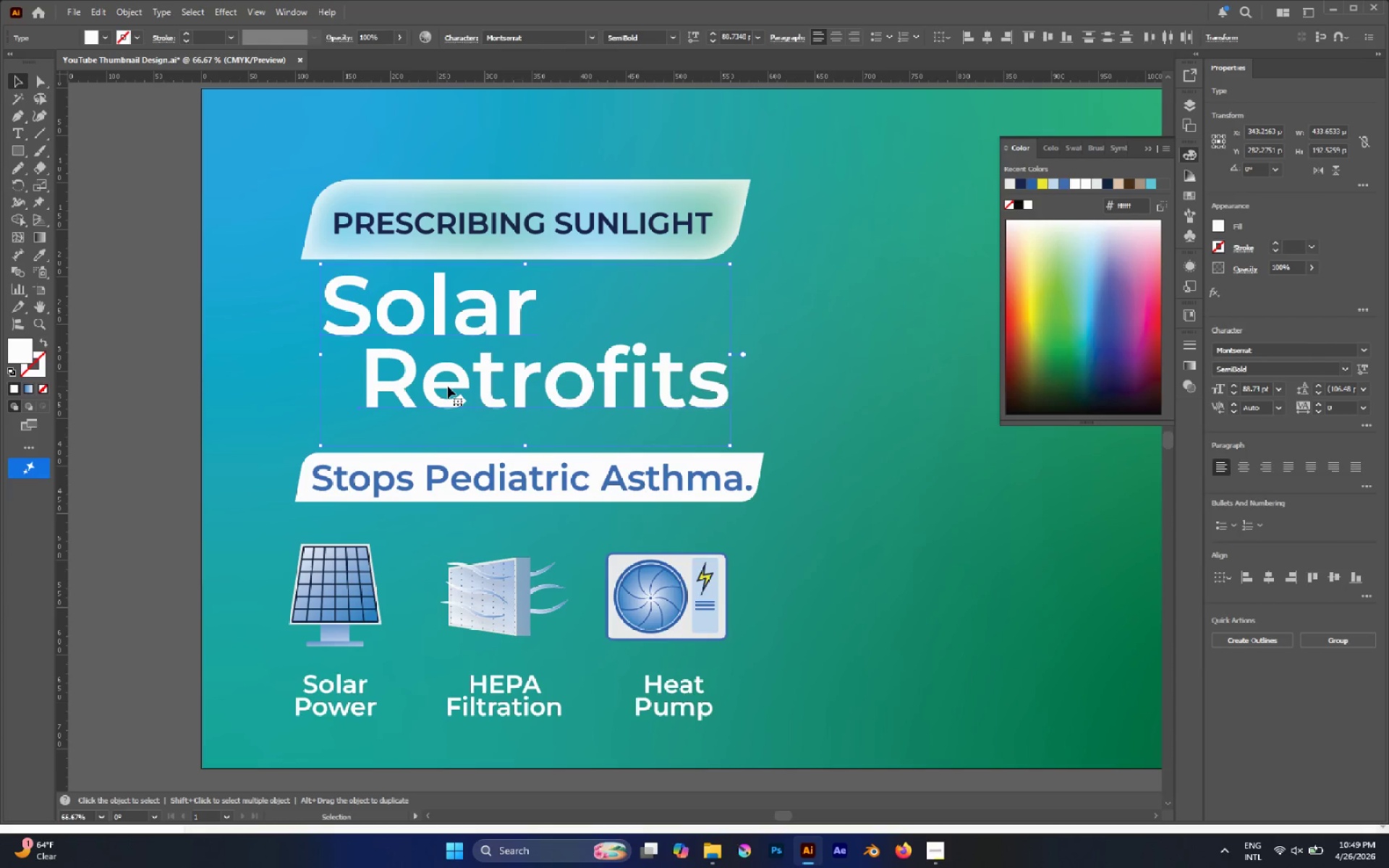 
left_click_drag(start_coordinate=[449, 387], to_coordinate=[447, 396])
 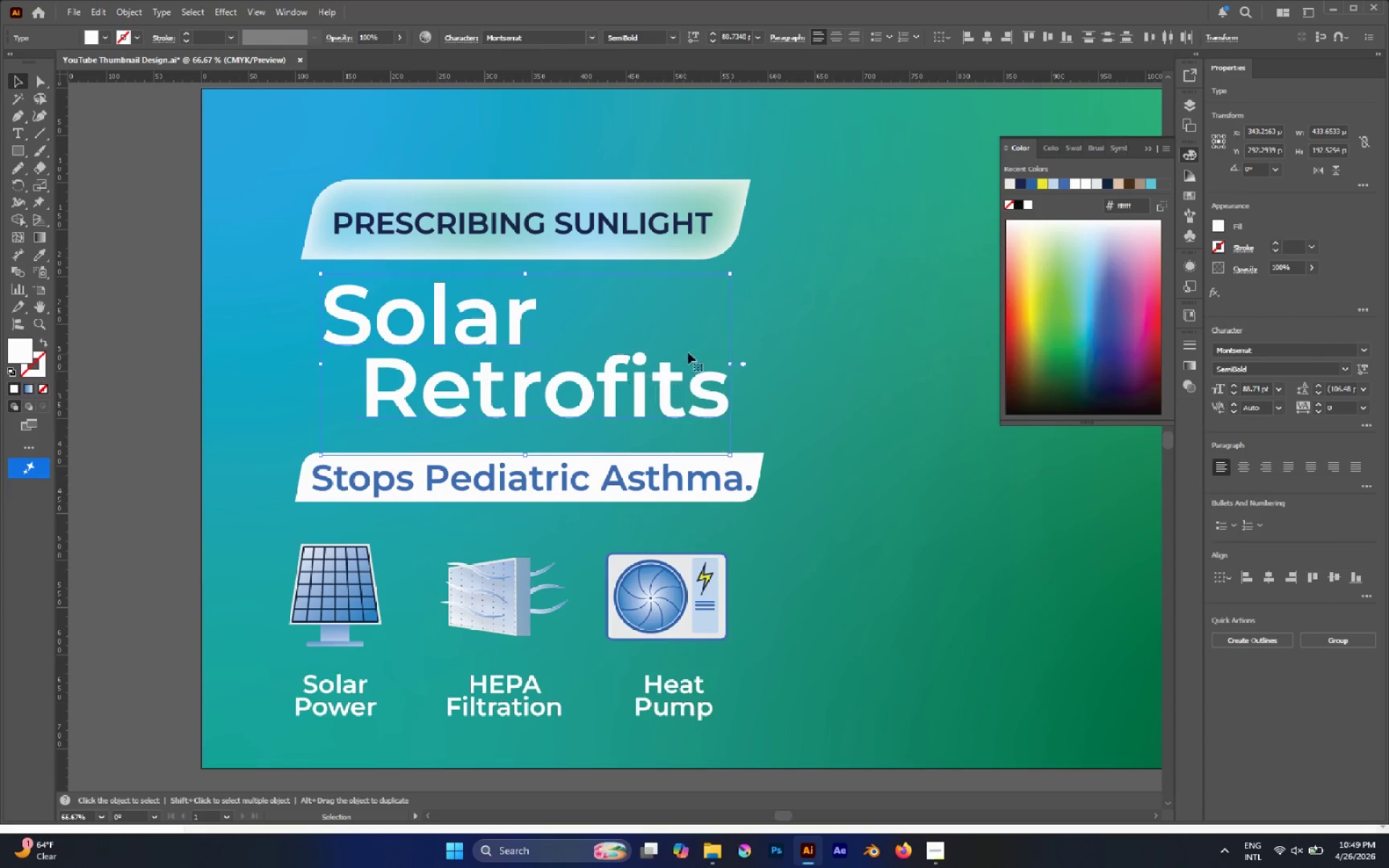 
hold_key(key=ShiftLeft, duration=0.86)
 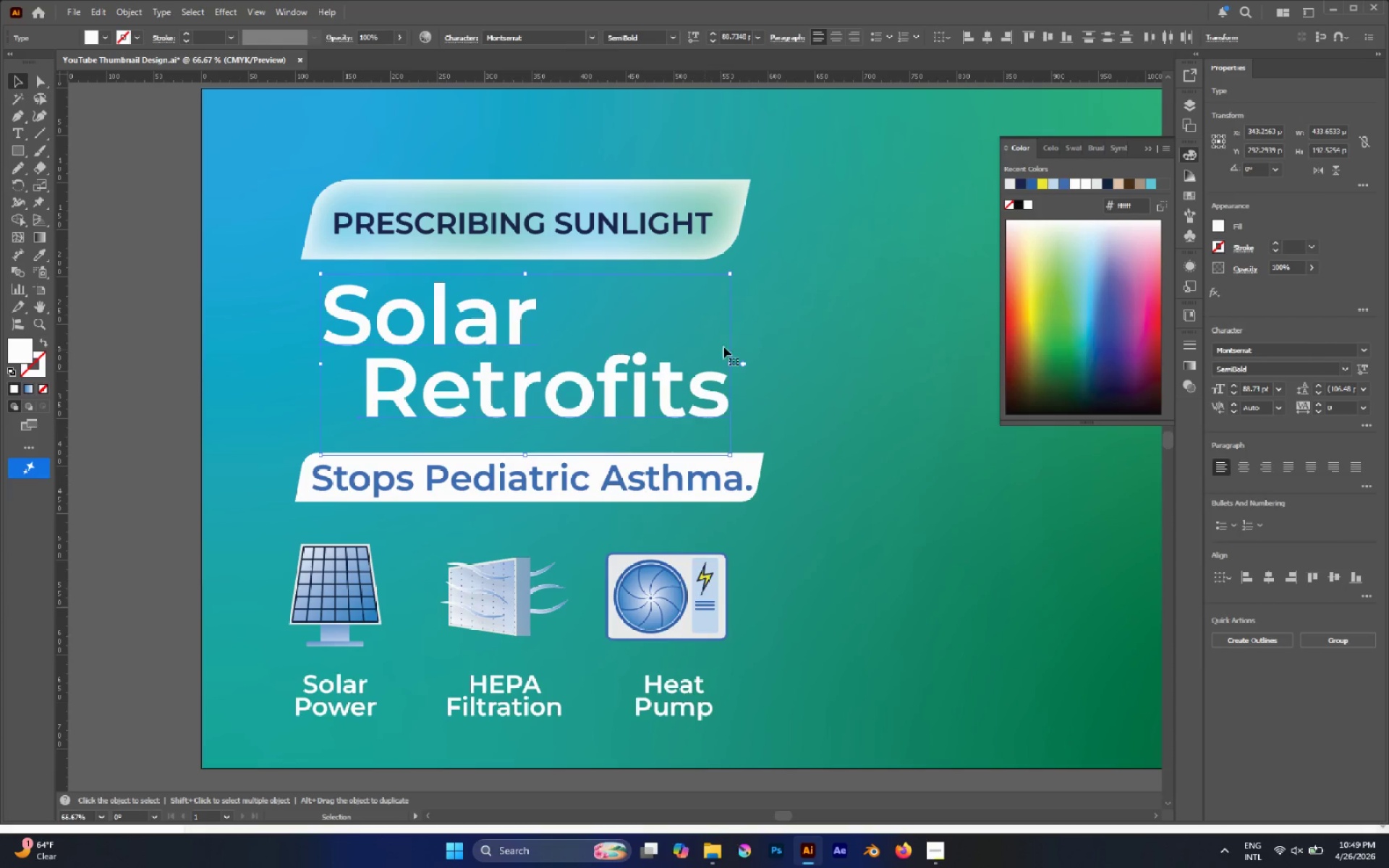 
left_click([813, 320])
 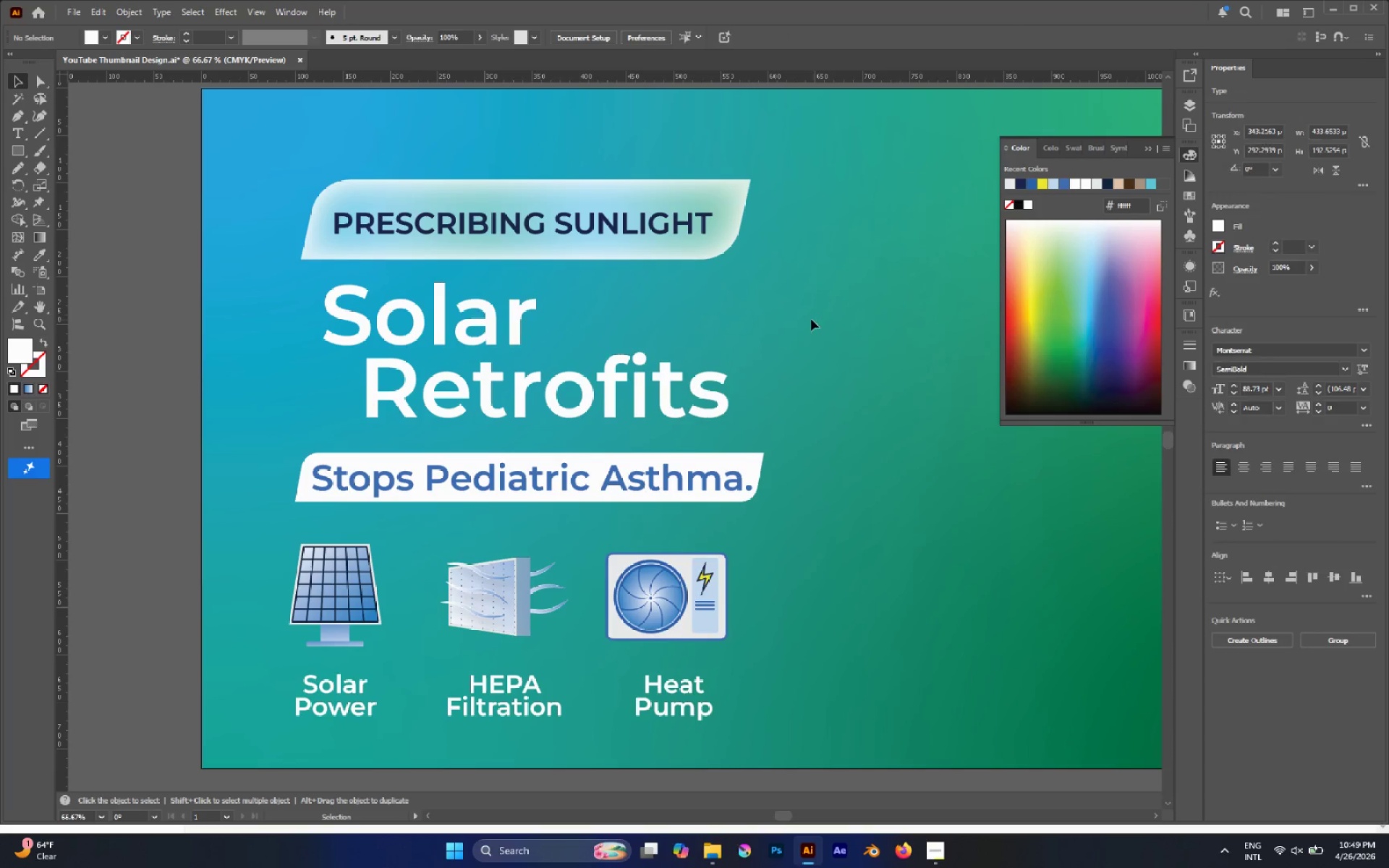 
hold_key(key=AltLeft, duration=0.47)
scroll: coordinate [658, 331], scroll_direction: down, amount: 4.0
 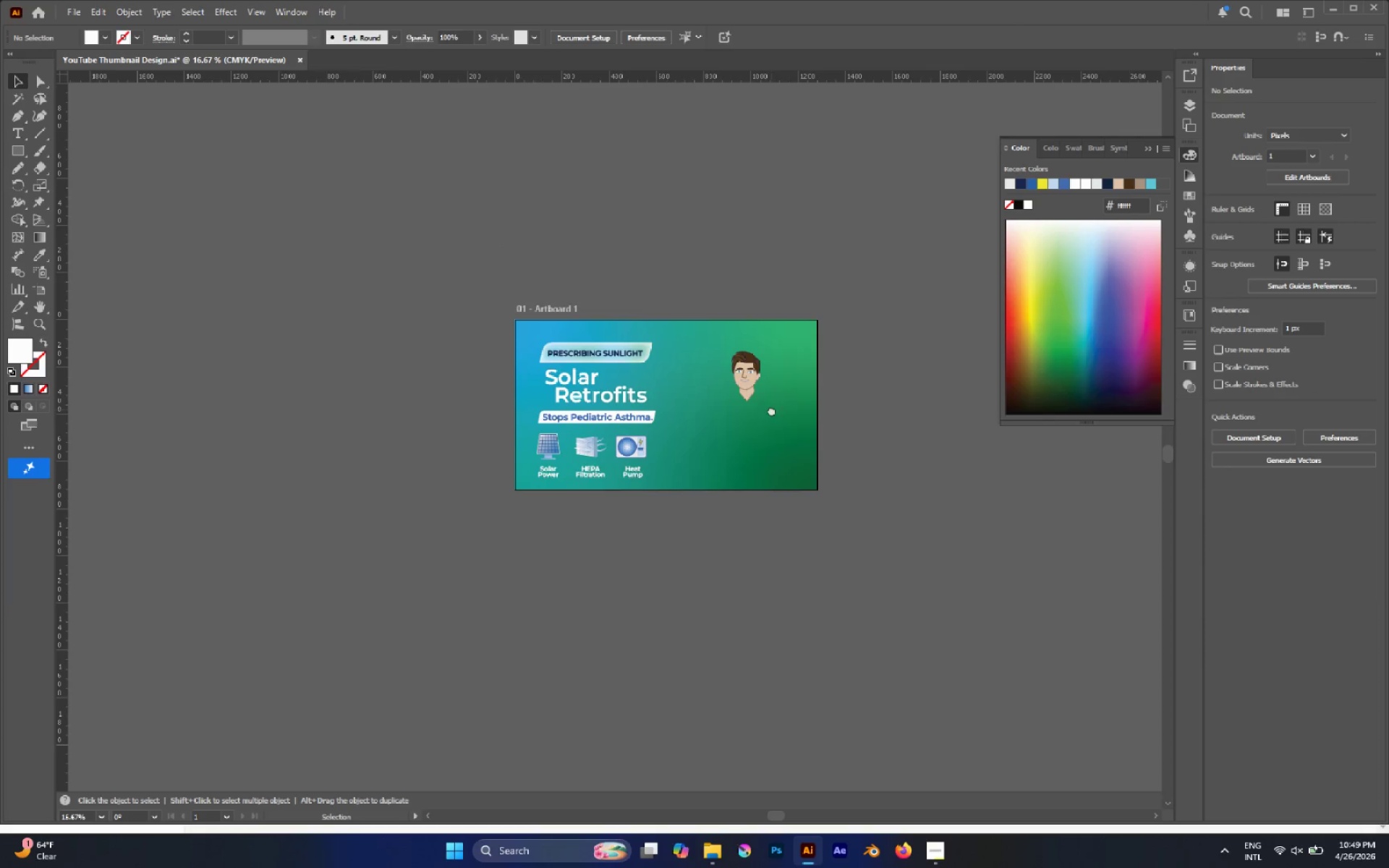 
hold_key(key=AltLeft, duration=0.75)
scroll: coordinate [580, 375], scroll_direction: up, amount: 3.0
 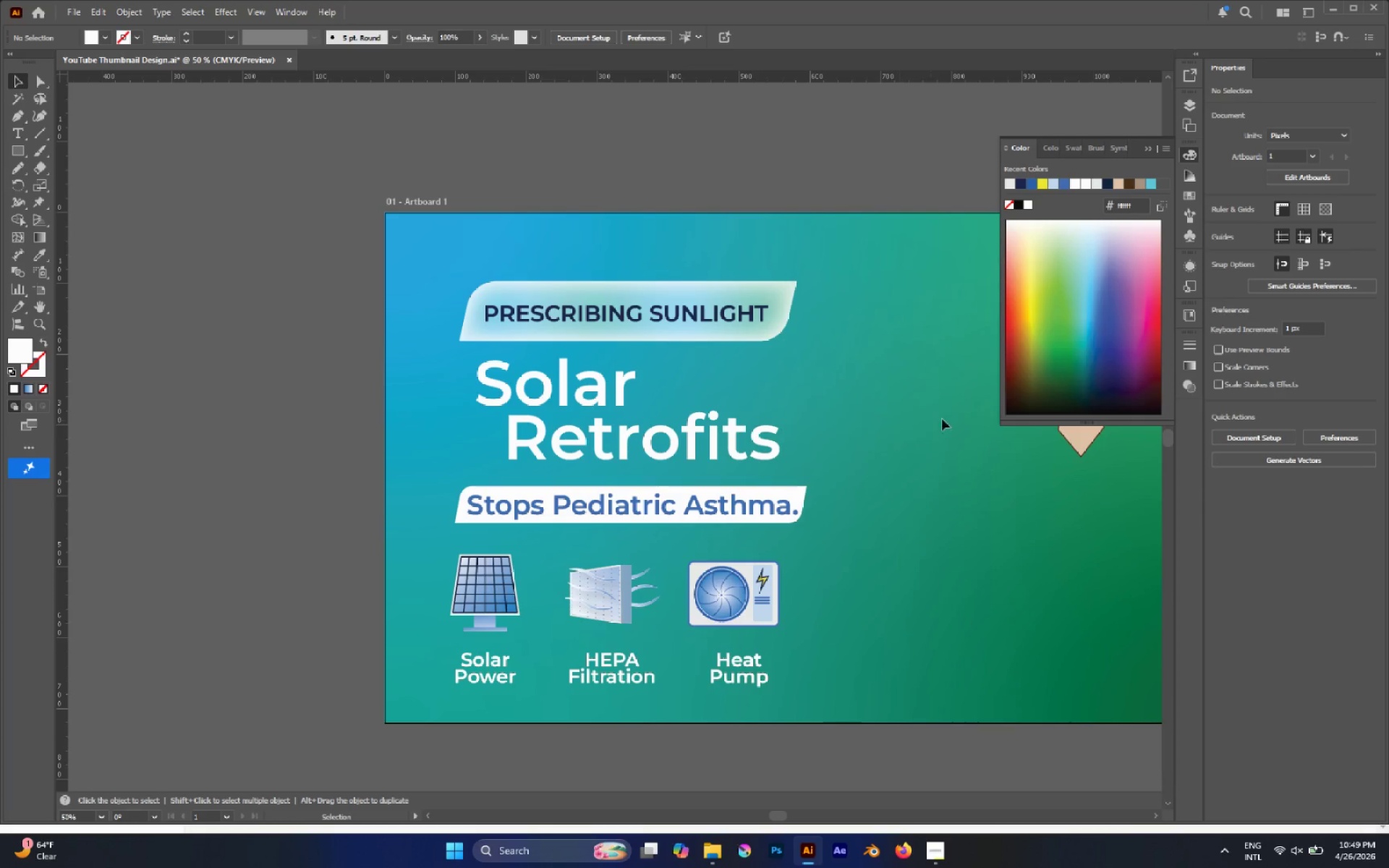 
left_click_drag(start_coordinate=[451, 364], to_coordinate=[608, 461])
 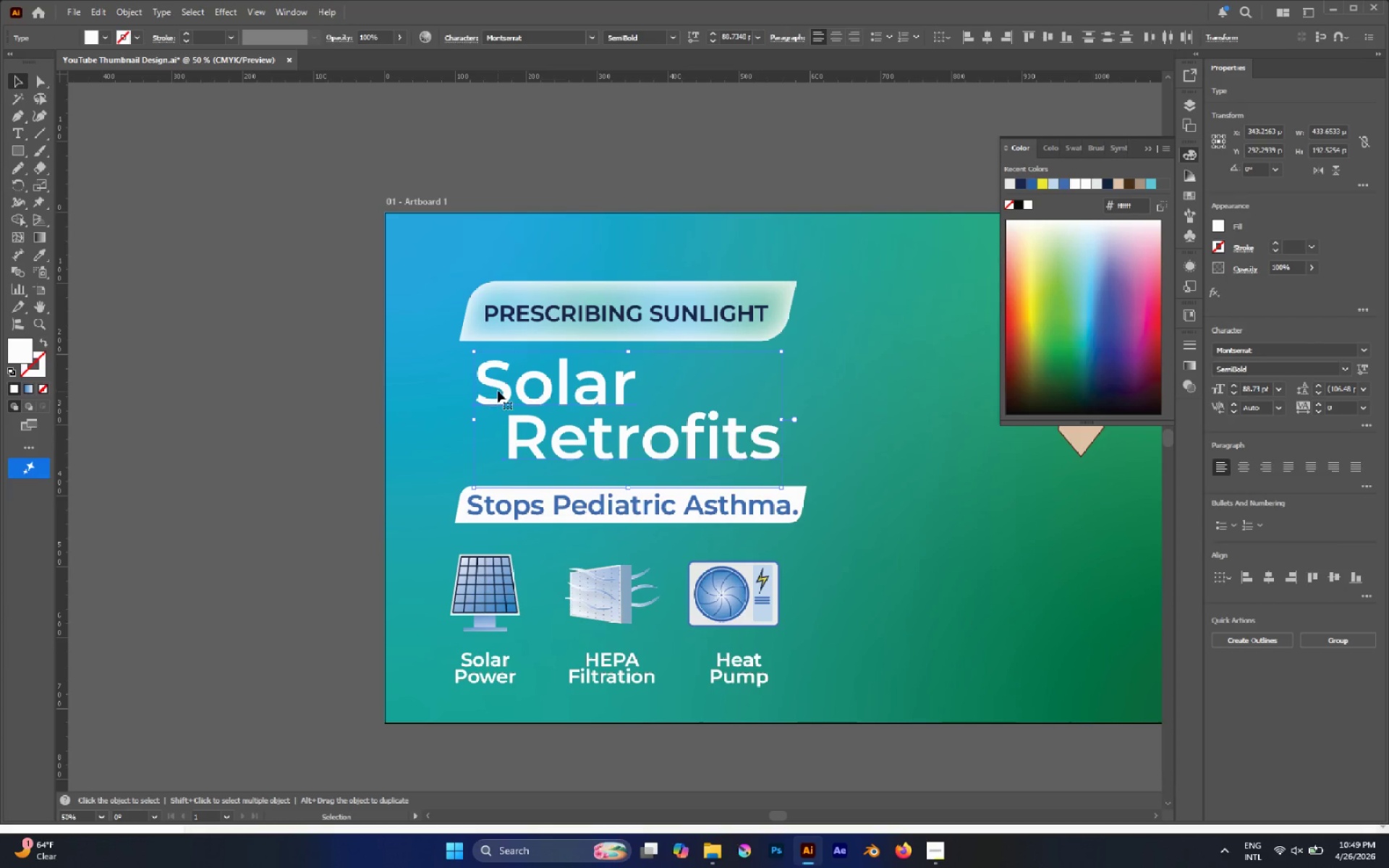 
left_click_drag(start_coordinate=[498, 385], to_coordinate=[480, 386])
 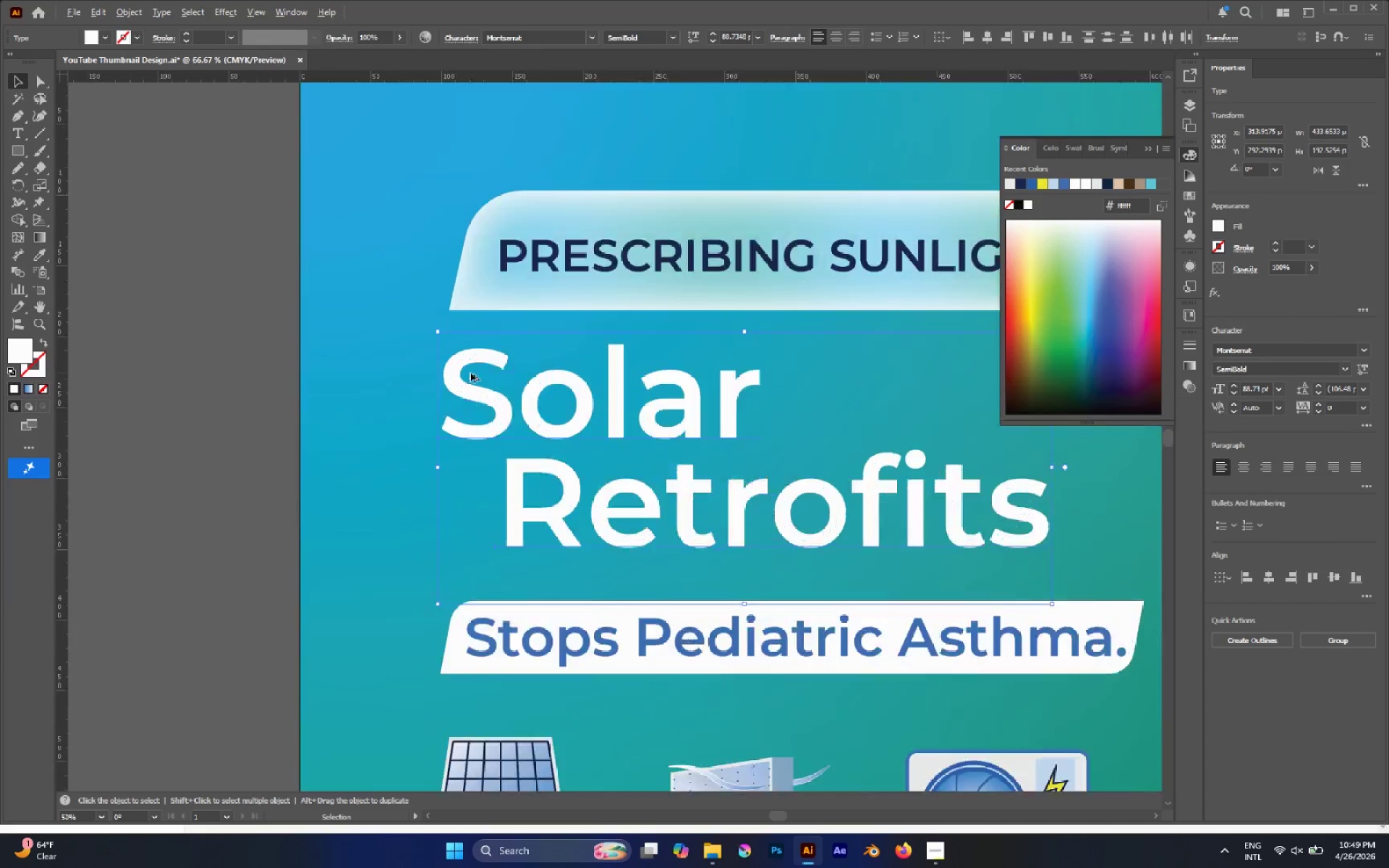 
hold_key(key=ShiftLeft, duration=1.28)
 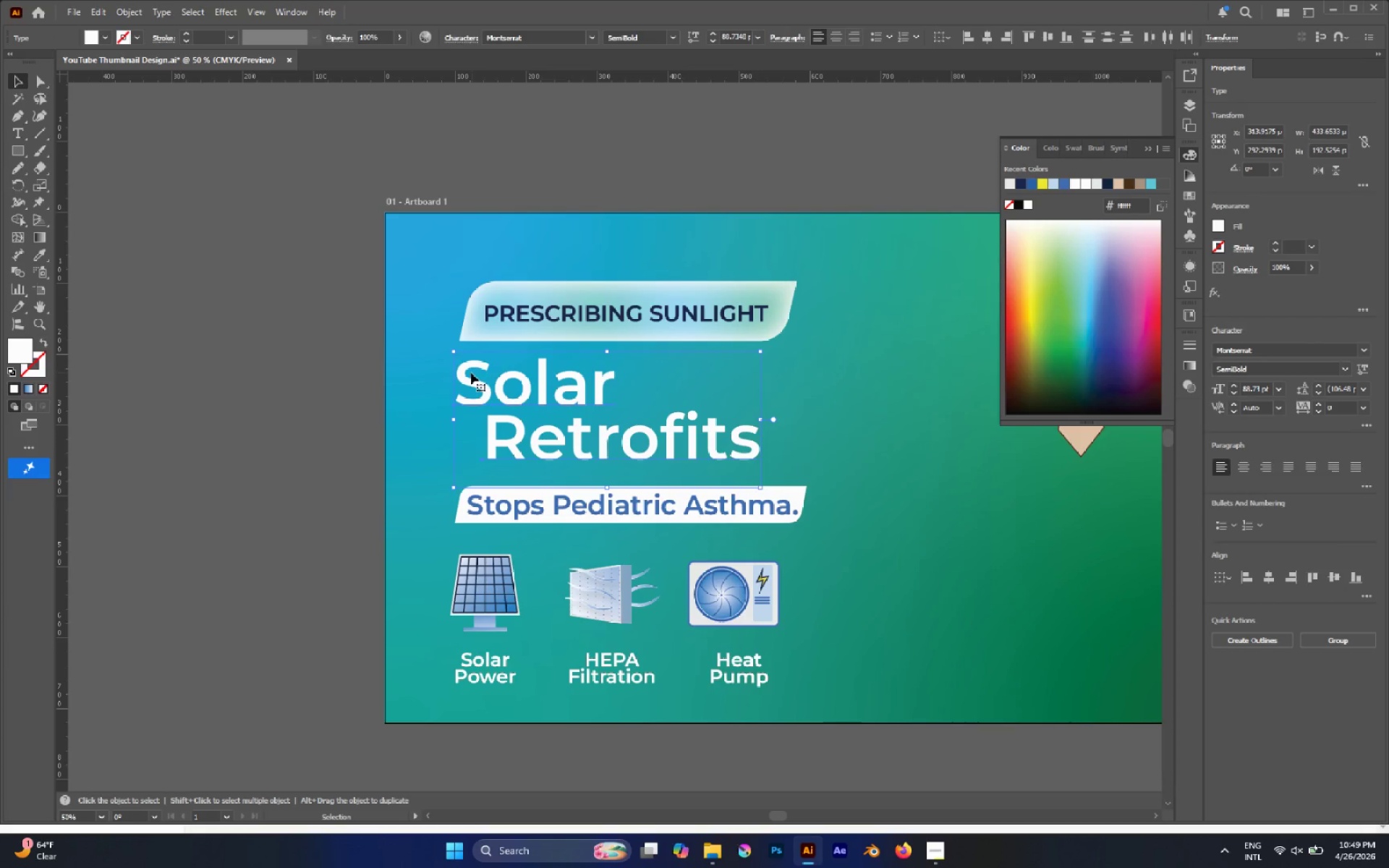 
hold_key(key=AltLeft, duration=0.34)
scroll: coordinate [470, 373], scroll_direction: up, amount: 4.0
 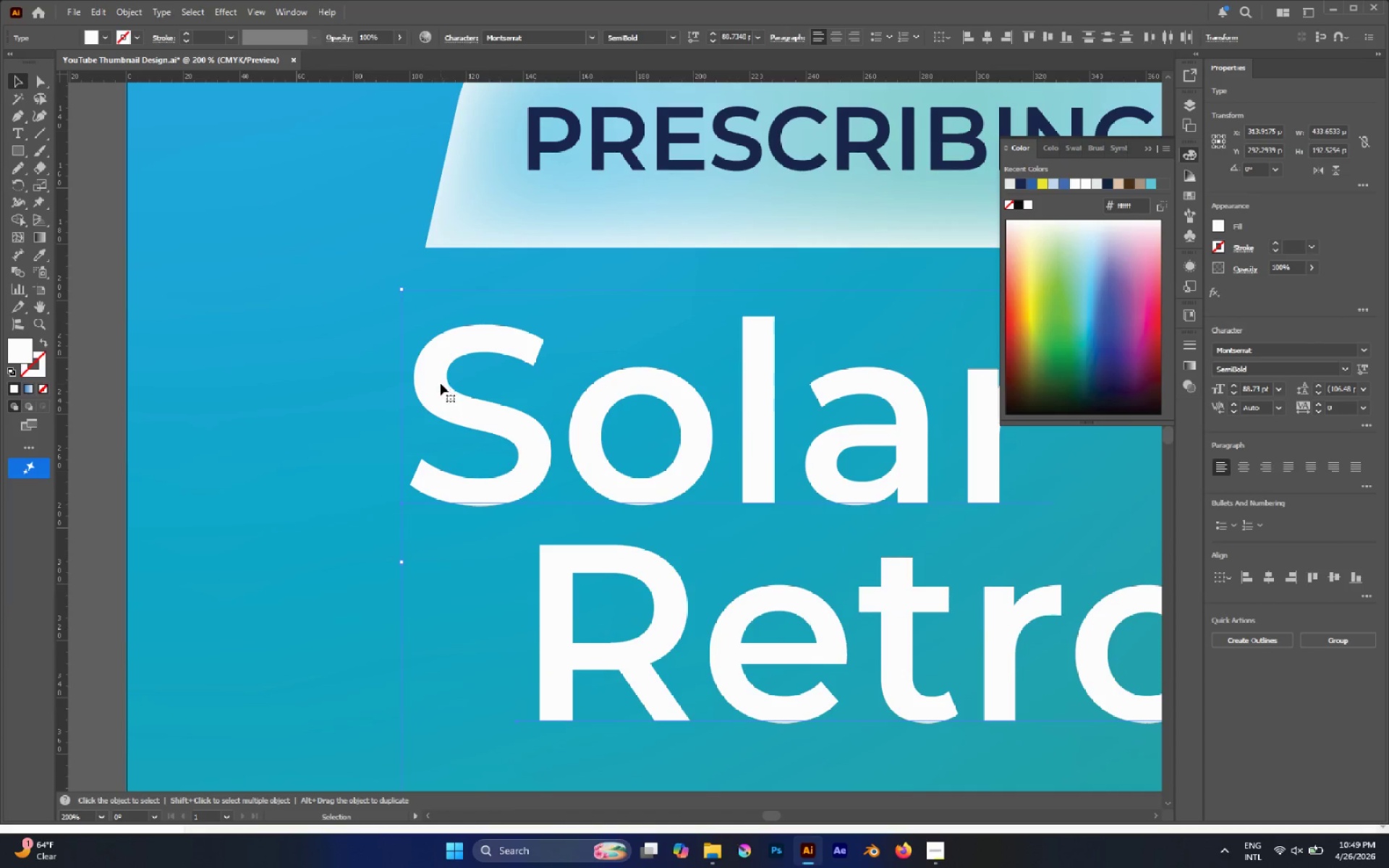 
left_click_drag(start_coordinate=[438, 384], to_coordinate=[449, 269])
 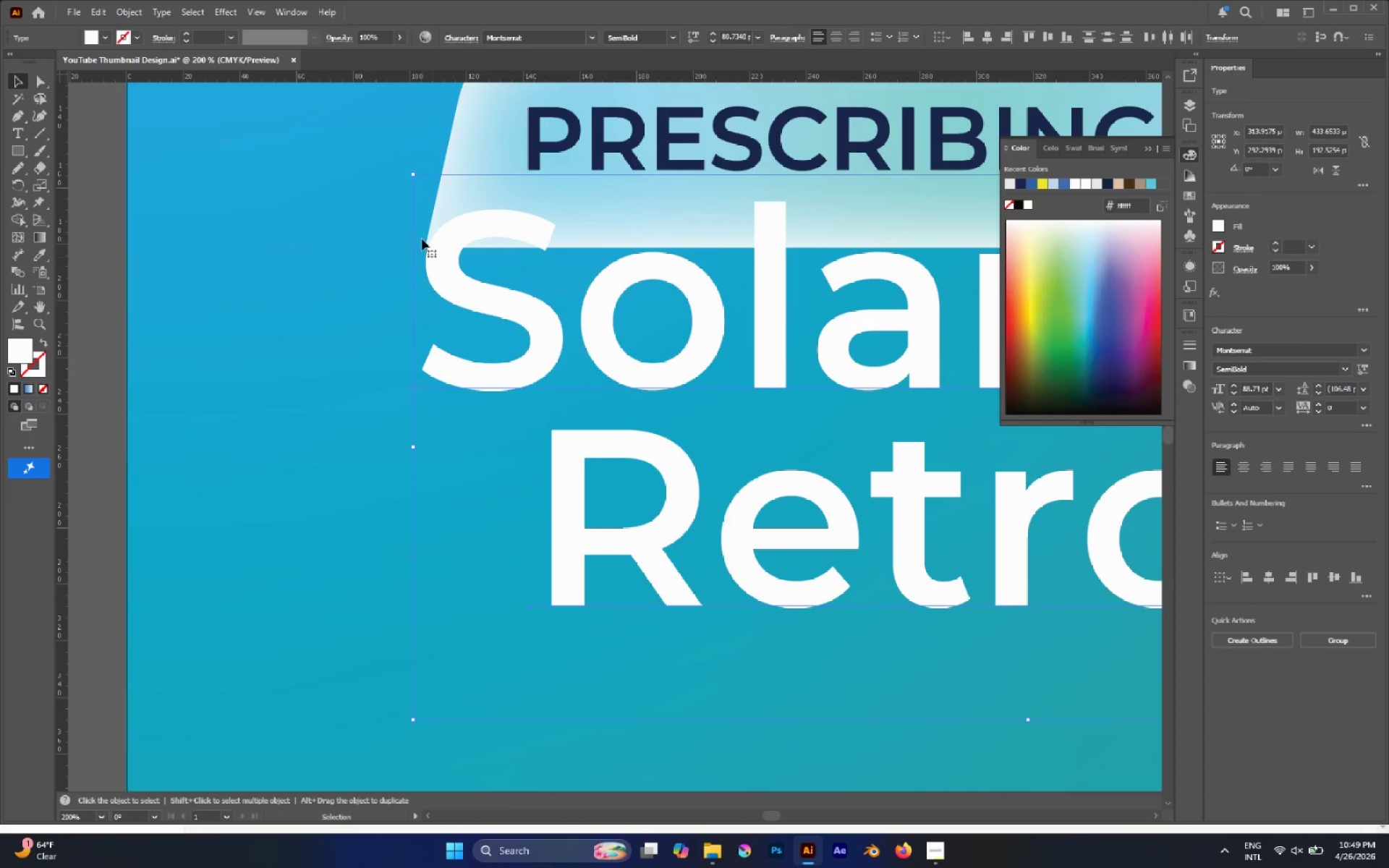 
hold_key(key=AltLeft, duration=0.45)
scroll: coordinate [421, 237], scroll_direction: down, amount: 1.0
 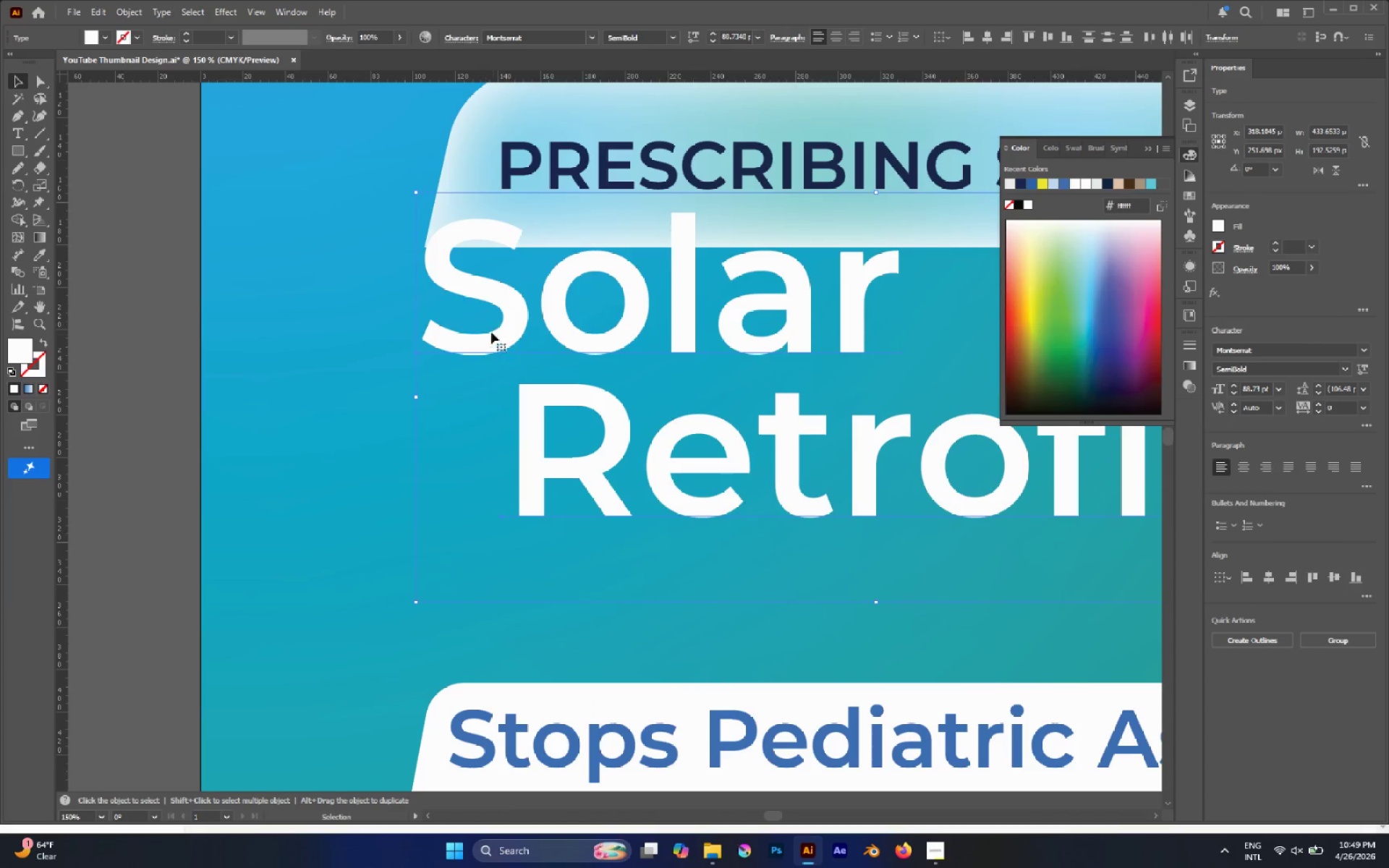 
hold_key(key=AltLeft, duration=0.5)
scroll: coordinate [402, 247], scroll_direction: up, amount: 3.0
 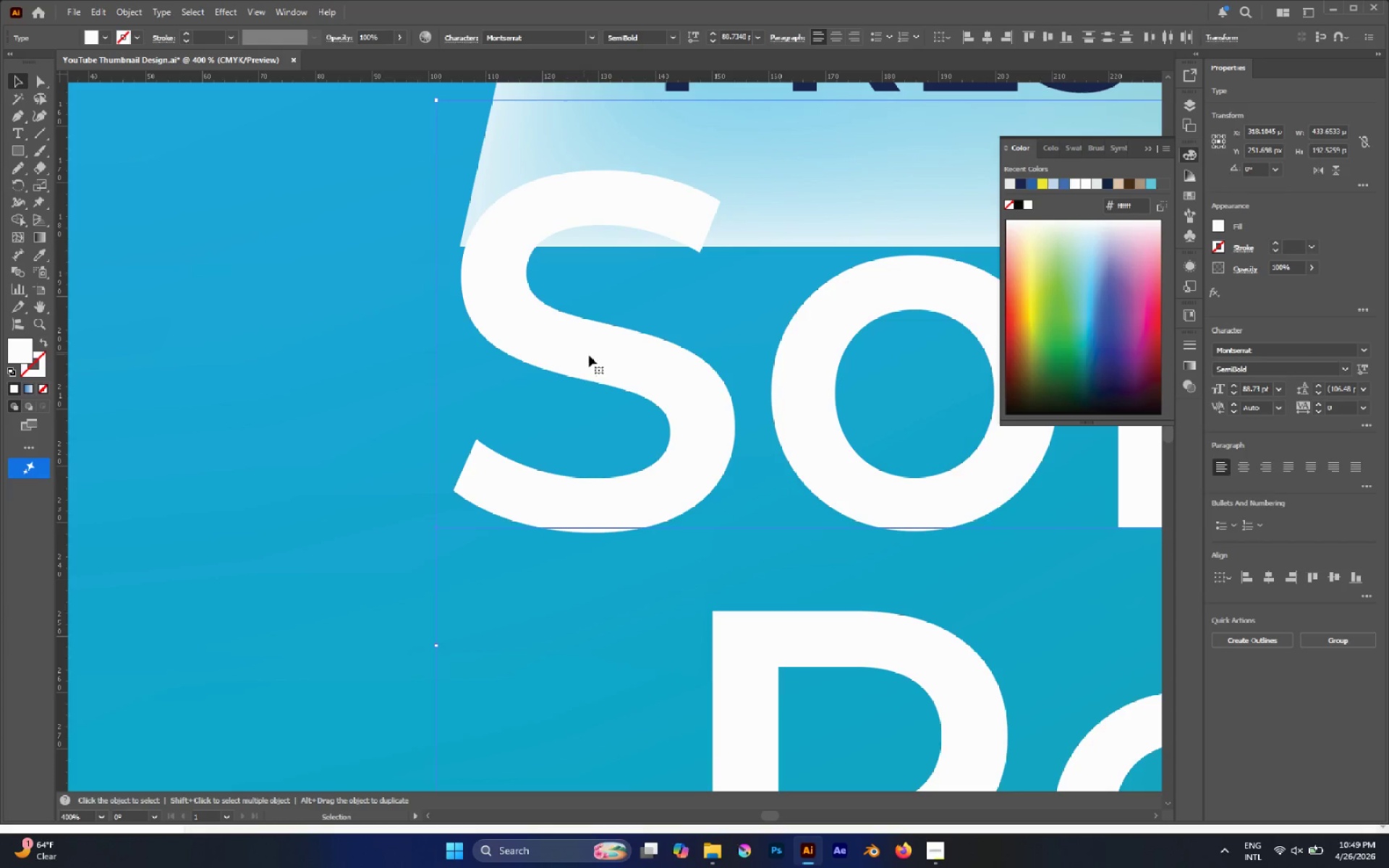 
left_click_drag(start_coordinate=[613, 359], to_coordinate=[606, 359])
 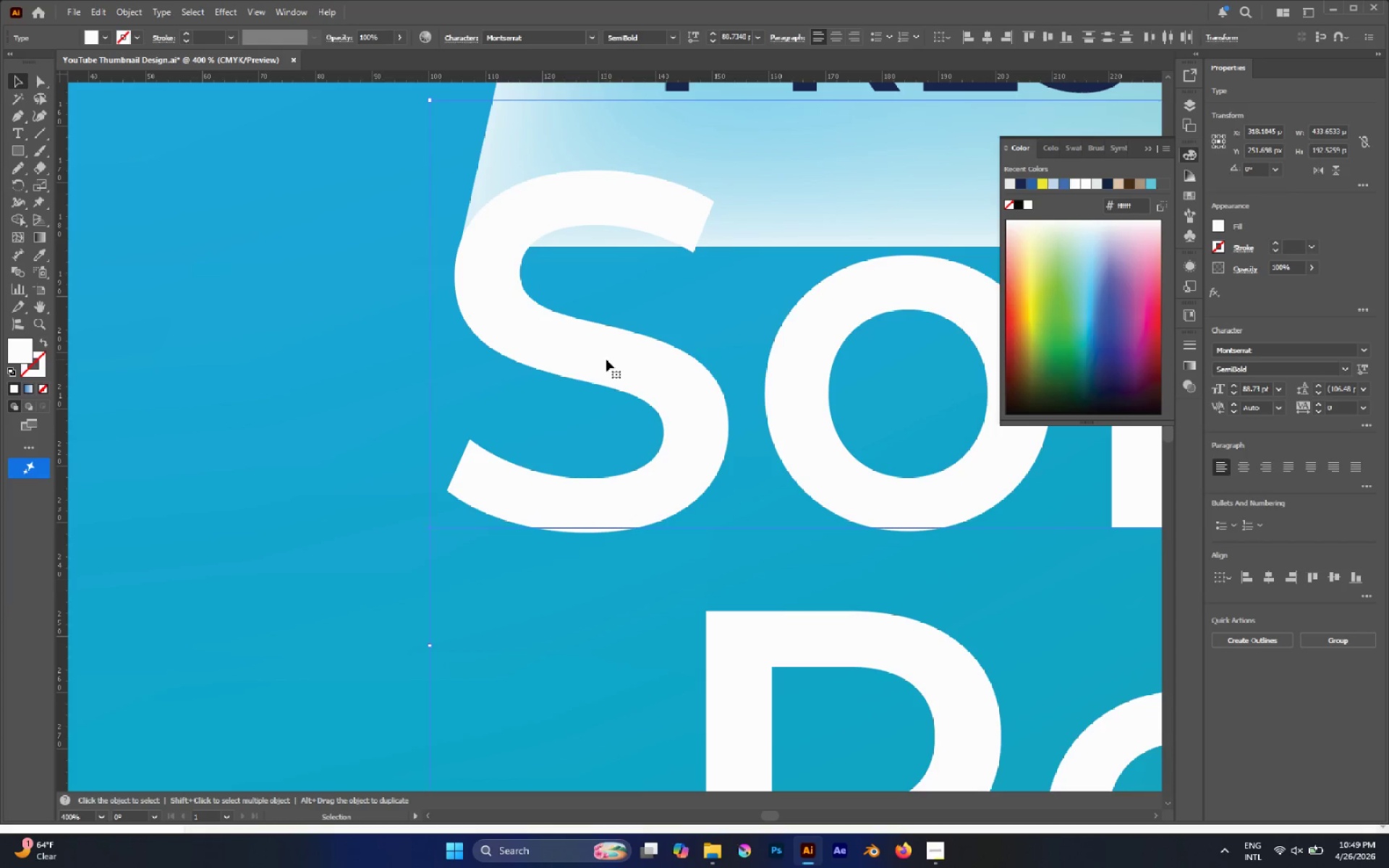 
hold_key(key=AltLeft, duration=0.61)
scroll: coordinate [606, 359], scroll_direction: down, amount: 3.0
 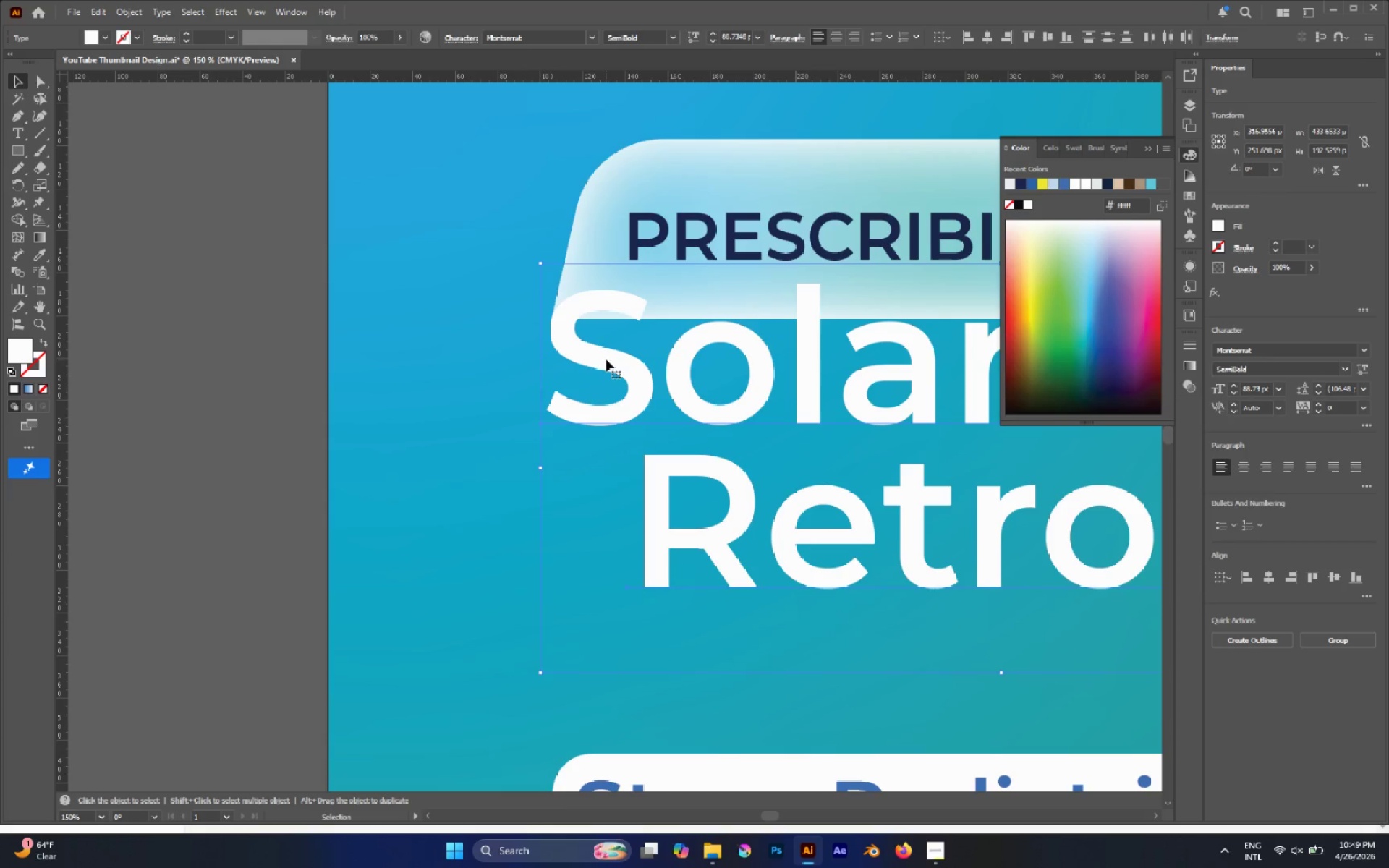 
left_click_drag(start_coordinate=[606, 359], to_coordinate=[595, 429])
 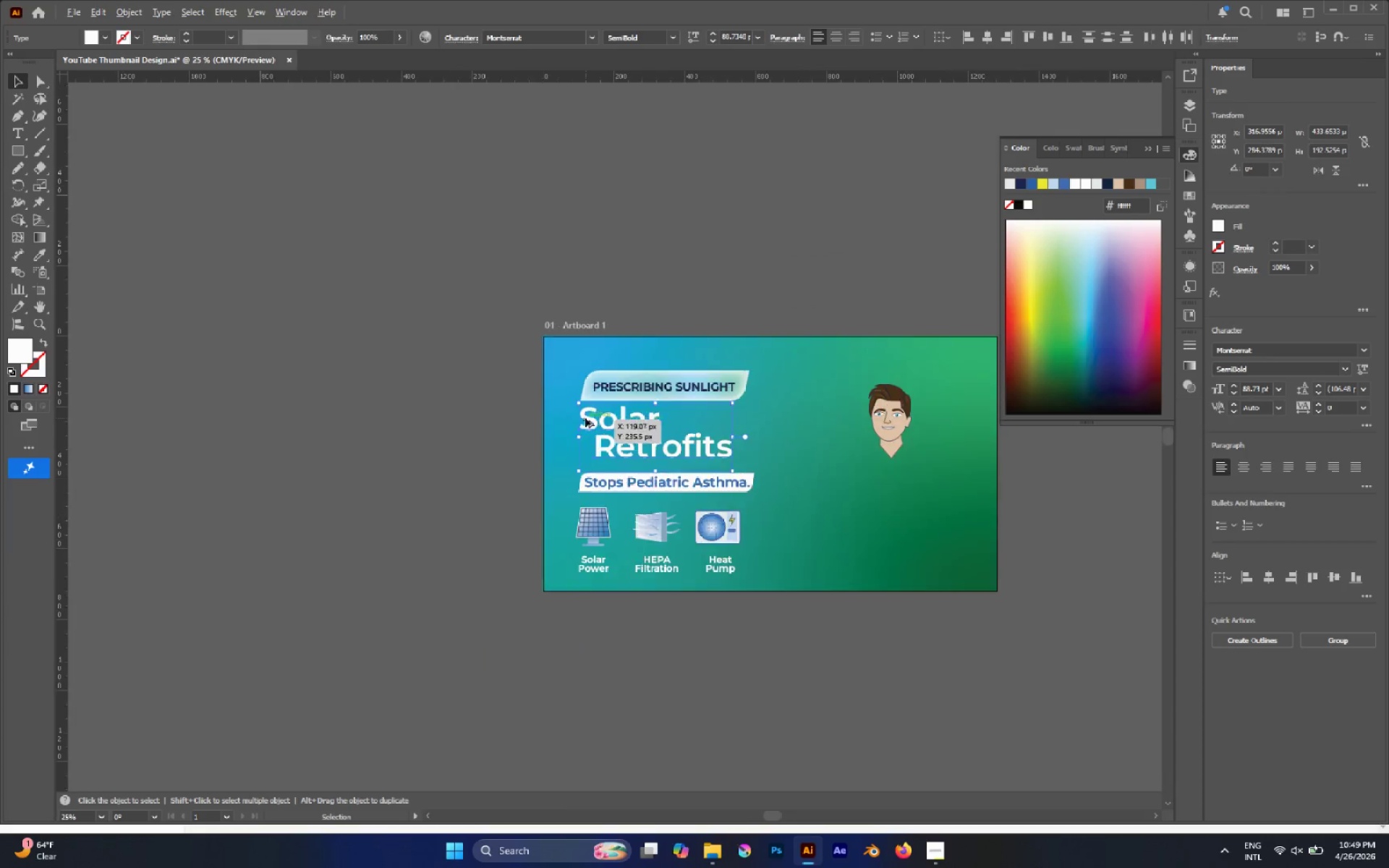 
hold_key(key=ShiftLeft, duration=1.36)
 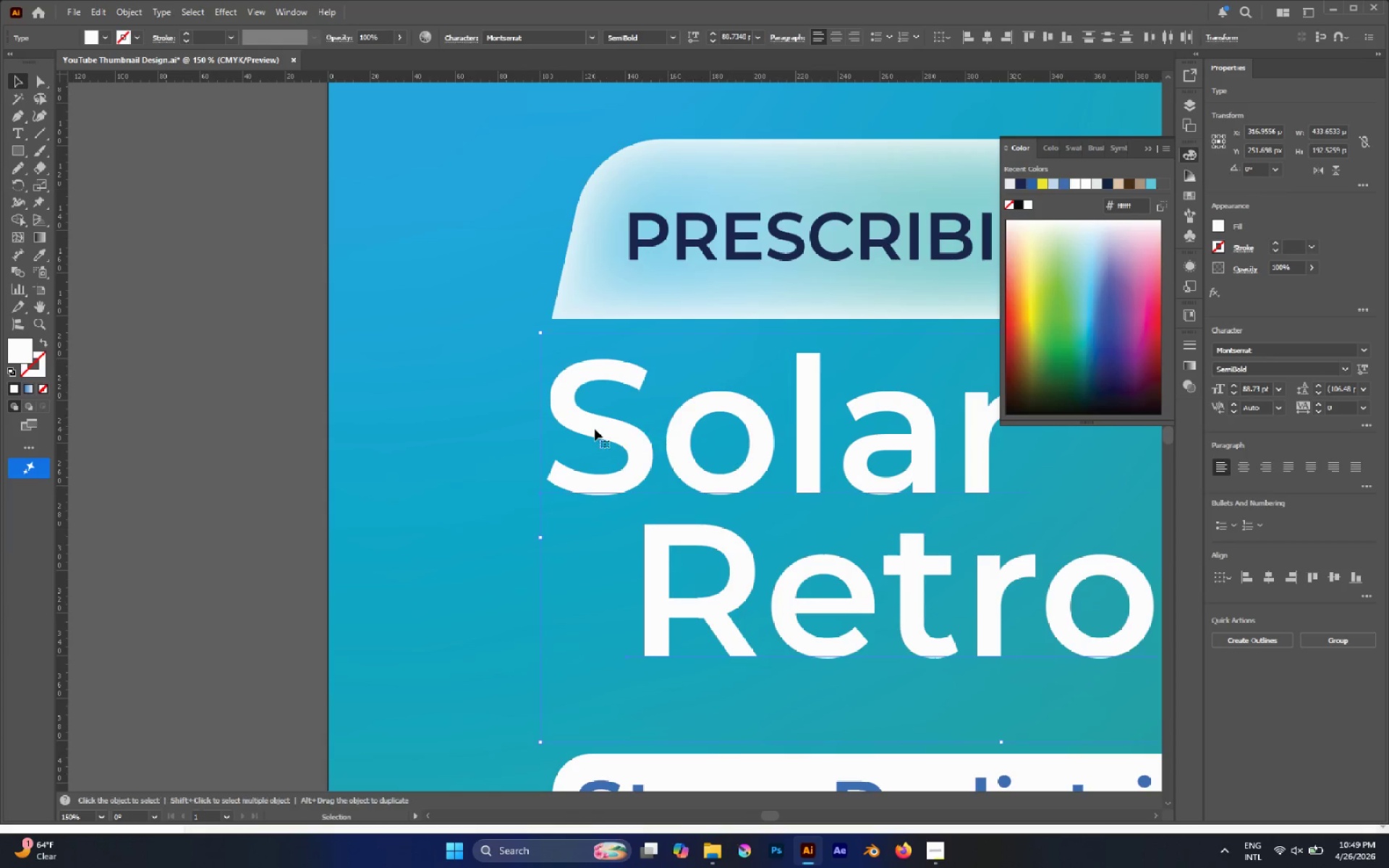 
hold_key(key=AltLeft, duration=0.45)
scroll: coordinate [585, 418], scroll_direction: down, amount: 5.0
 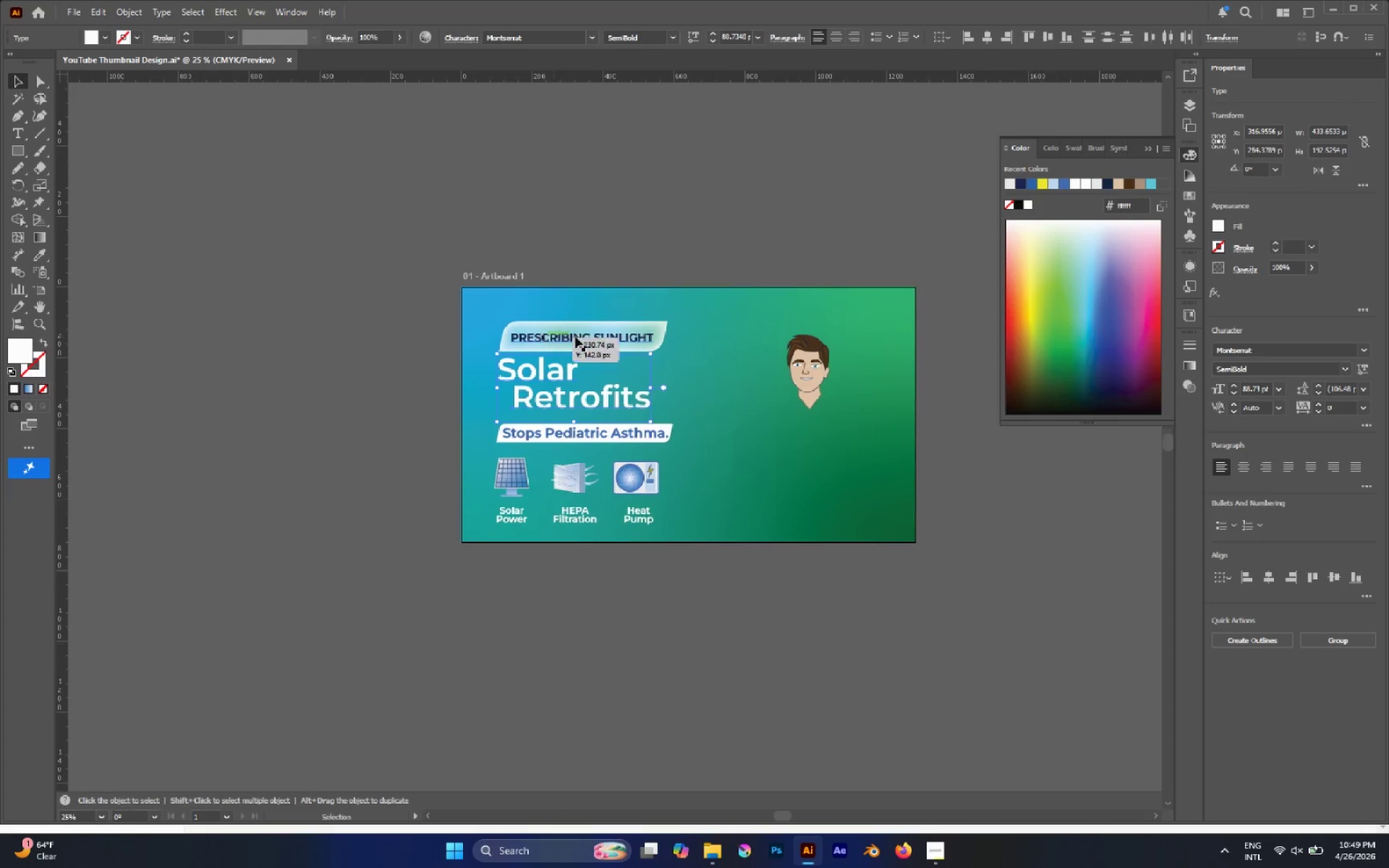 
left_click([687, 353])
 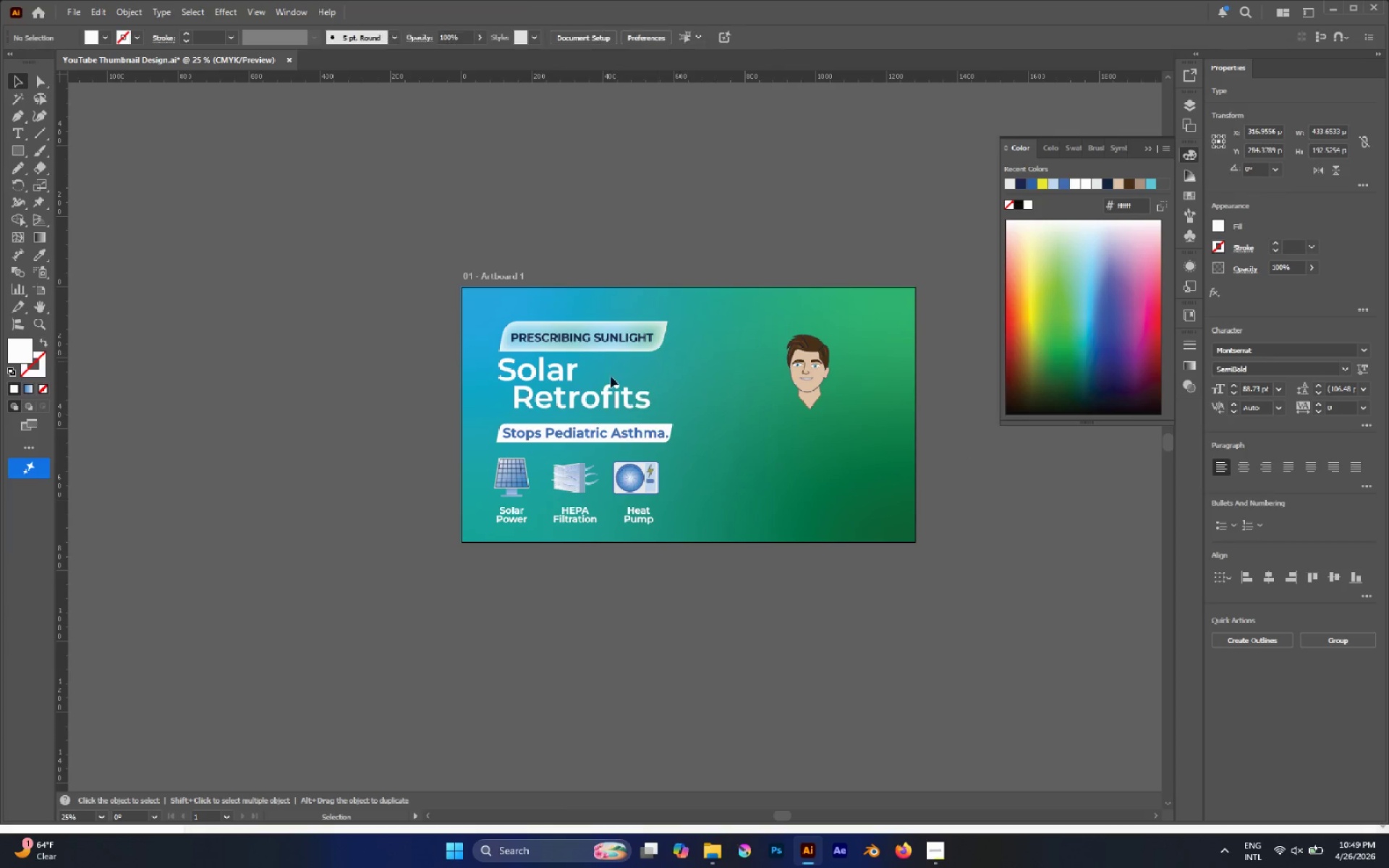 
hold_key(key=AltLeft, duration=0.72)
scroll: coordinate [558, 399], scroll_direction: up, amount: 3.0
 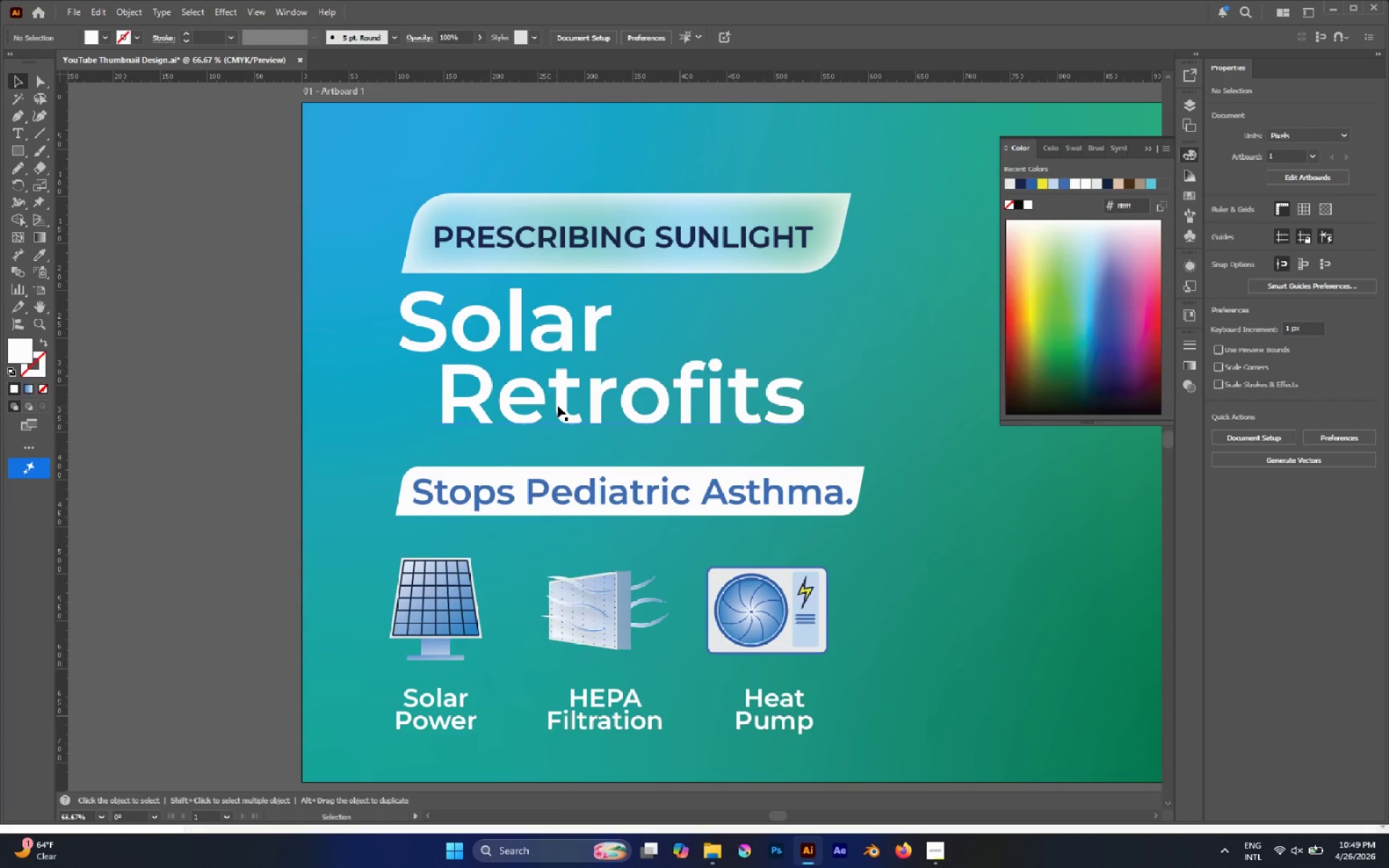 
left_click([562, 406])
 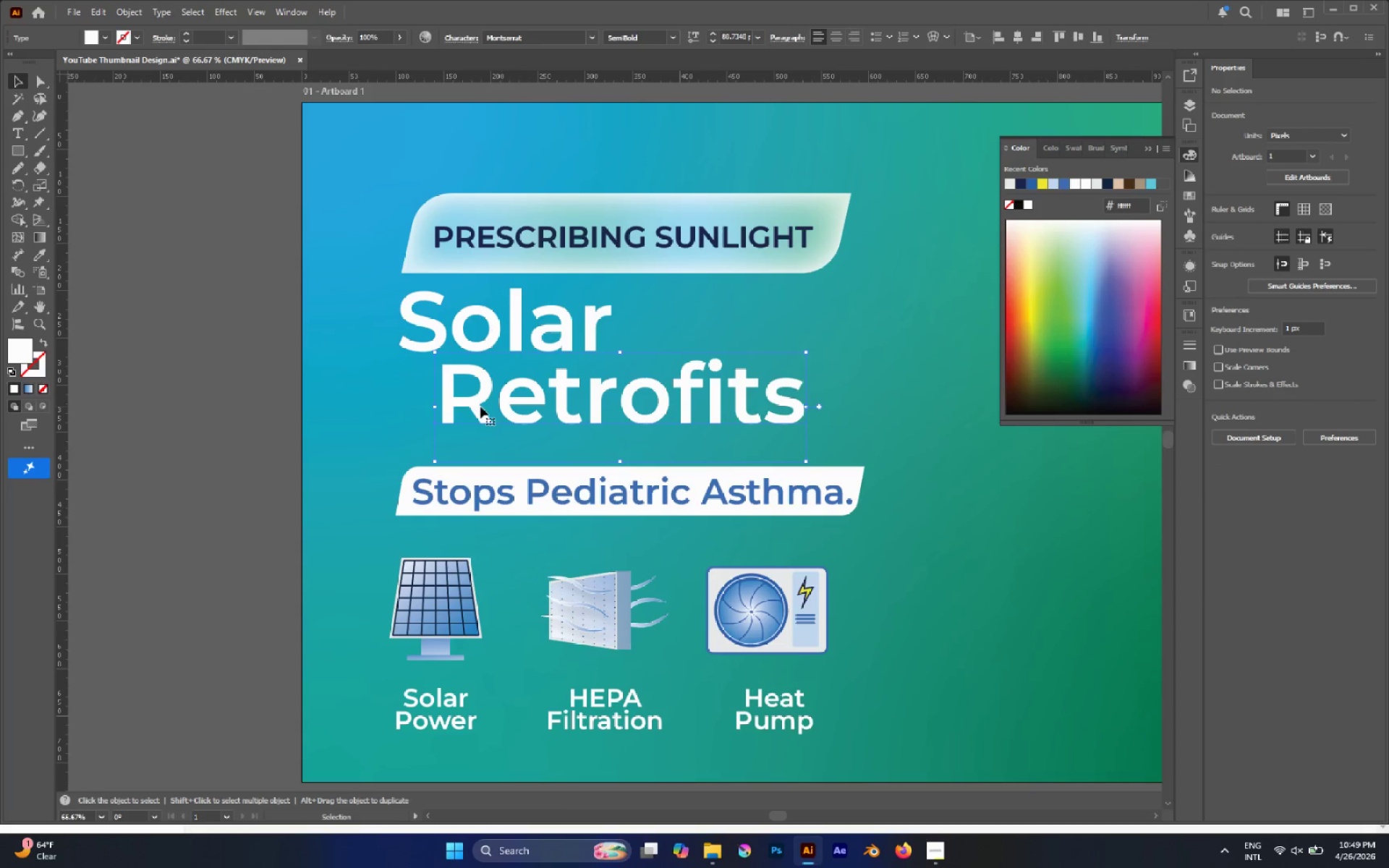 
hold_key(key=ShiftLeft, duration=2.06)
left_click_drag(start_coordinate=[433, 406], to_coordinate=[416, 401])
 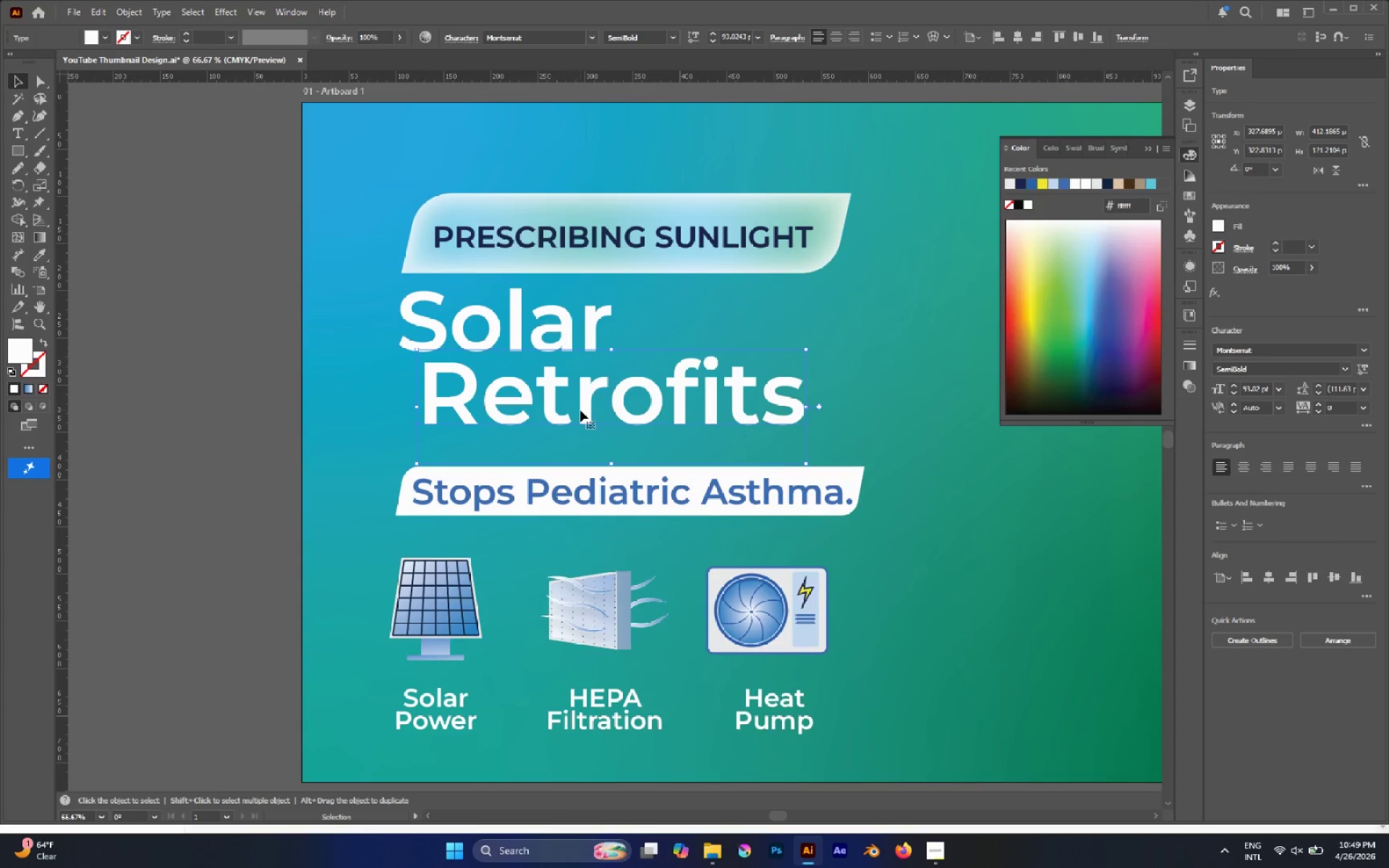 
left_click_drag(start_coordinate=[583, 409], to_coordinate=[589, 407])
 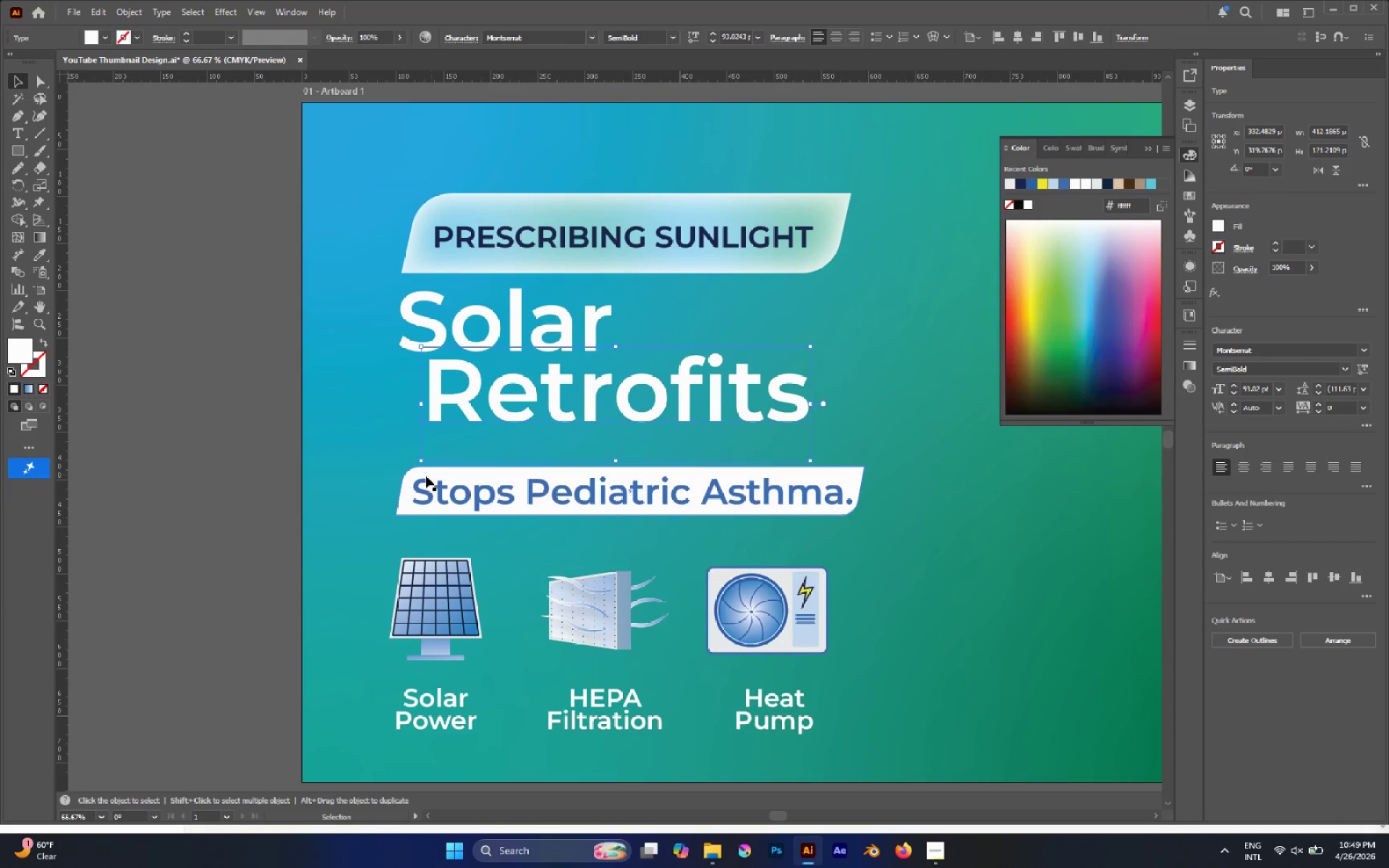 
left_click([385, 482])
 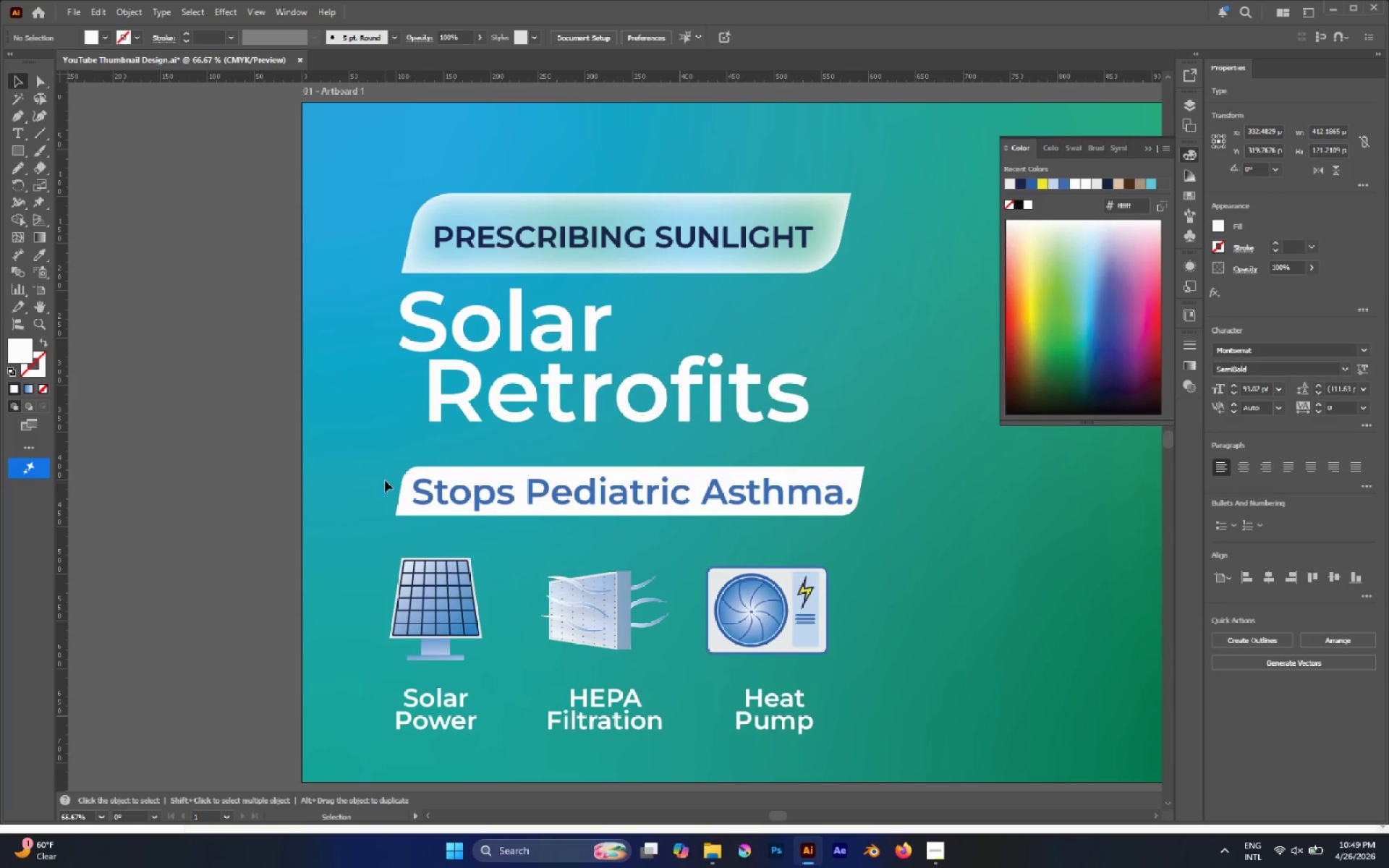 
left_click_drag(start_coordinate=[385, 477], to_coordinate=[522, 524])
 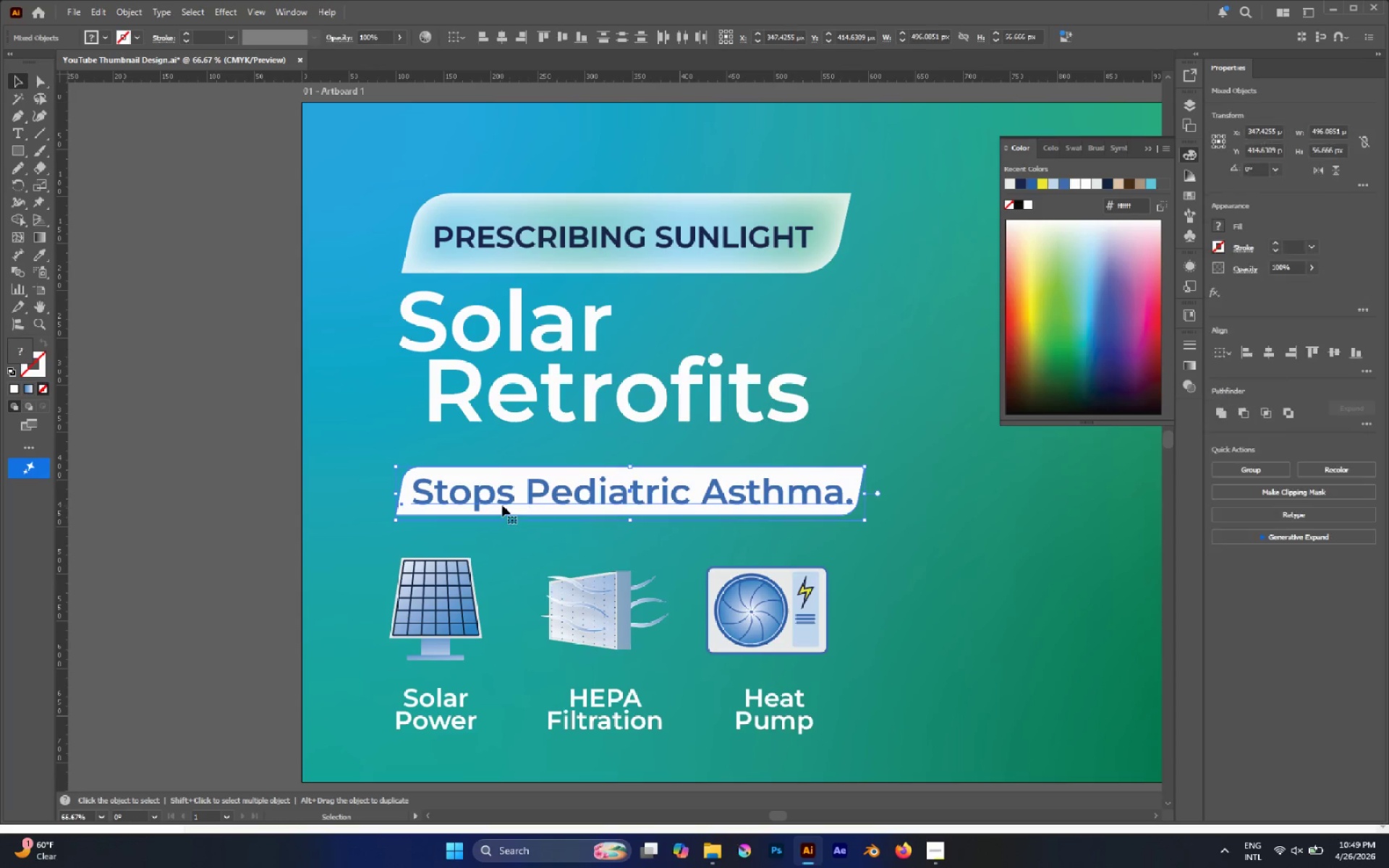 
left_click_drag(start_coordinate=[502, 503], to_coordinate=[533, 472])
 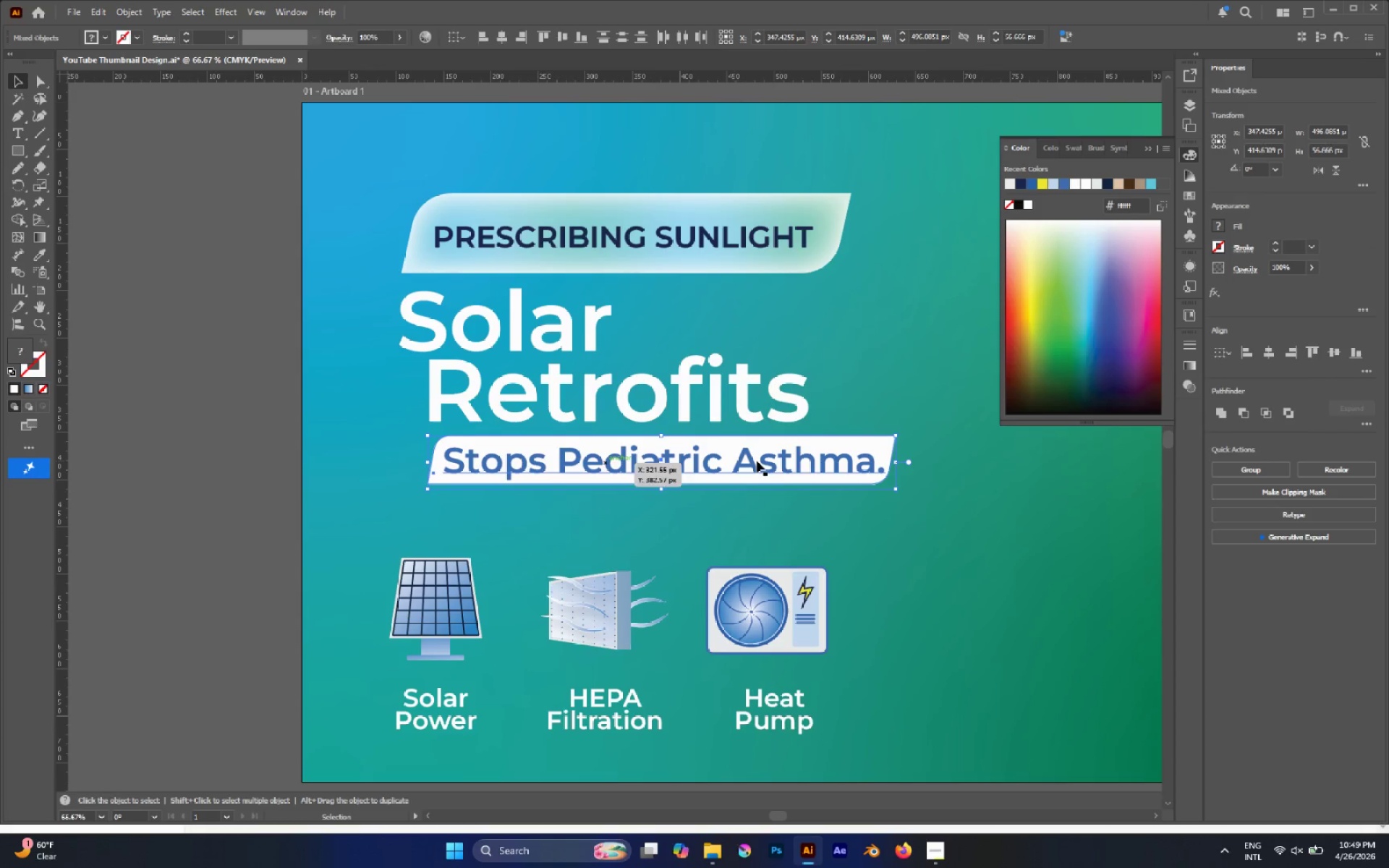 
hold_key(key=ShiftLeft, duration=4.14)
left_click_drag(start_coordinate=[897, 464], to_coordinate=[808, 449])
 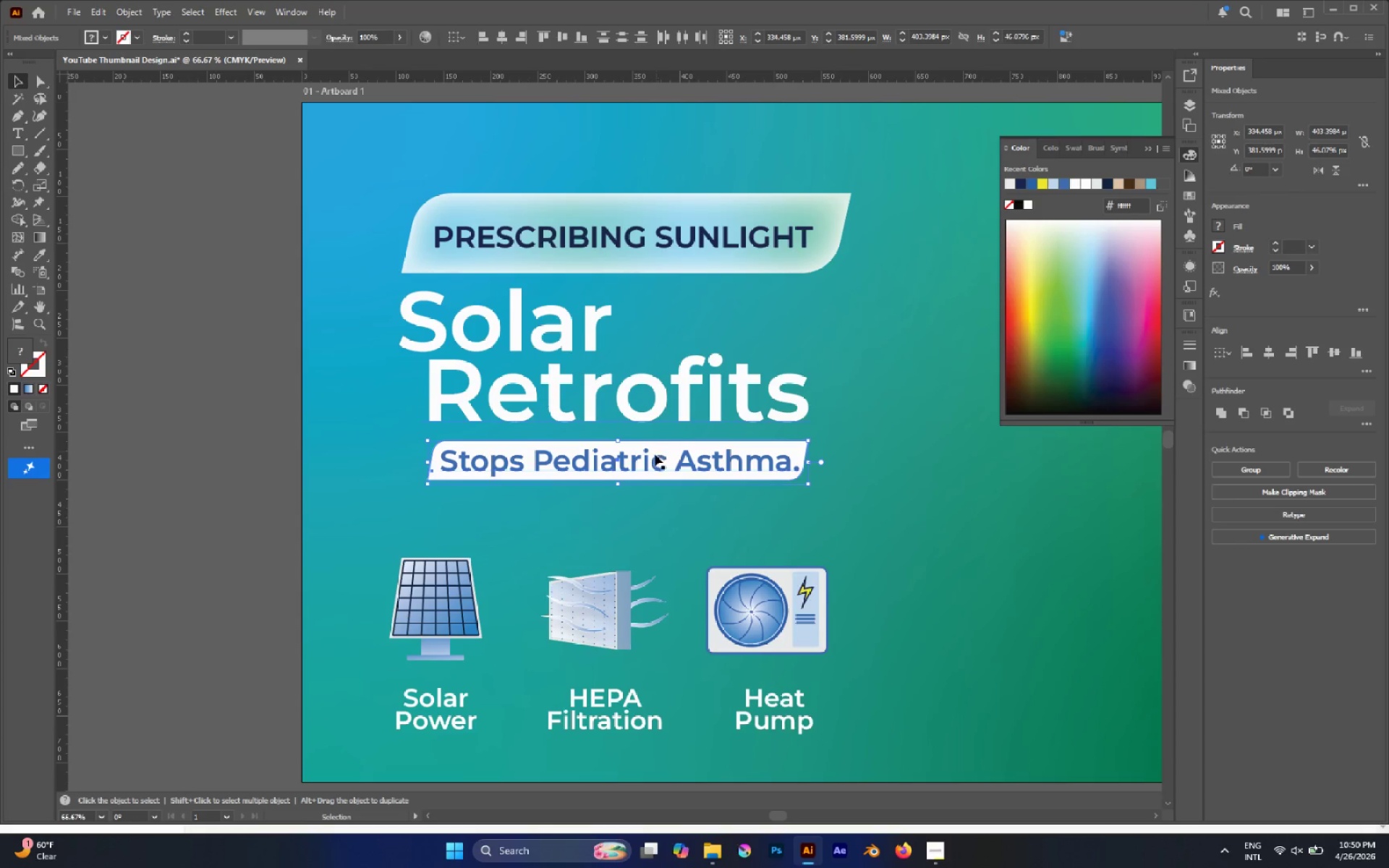 
left_click_drag(start_coordinate=[652, 461], to_coordinate=[652, 455])
 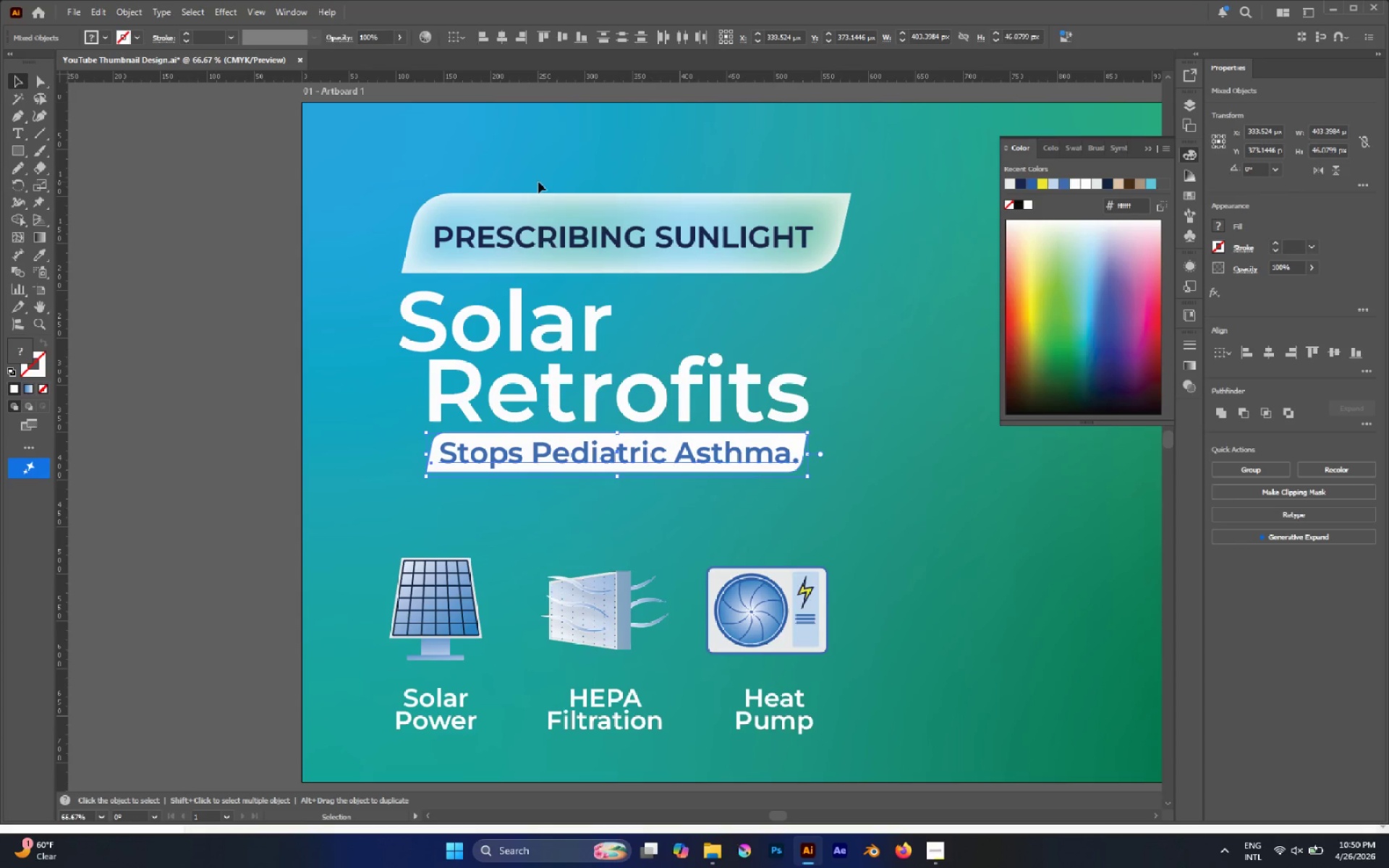 
left_click_drag(start_coordinate=[535, 166], to_coordinate=[619, 252])
 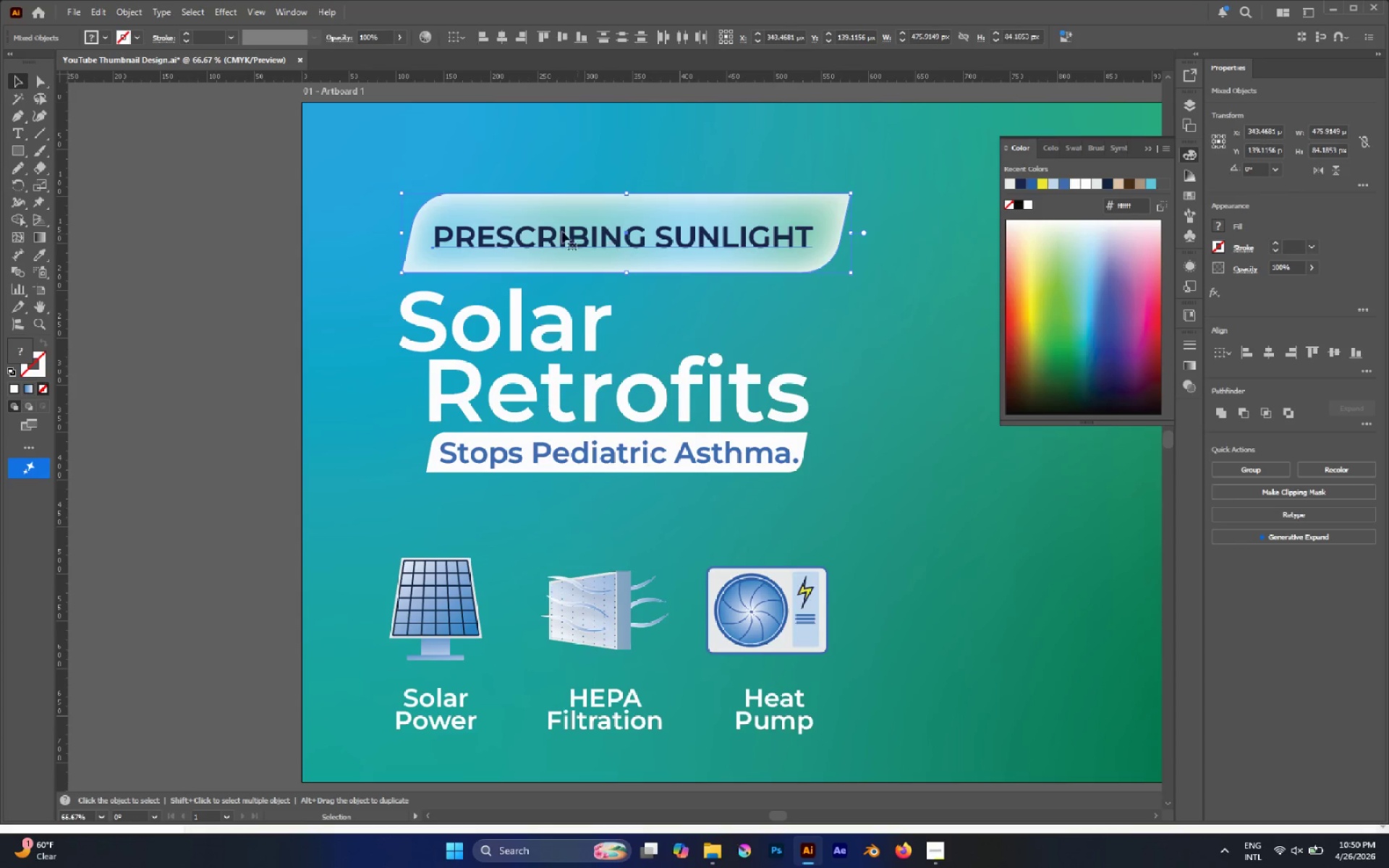 
hold_key(key=ShiftLeft, duration=1.67)
left_click_drag(start_coordinate=[406, 235], to_coordinate=[600, 241])
 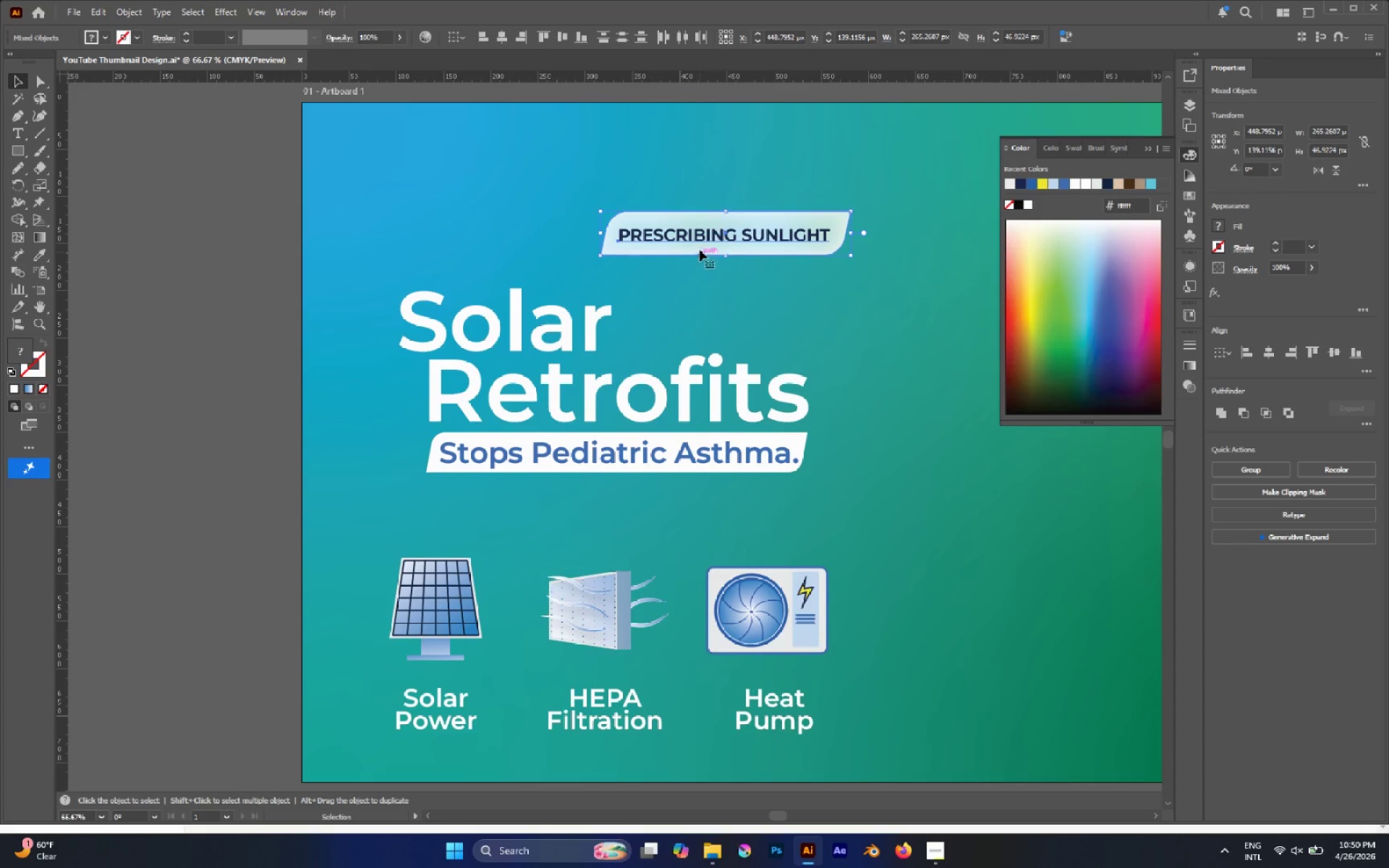 
left_click_drag(start_coordinate=[700, 242], to_coordinate=[721, 332])
 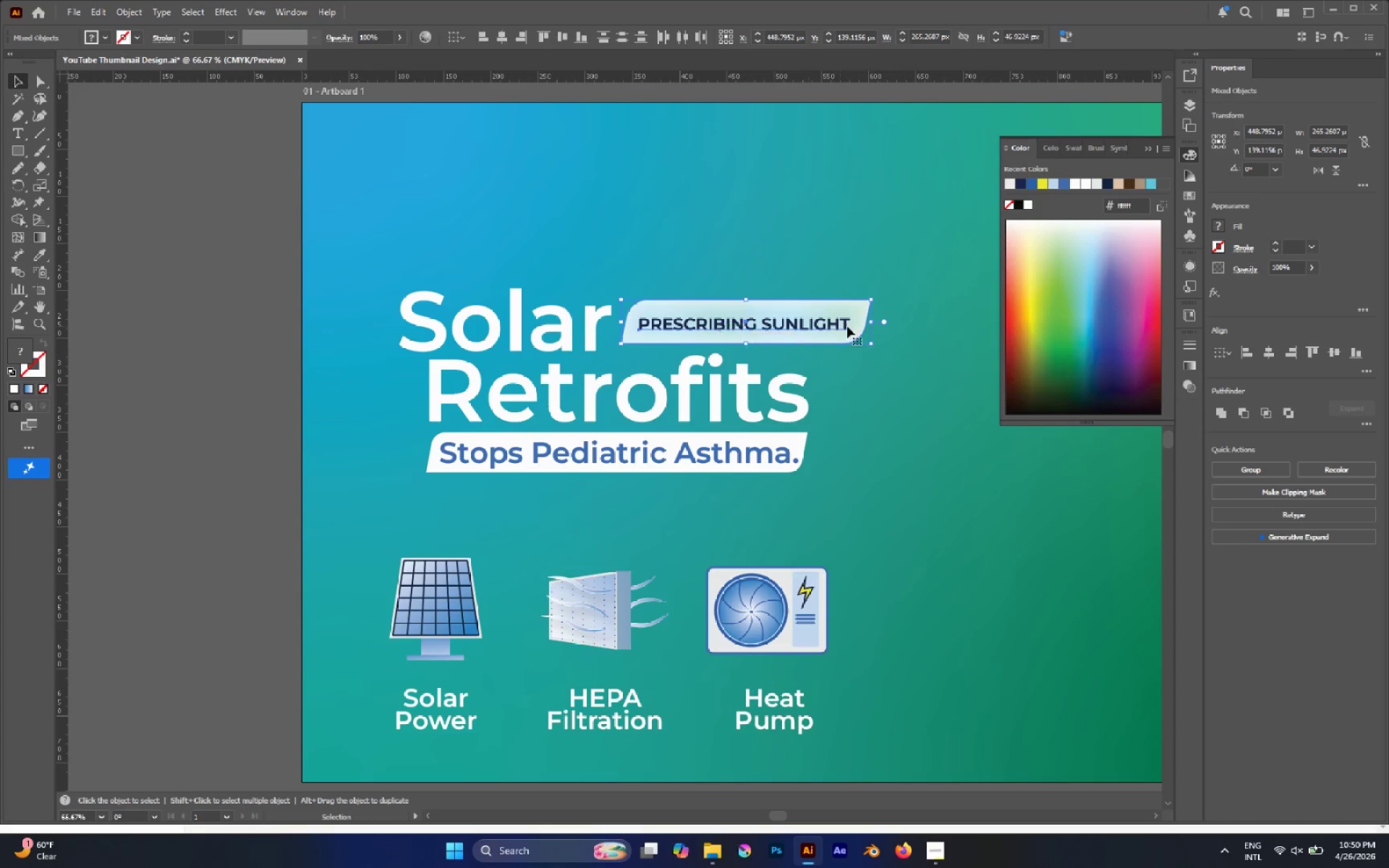 
hold_key(key=ShiftLeft, duration=1.33)
left_click_drag(start_coordinate=[868, 321], to_coordinate=[853, 321])
 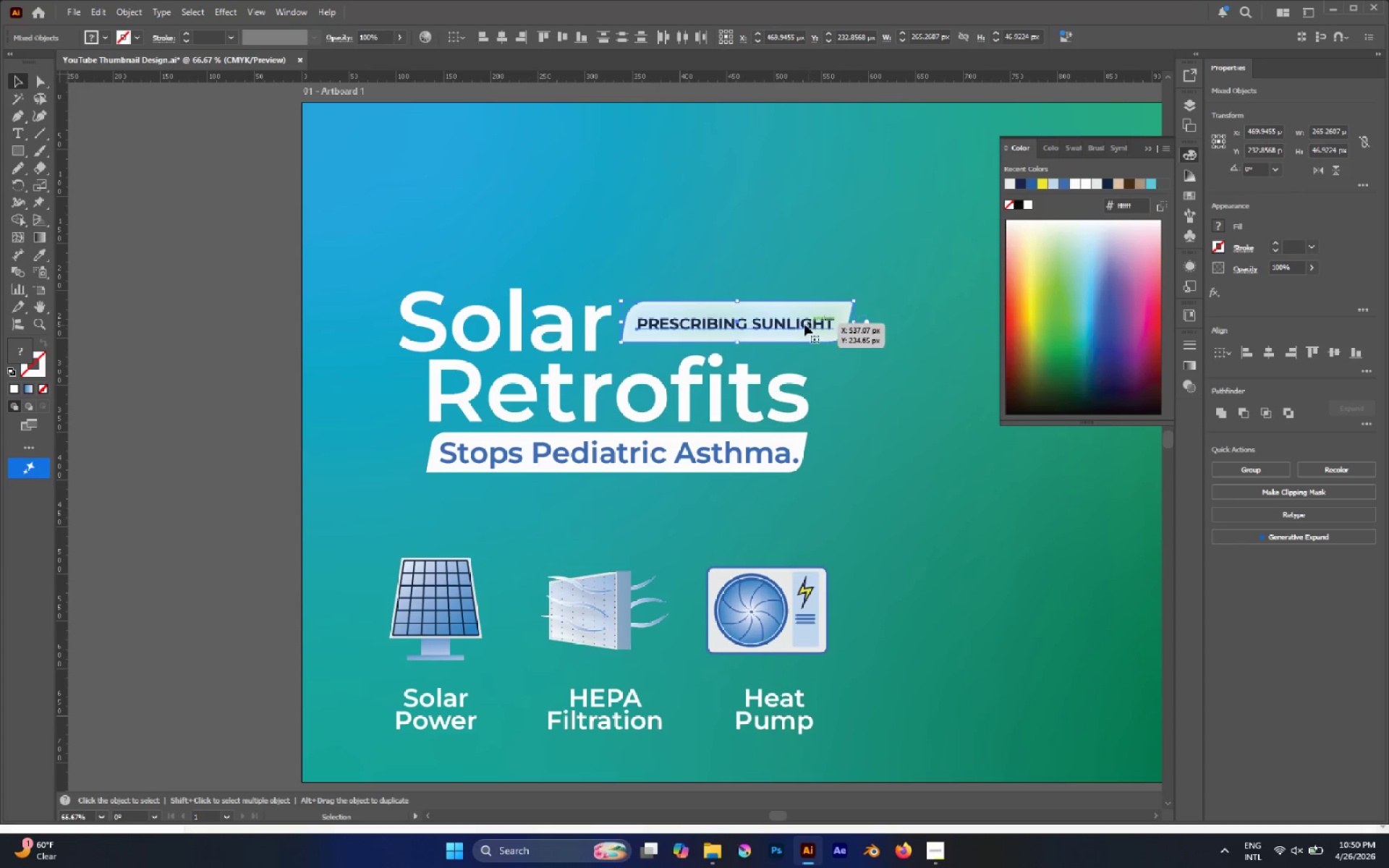 
left_click_drag(start_coordinate=[794, 323], to_coordinate=[792, 327])
 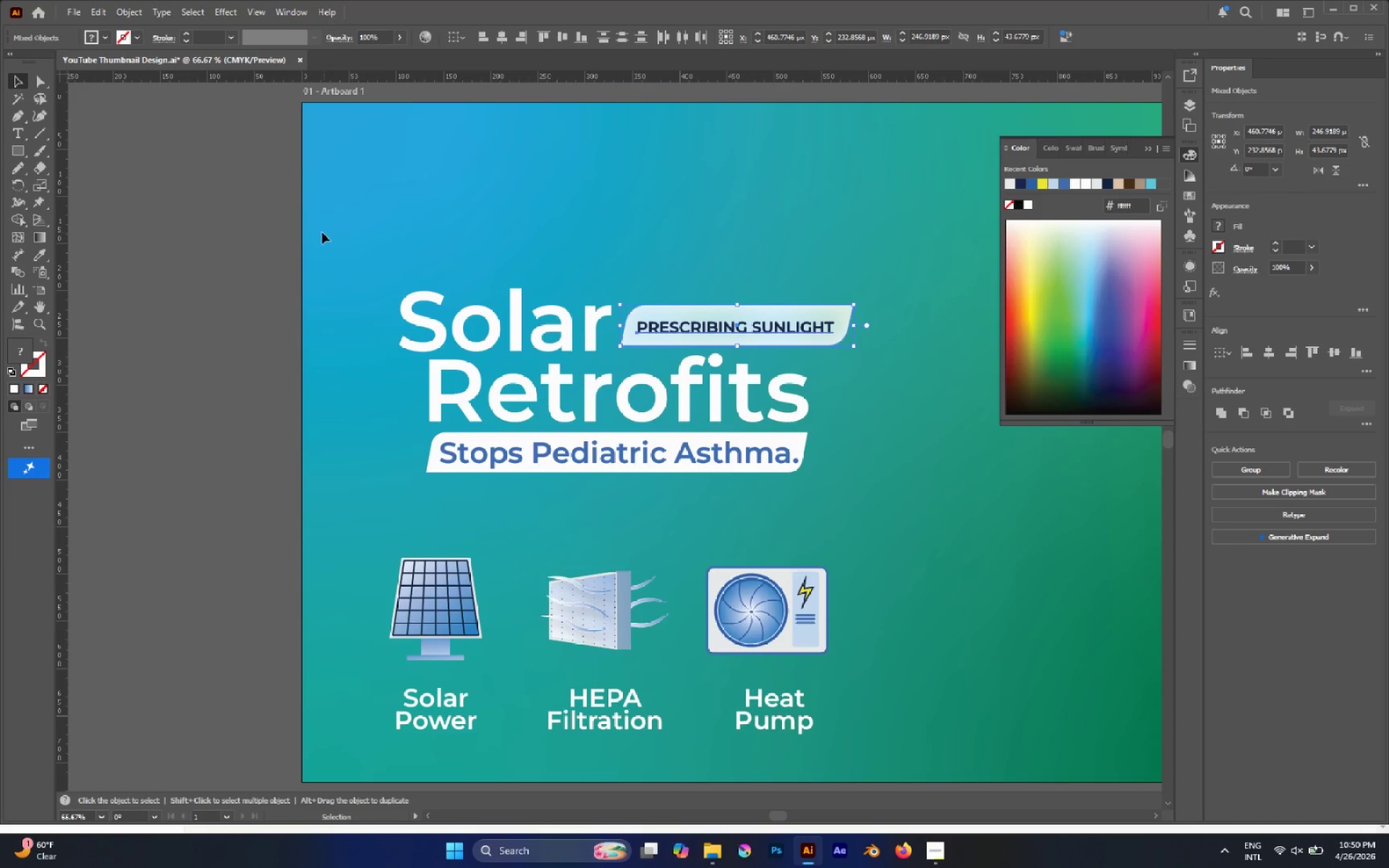 
left_click_drag(start_coordinate=[322, 232], to_coordinate=[821, 502])
 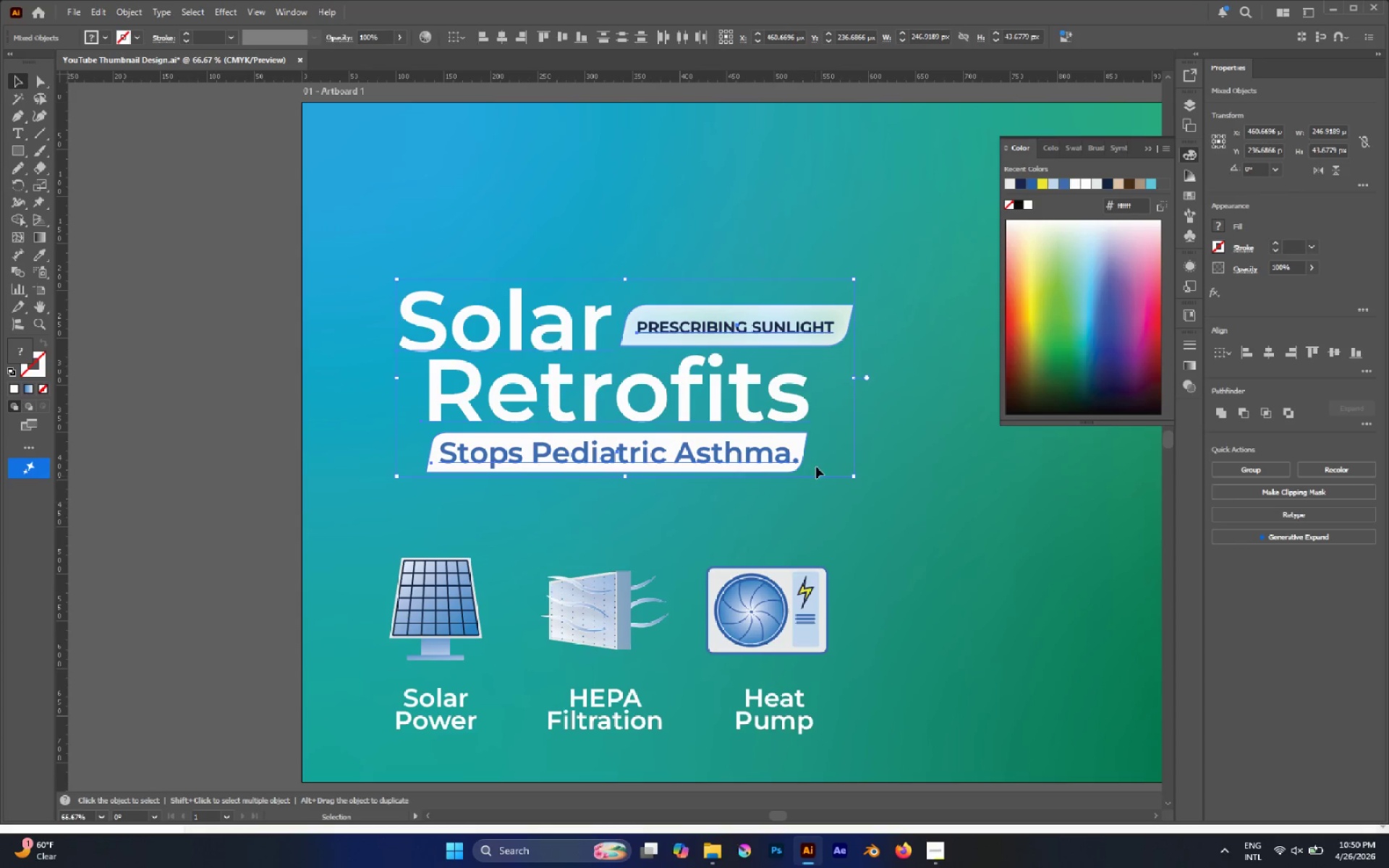 
hold_key(key=ShiftLeft, duration=2.05)
left_click_drag(start_coordinate=[851, 379], to_coordinate=[929, 372])
 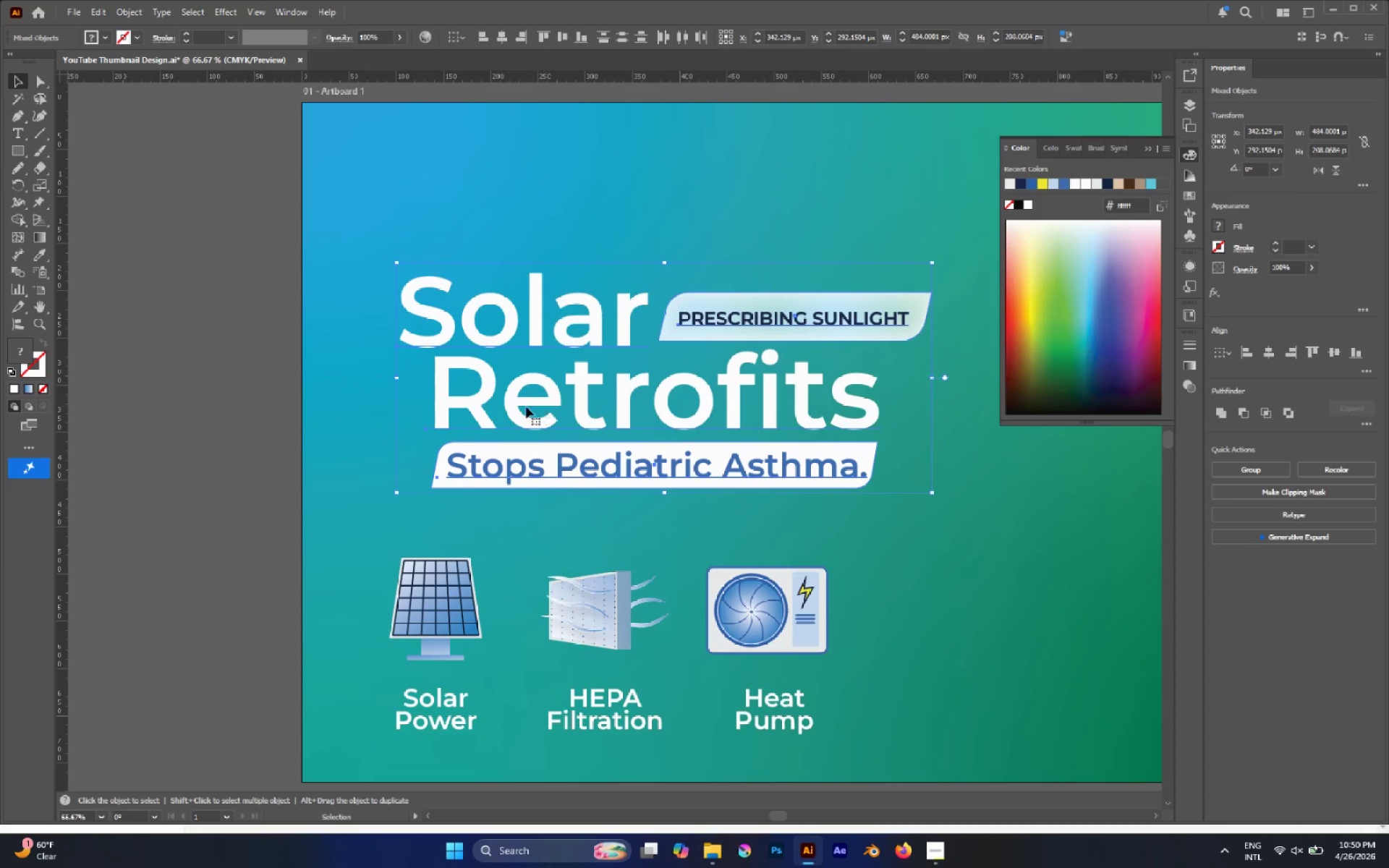 
hold_key(key=ShiftLeft, duration=2.09)
left_click_drag(start_coordinate=[398, 380], to_coordinate=[391, 379])
 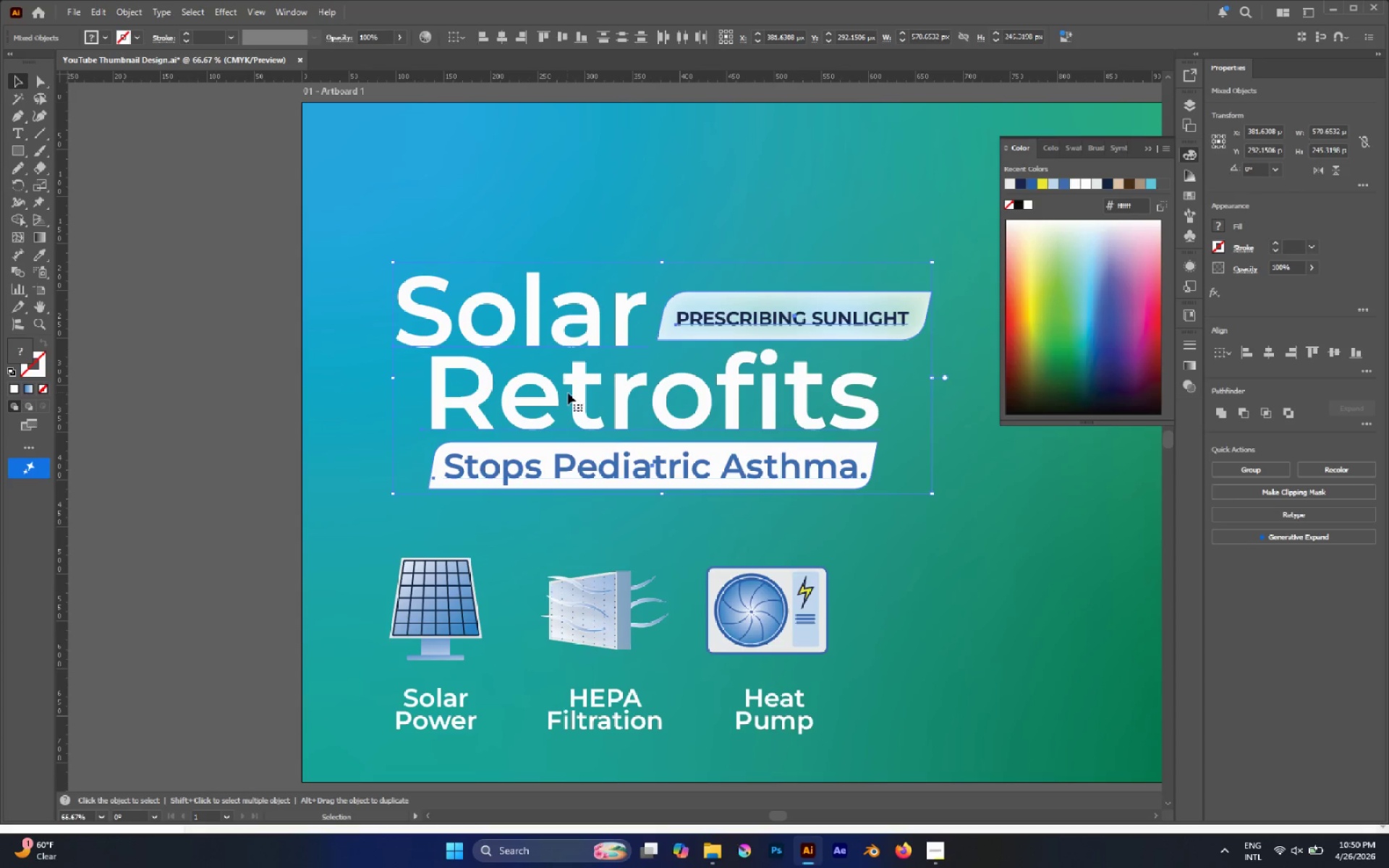 
left_click_drag(start_coordinate=[578, 396], to_coordinate=[558, 375])
 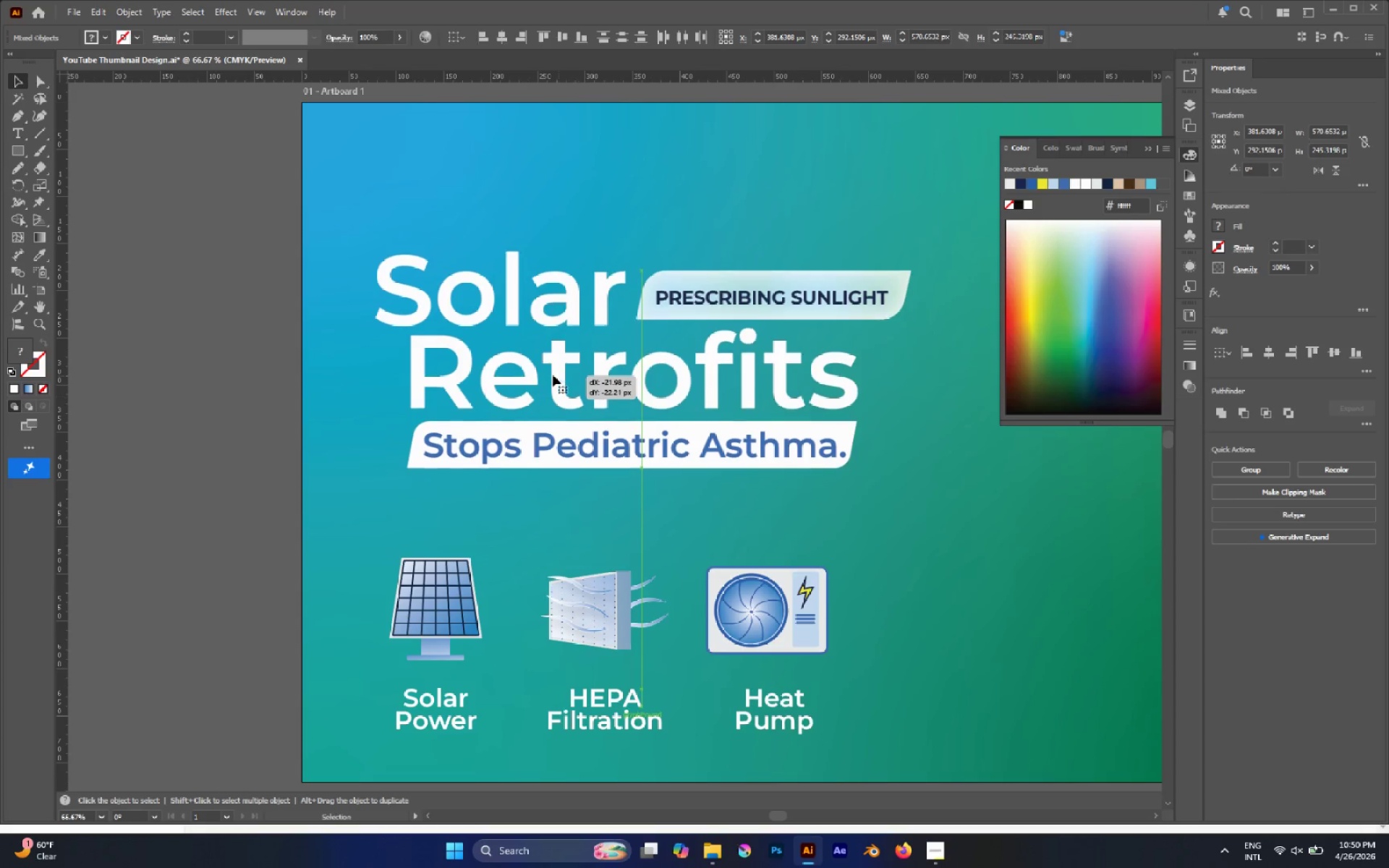 
hold_key(key=AltLeft, duration=0.73)
scroll: coordinate [553, 375], scroll_direction: down, amount: 2.0
 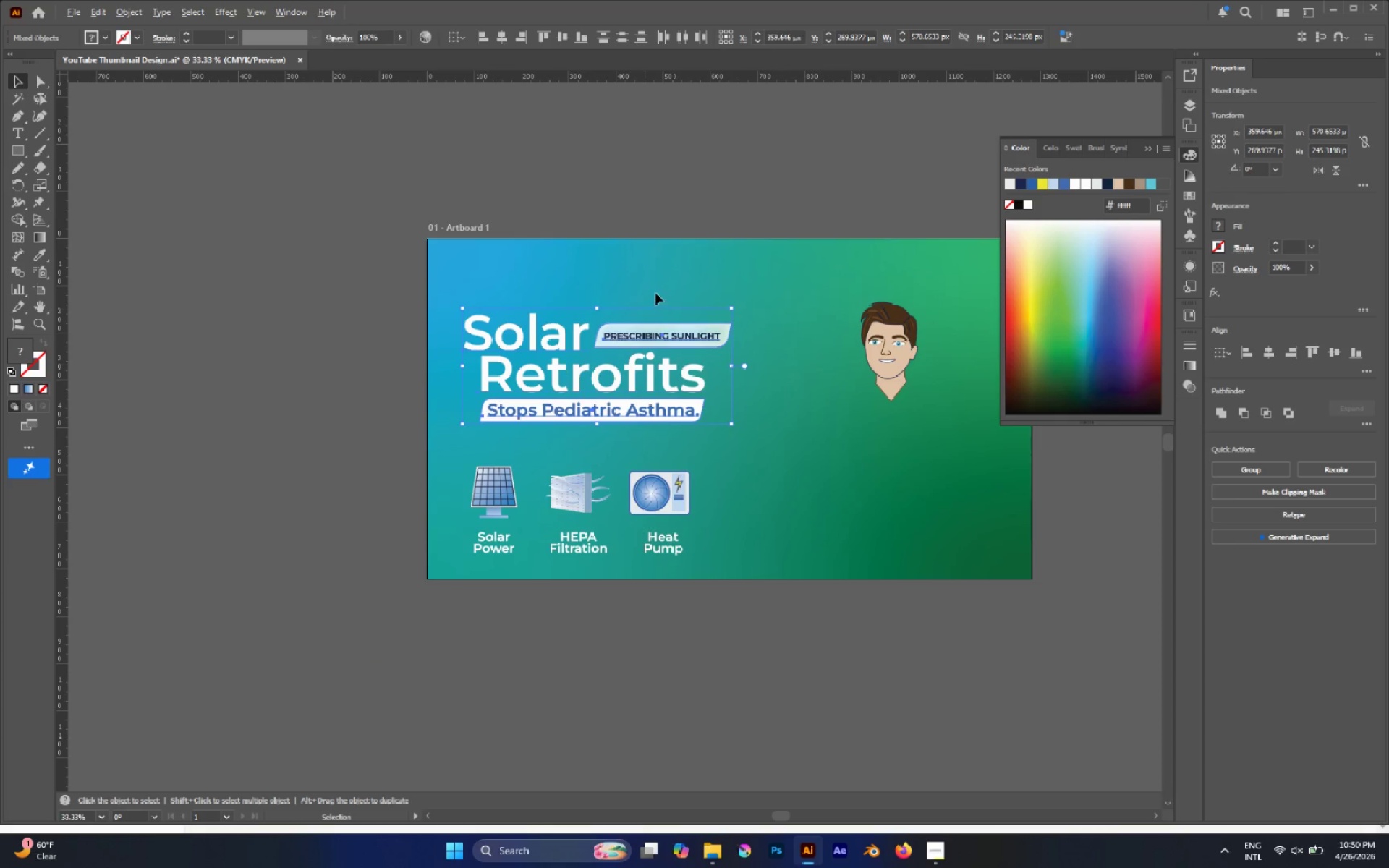 
left_click([658, 279])
 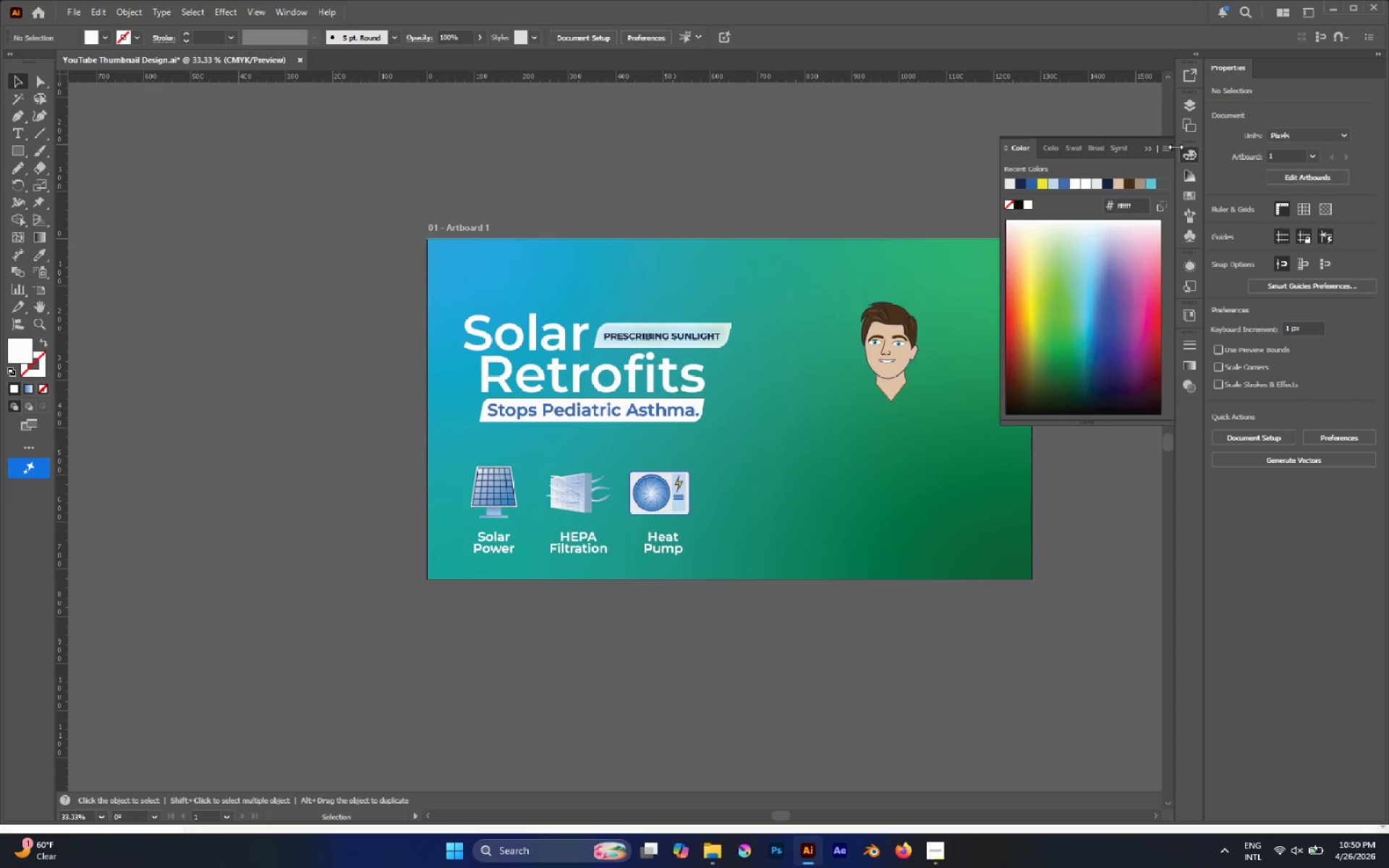 
left_click([1150, 150])
 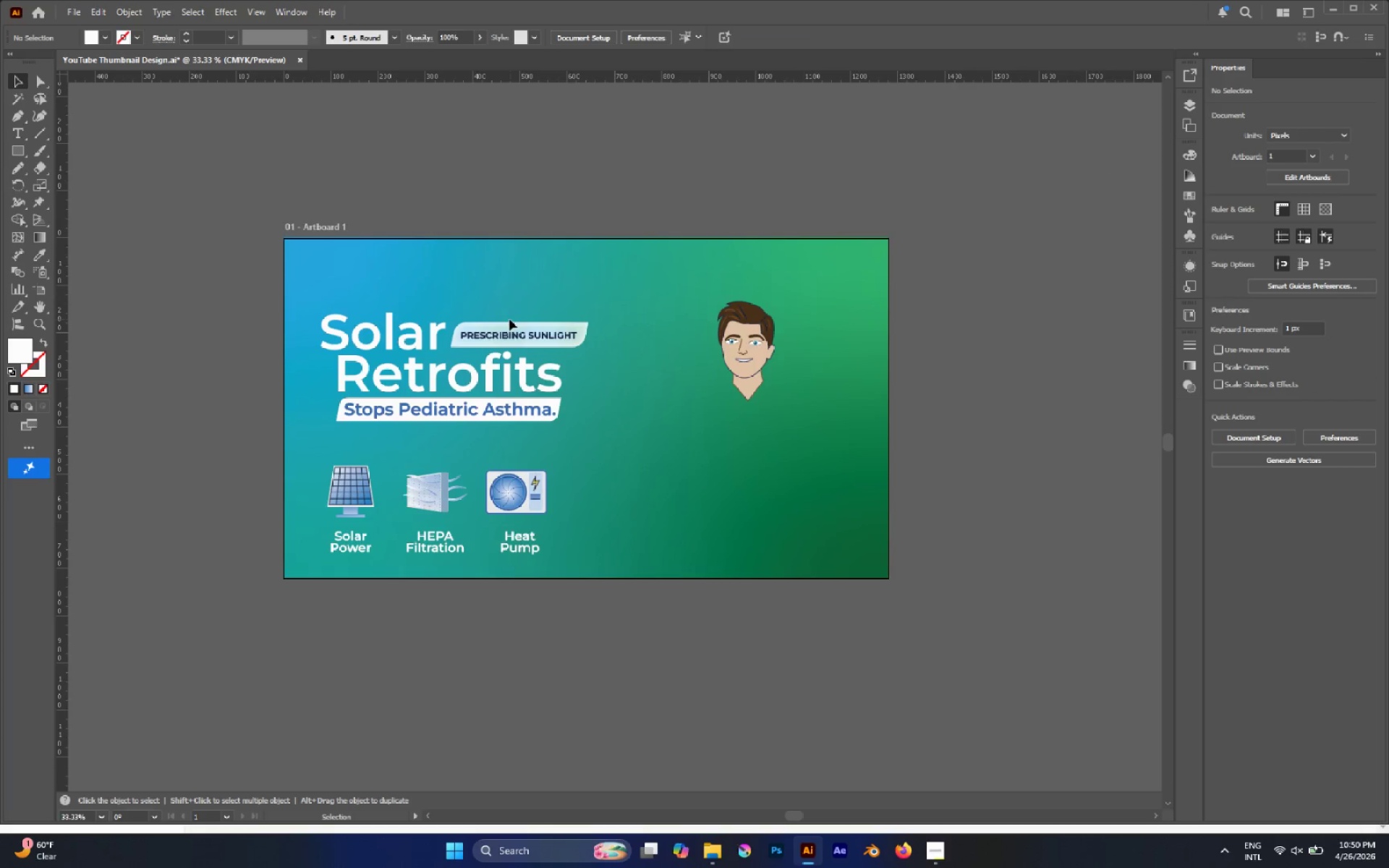 
hold_key(key=AltLeft, duration=0.64)
scroll: coordinate [402, 316], scroll_direction: up, amount: 2.0
 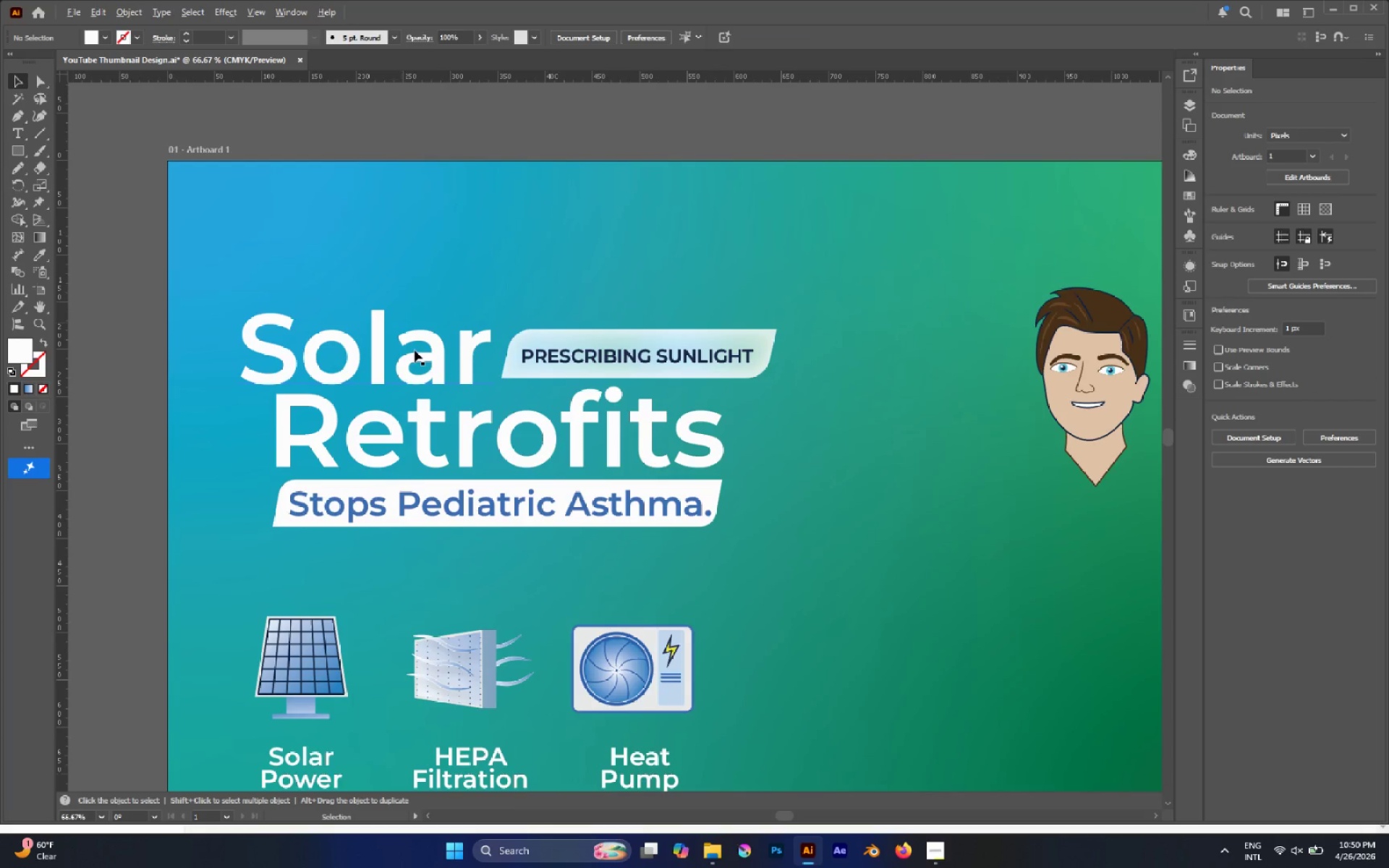 
key(A)
 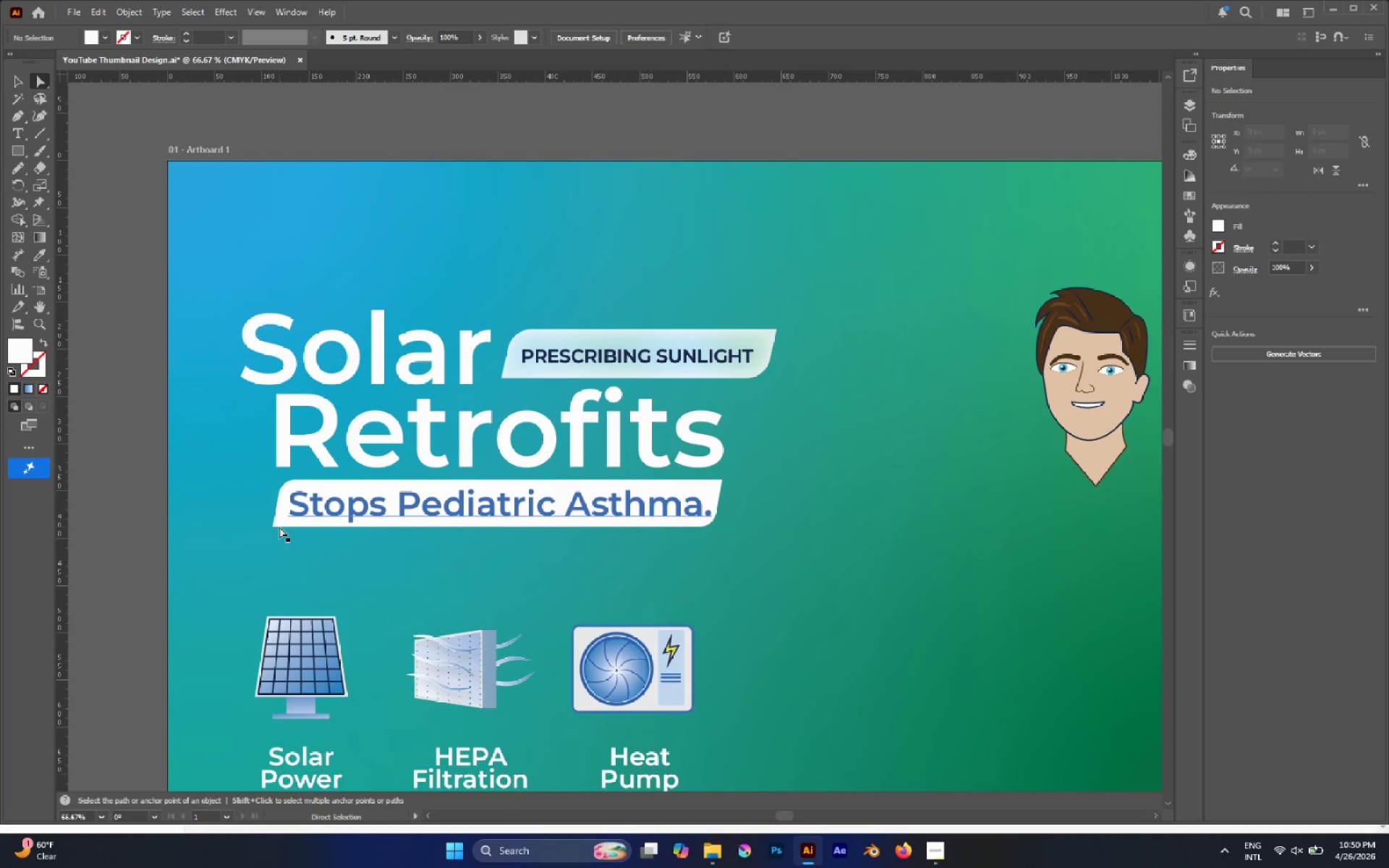 
left_click([276, 525])
 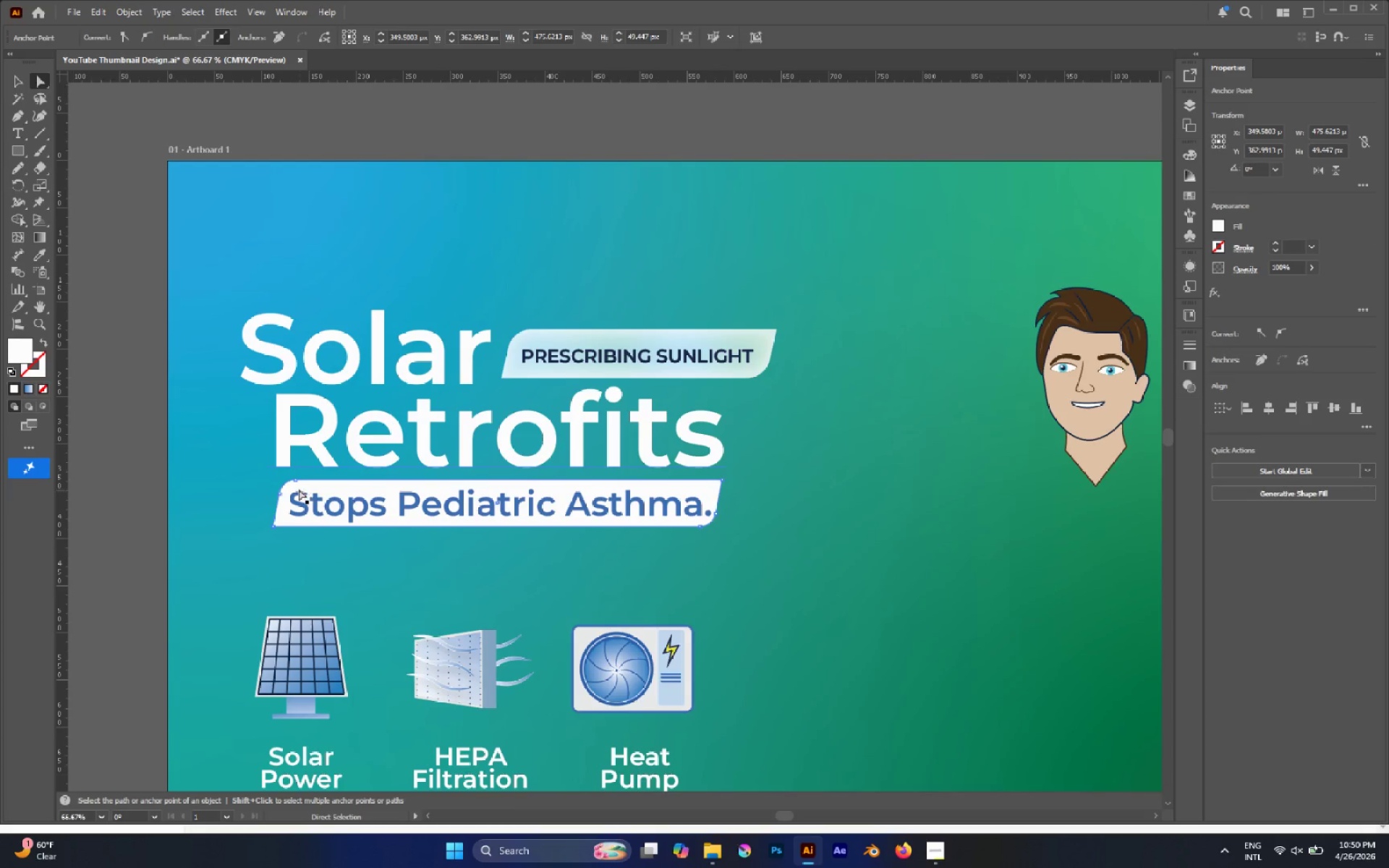 
key(Alt+AltLeft)
 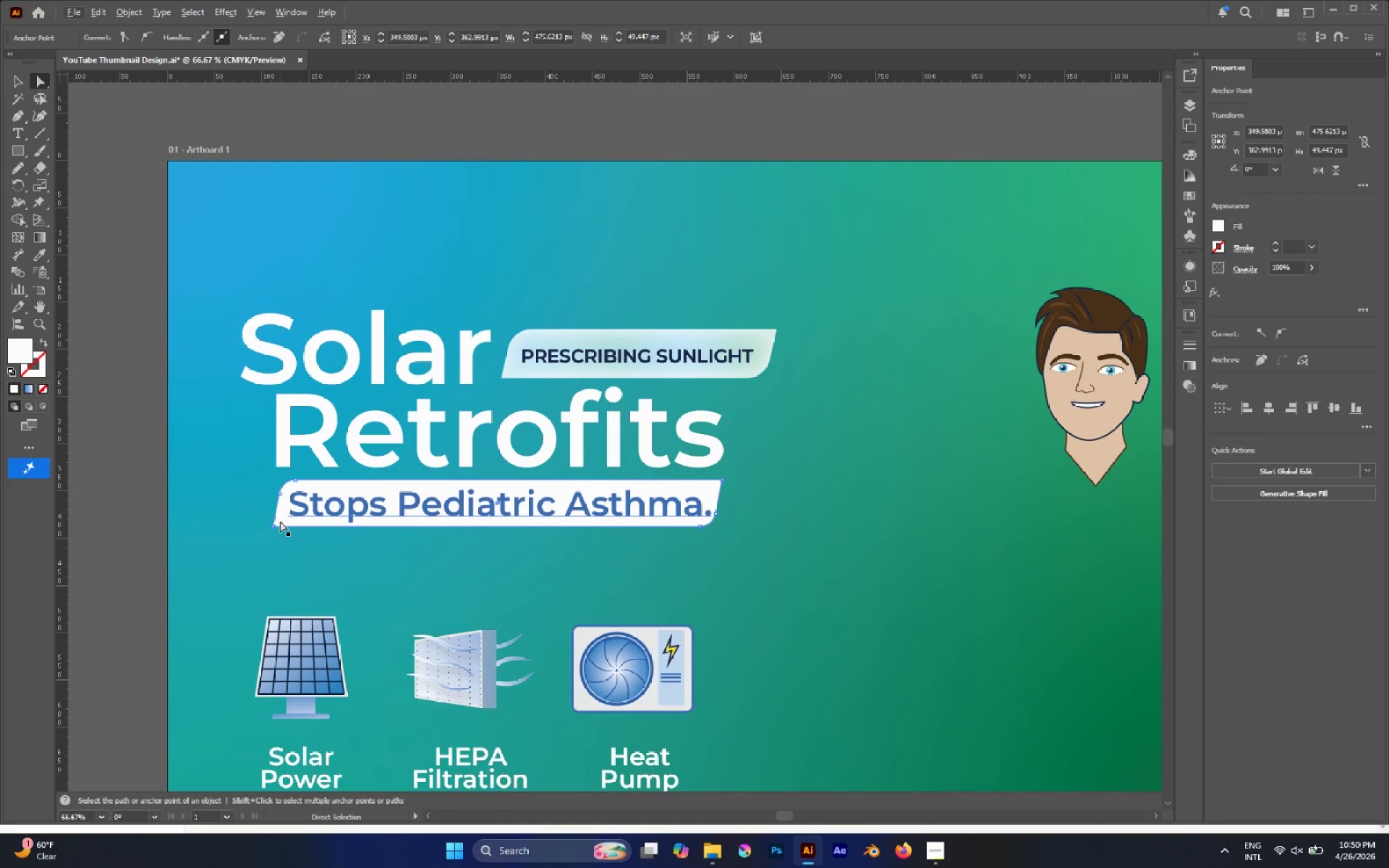 
left_click([280, 521])
 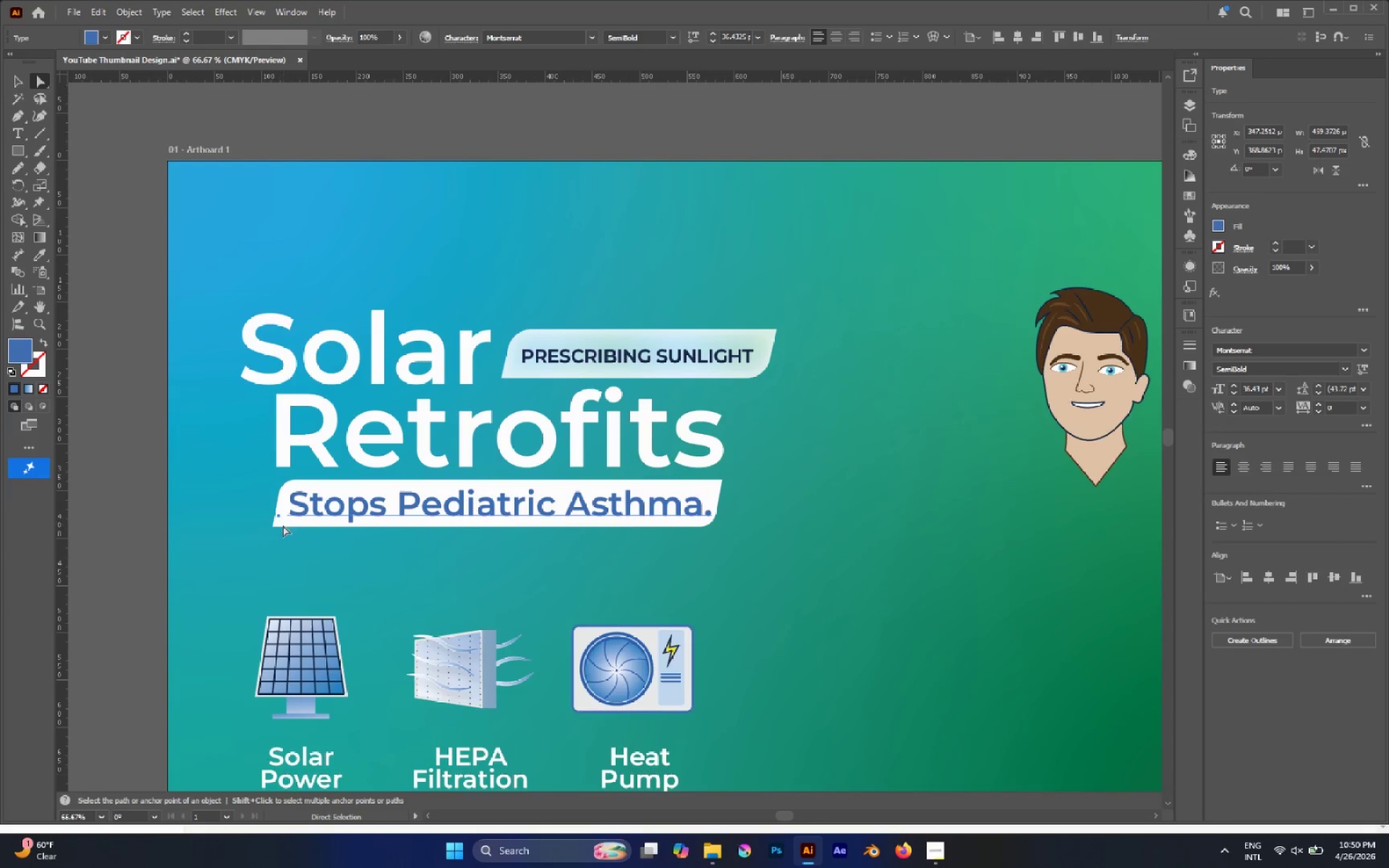 
left_click([284, 526])
 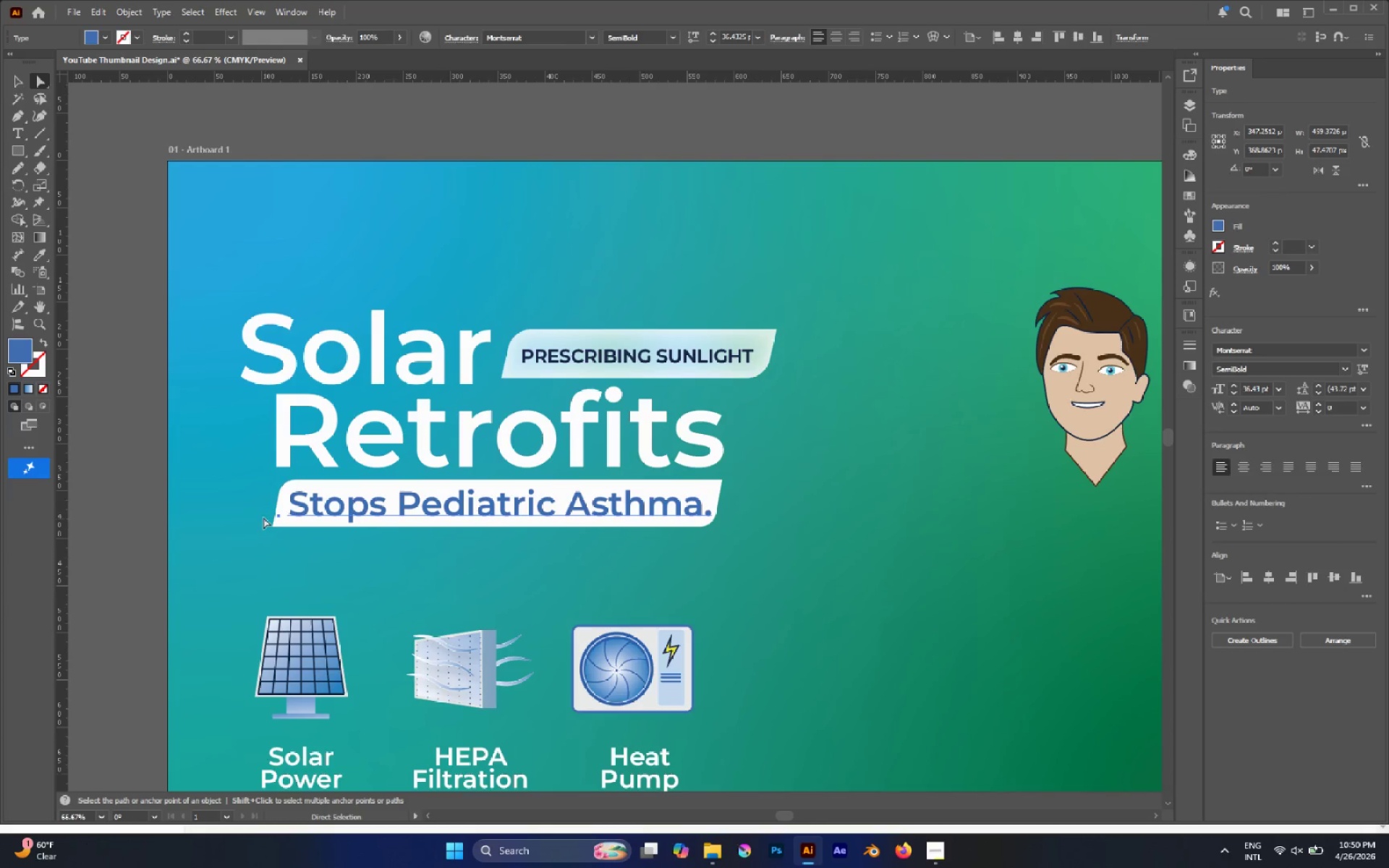 
left_click([232, 499])
 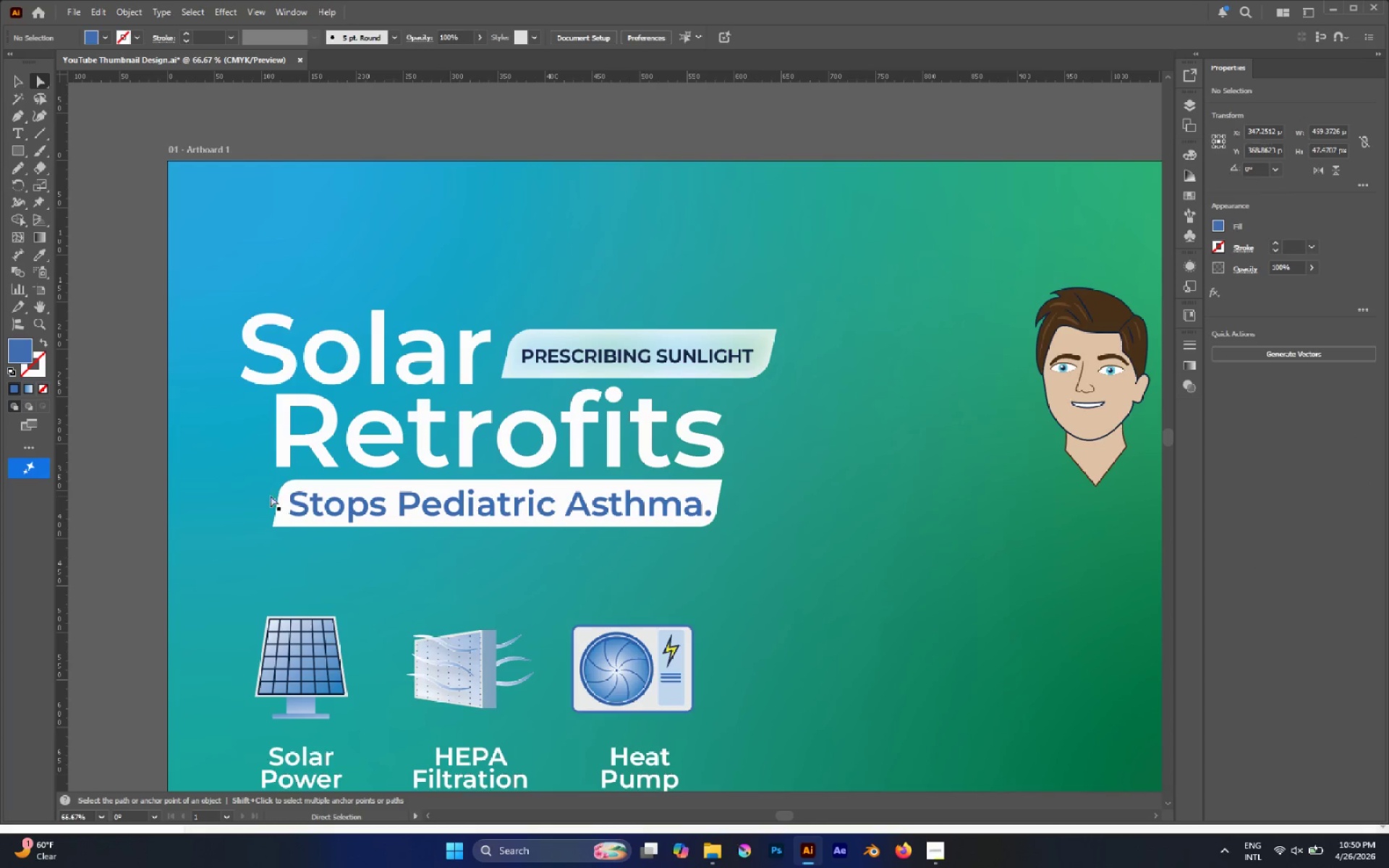 
hold_key(key=AltLeft, duration=1.56)
left_click([275, 519])
 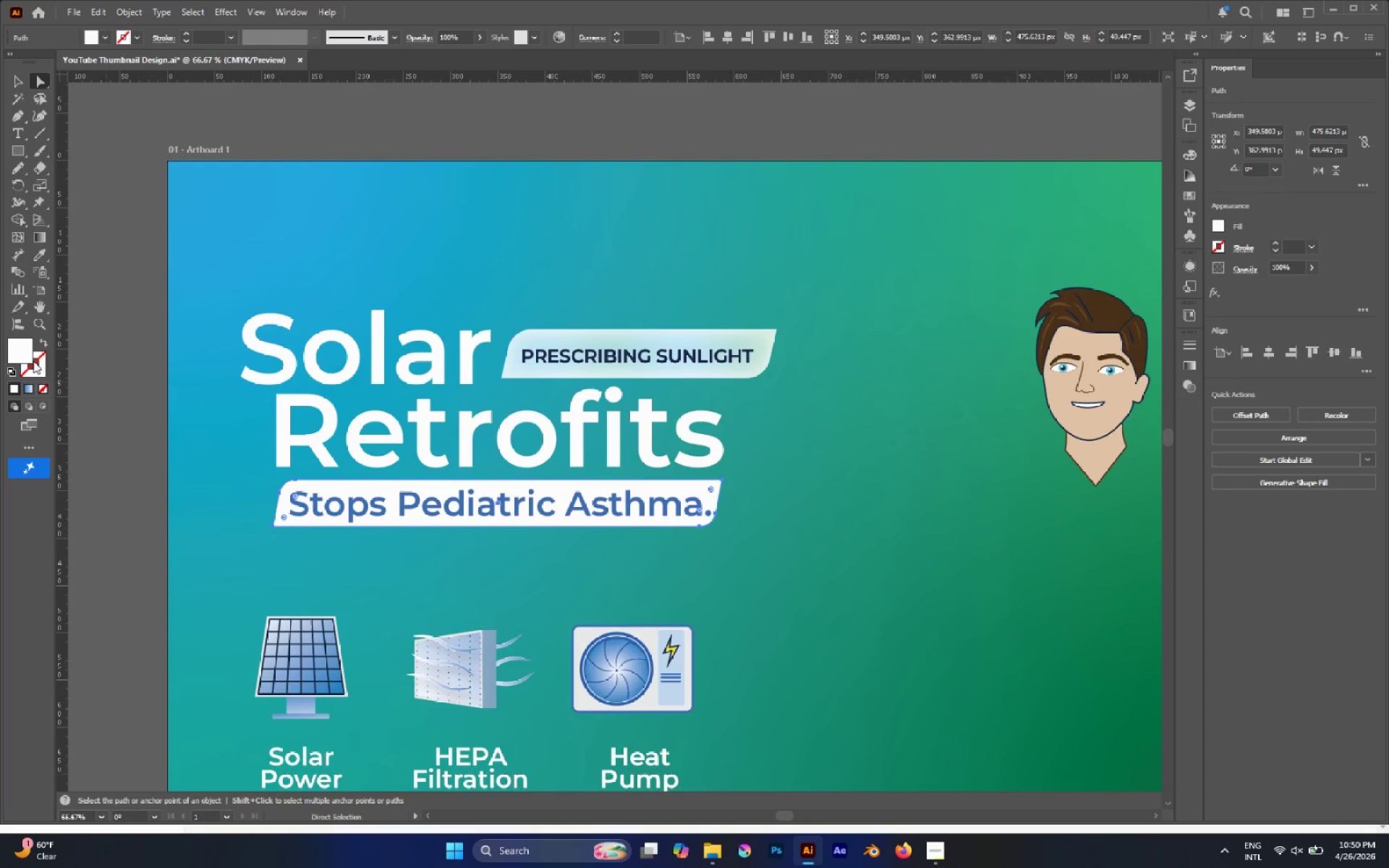 
double_click([26, 352])
 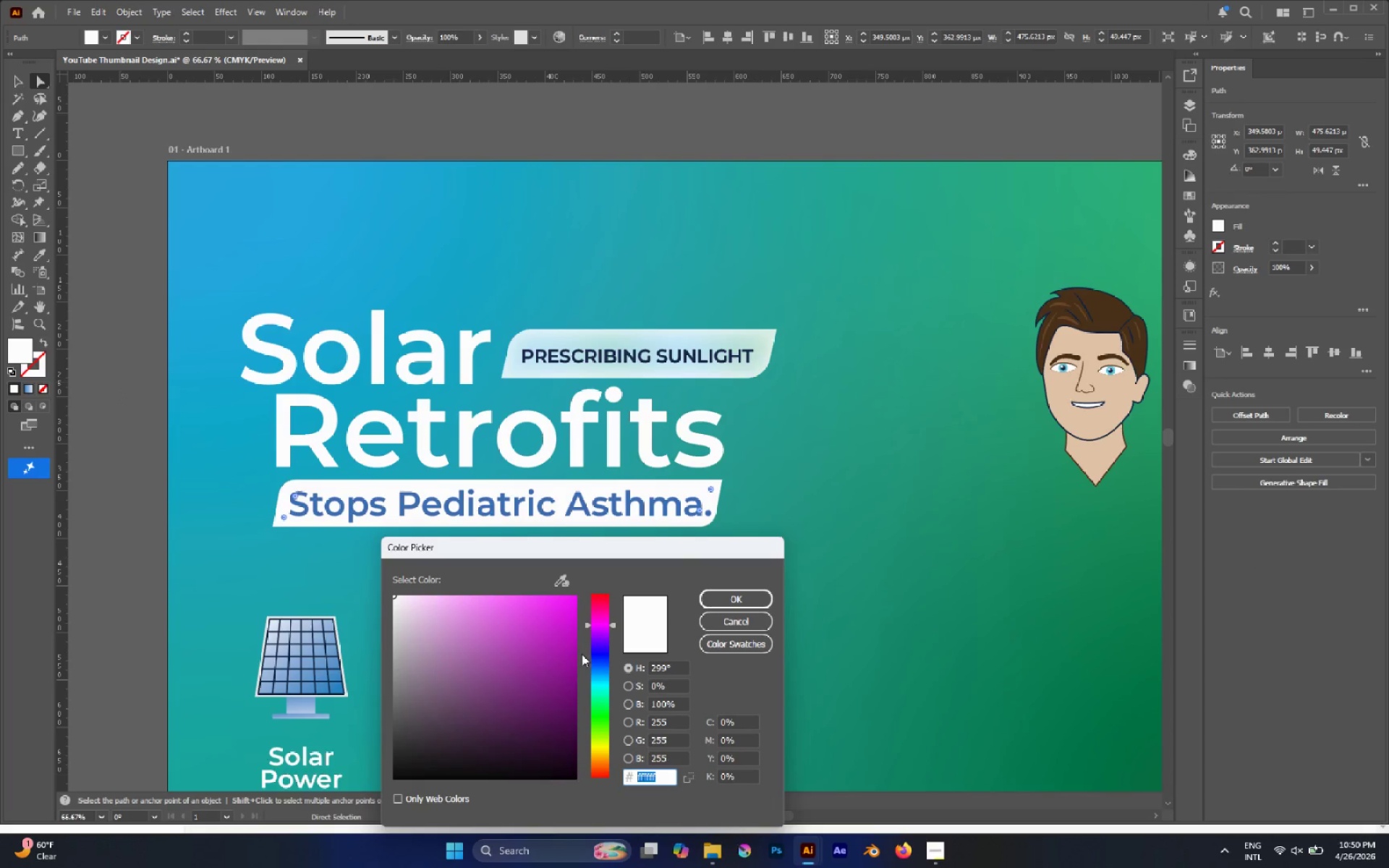 
left_click_drag(start_coordinate=[603, 668], to_coordinate=[613, 720])
 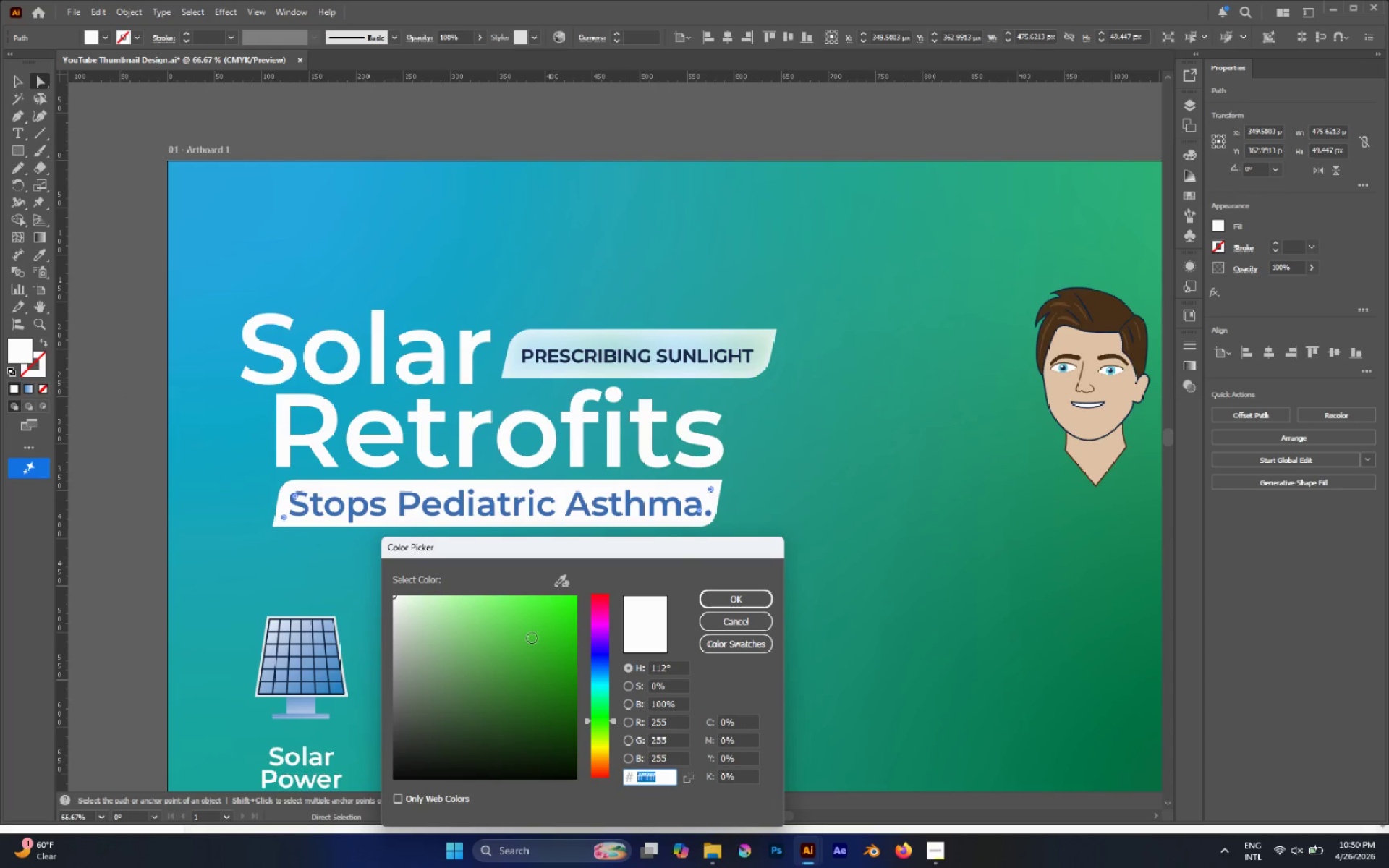 
left_click_drag(start_coordinate=[581, 646], to_coordinate=[565, 634])
 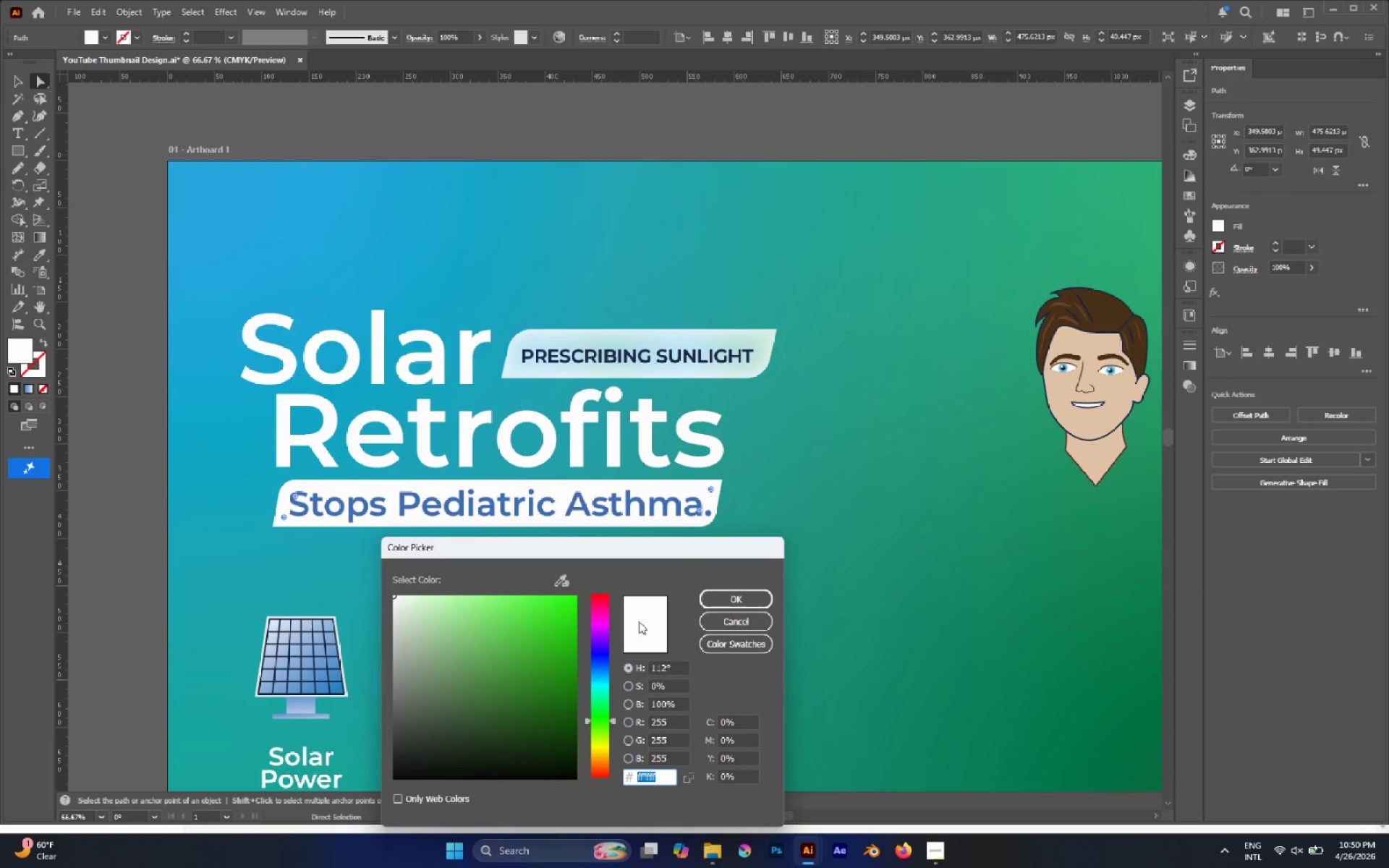 
left_click_drag(start_coordinate=[555, 645], to_coordinate=[570, 658])
 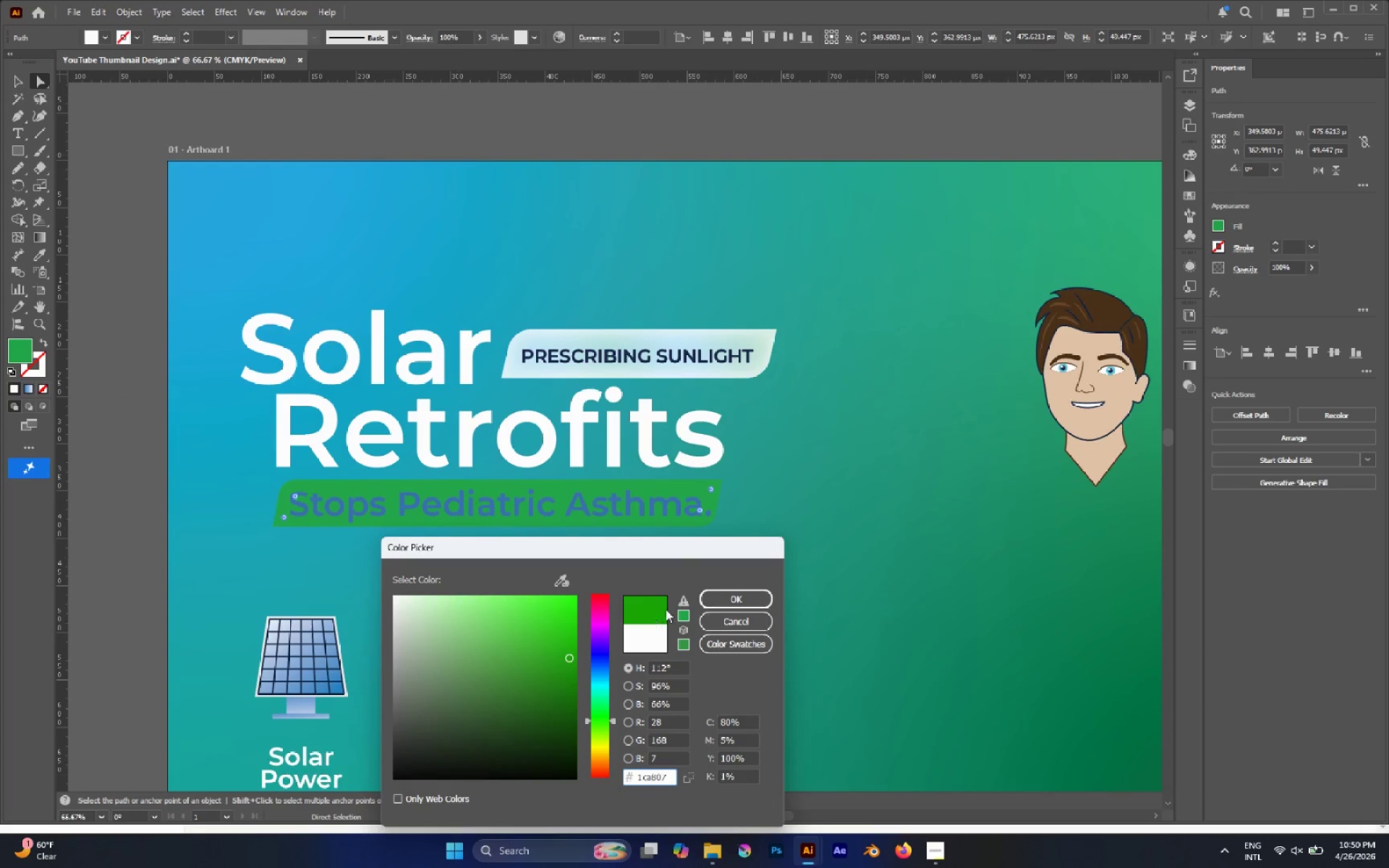 
left_click([705, 603])
 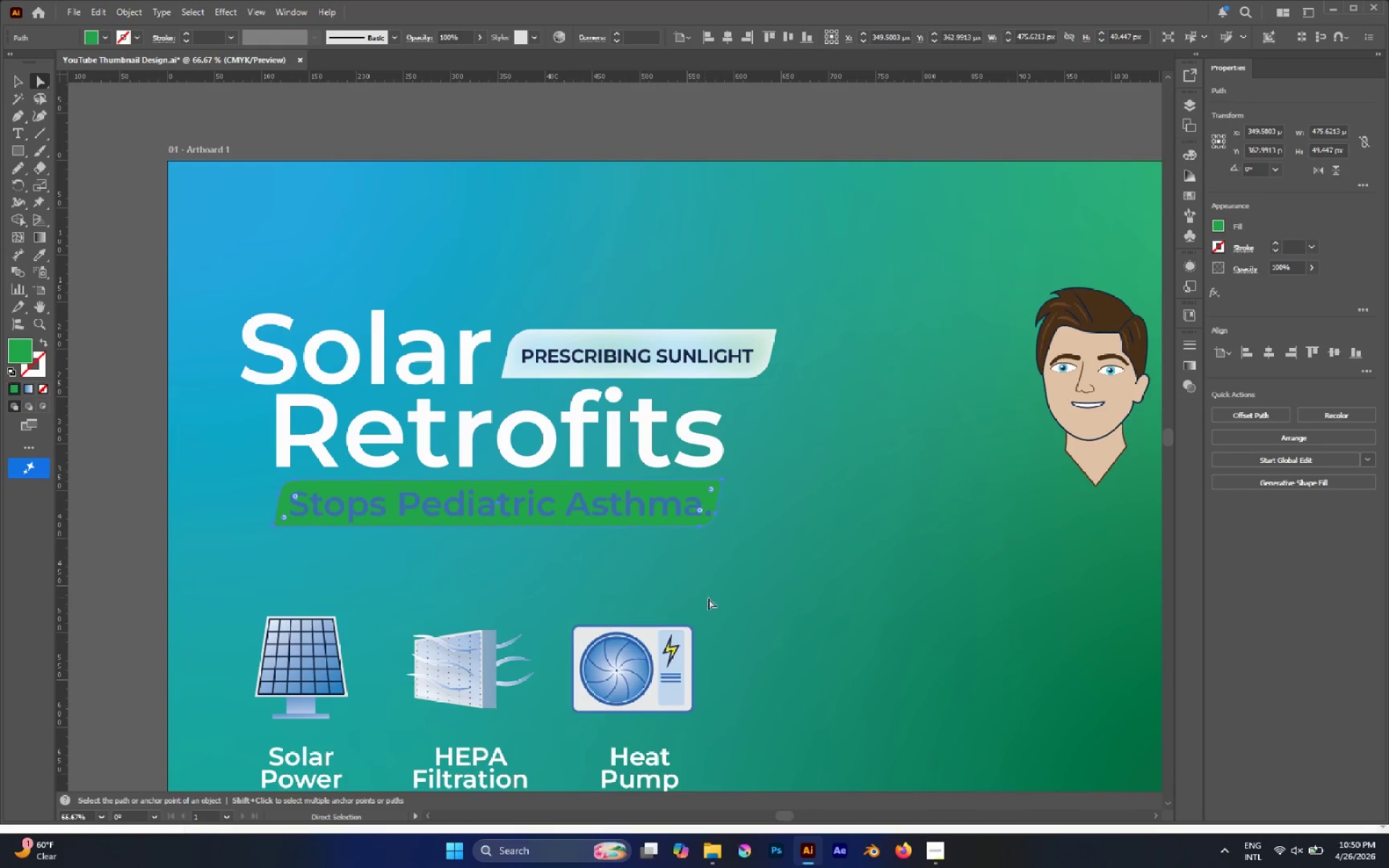 
key(I)
 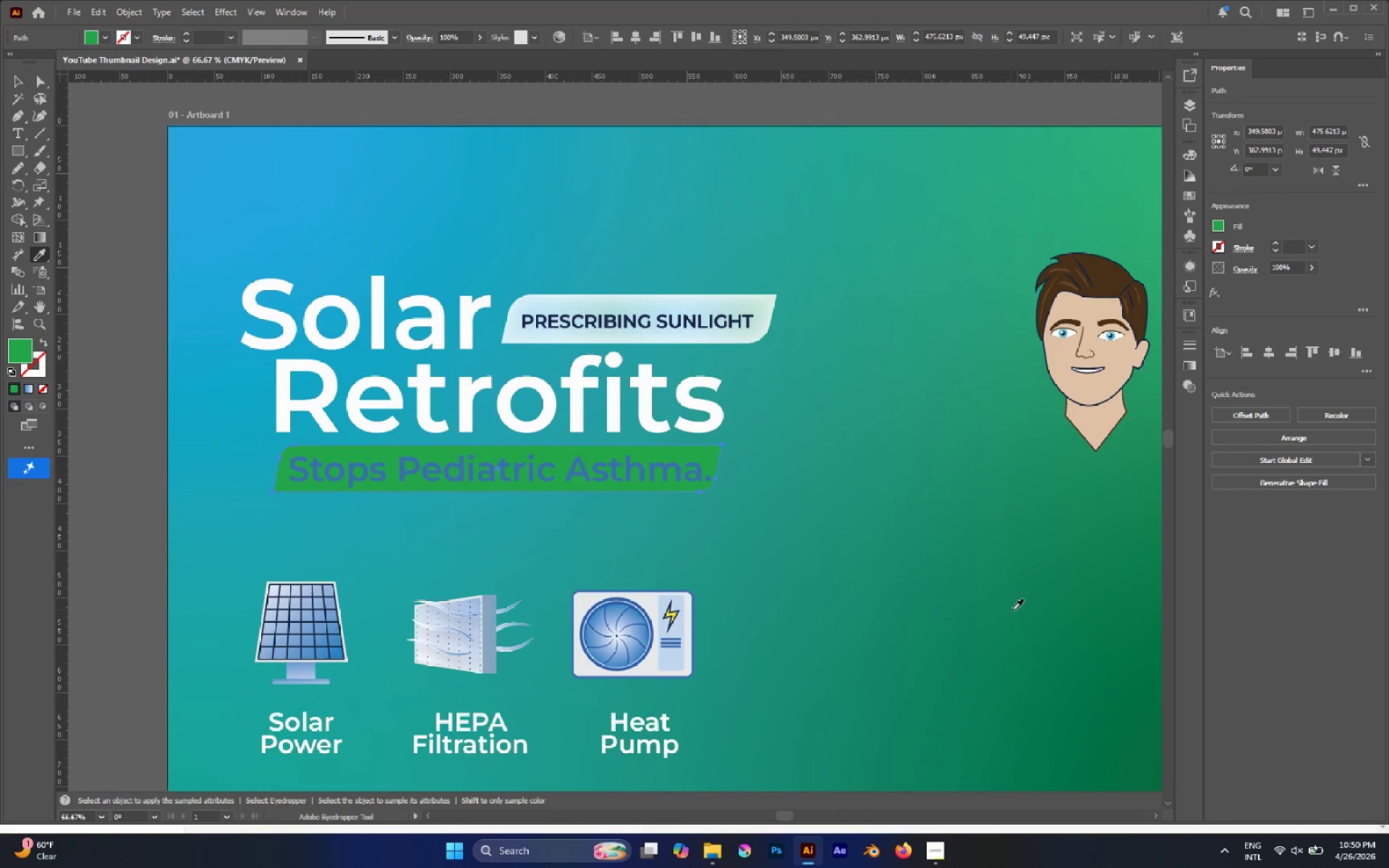 
scroll: coordinate [713, 608], scroll_direction: down, amount: 2.0
 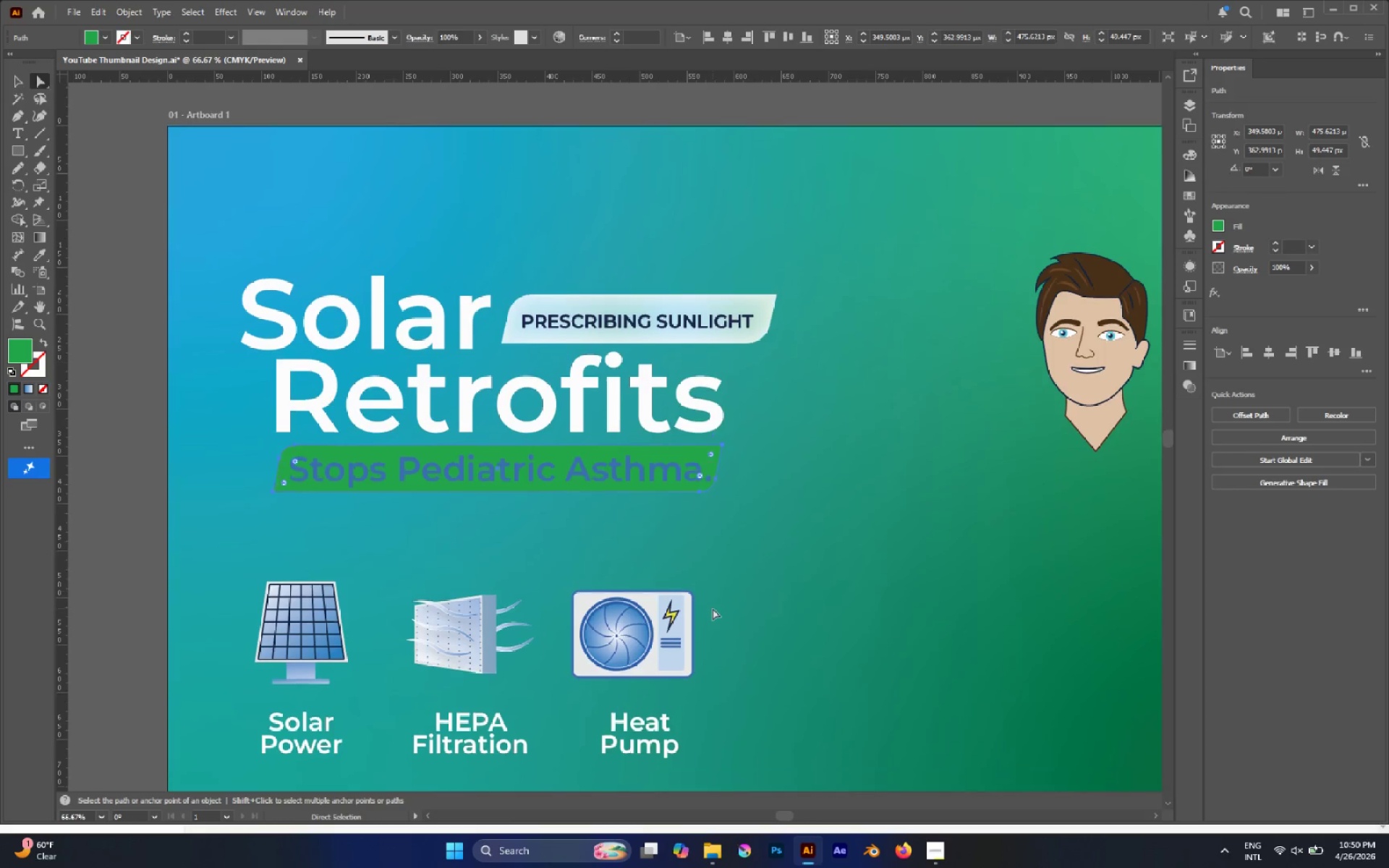 
hold_key(key=ShiftLeft, duration=1.09)
left_click([1071, 603])
 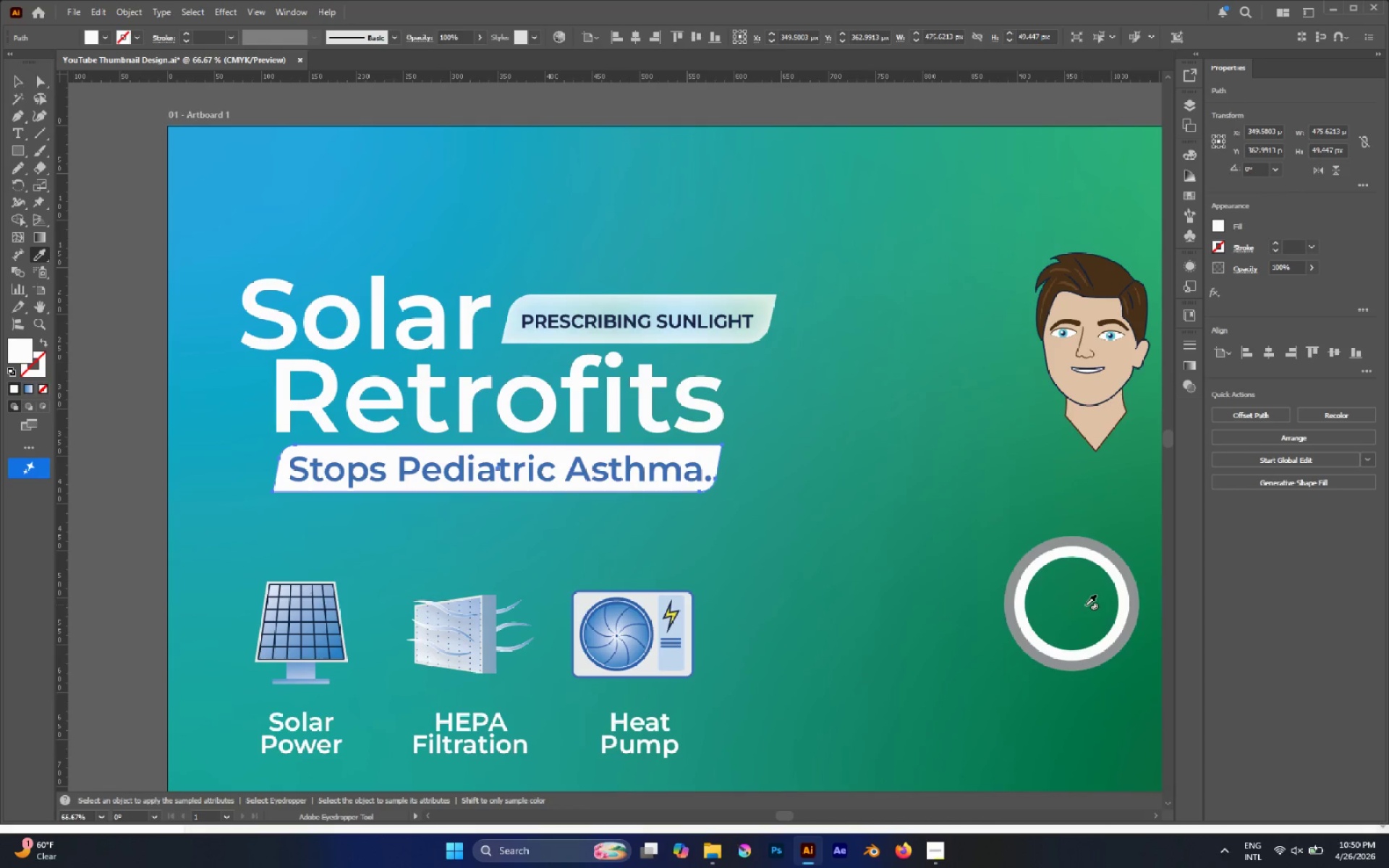 
left_click([1089, 606])
 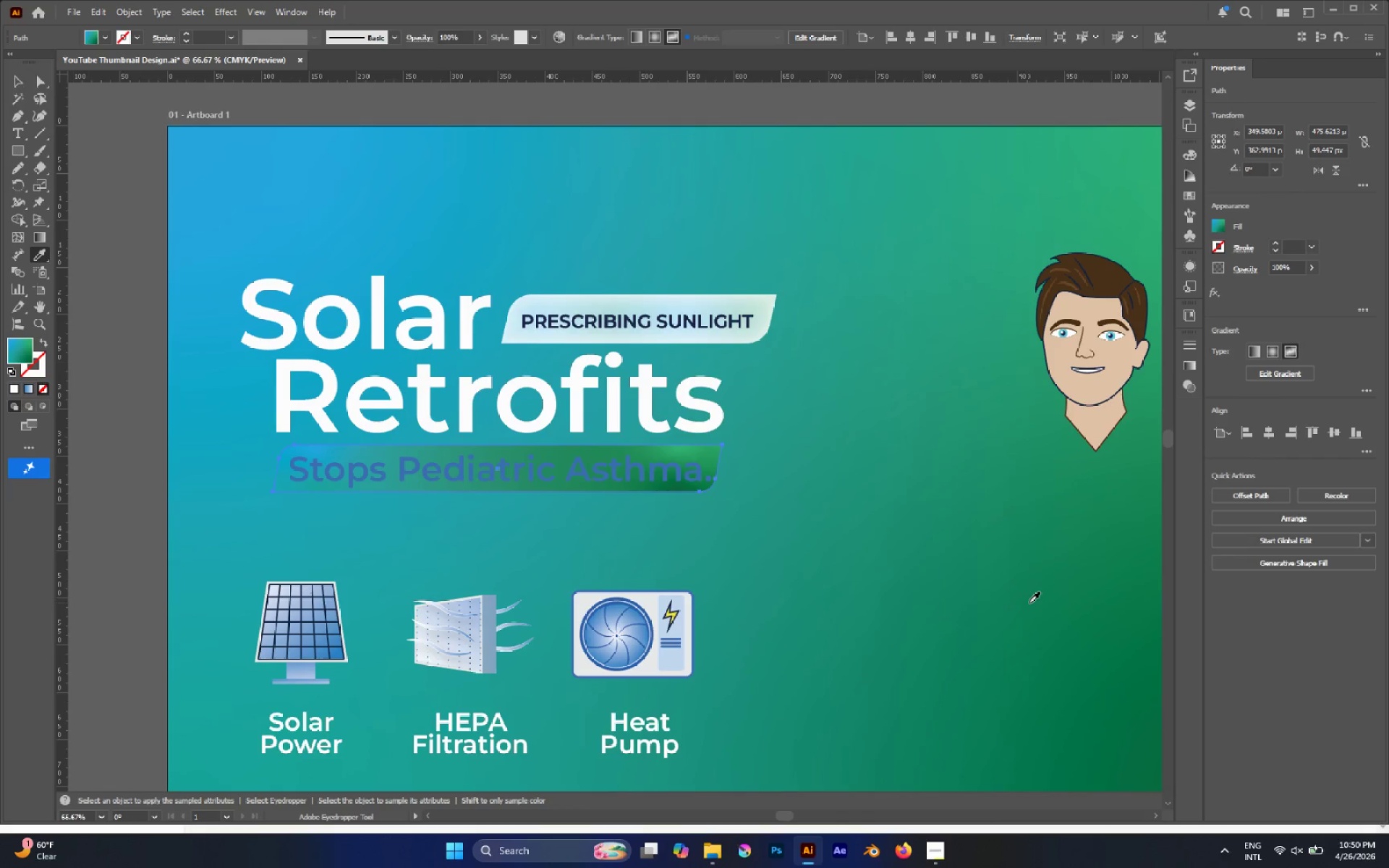 
key(G)
 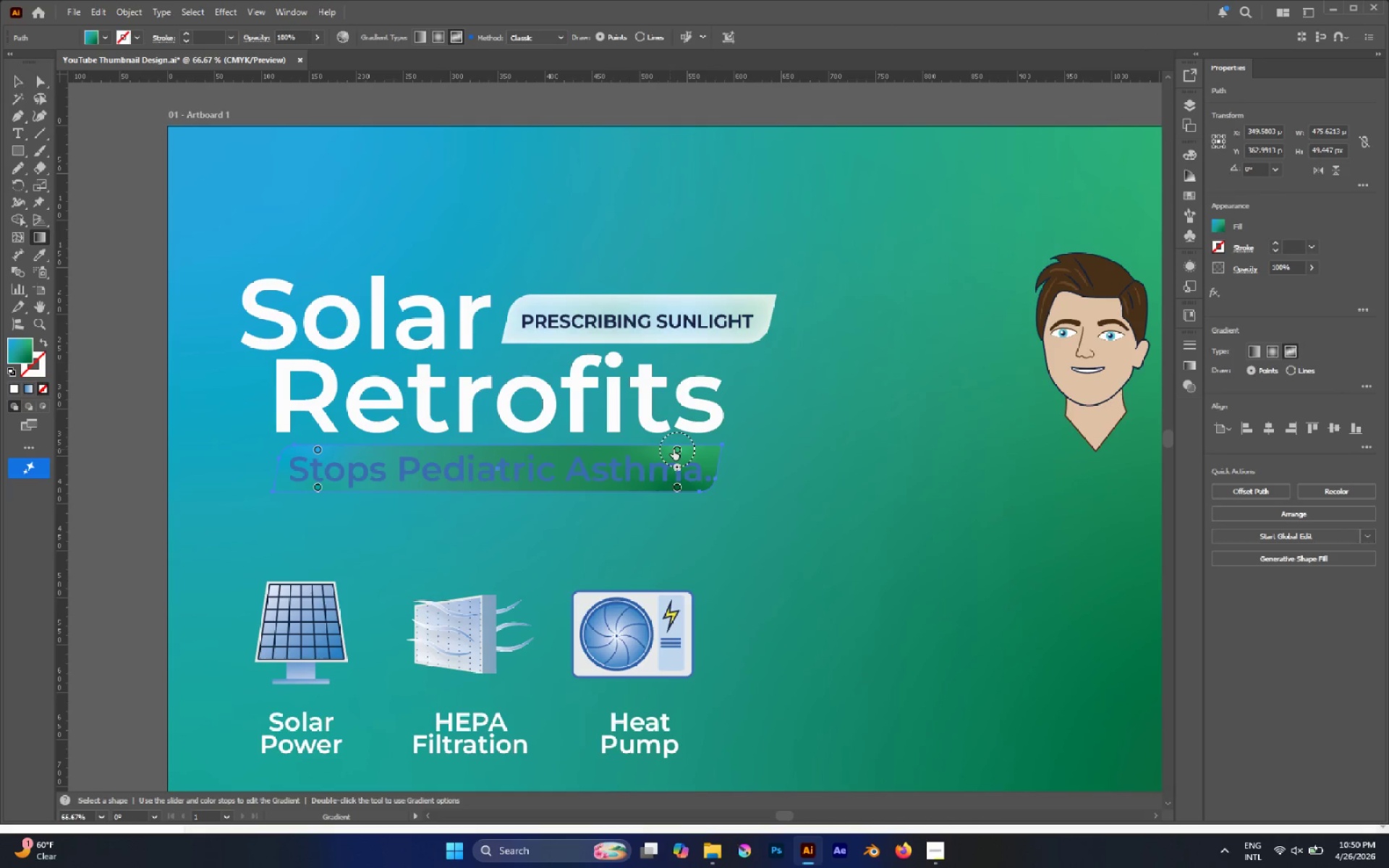 
left_click_drag(start_coordinate=[674, 449], to_coordinate=[527, 633])
 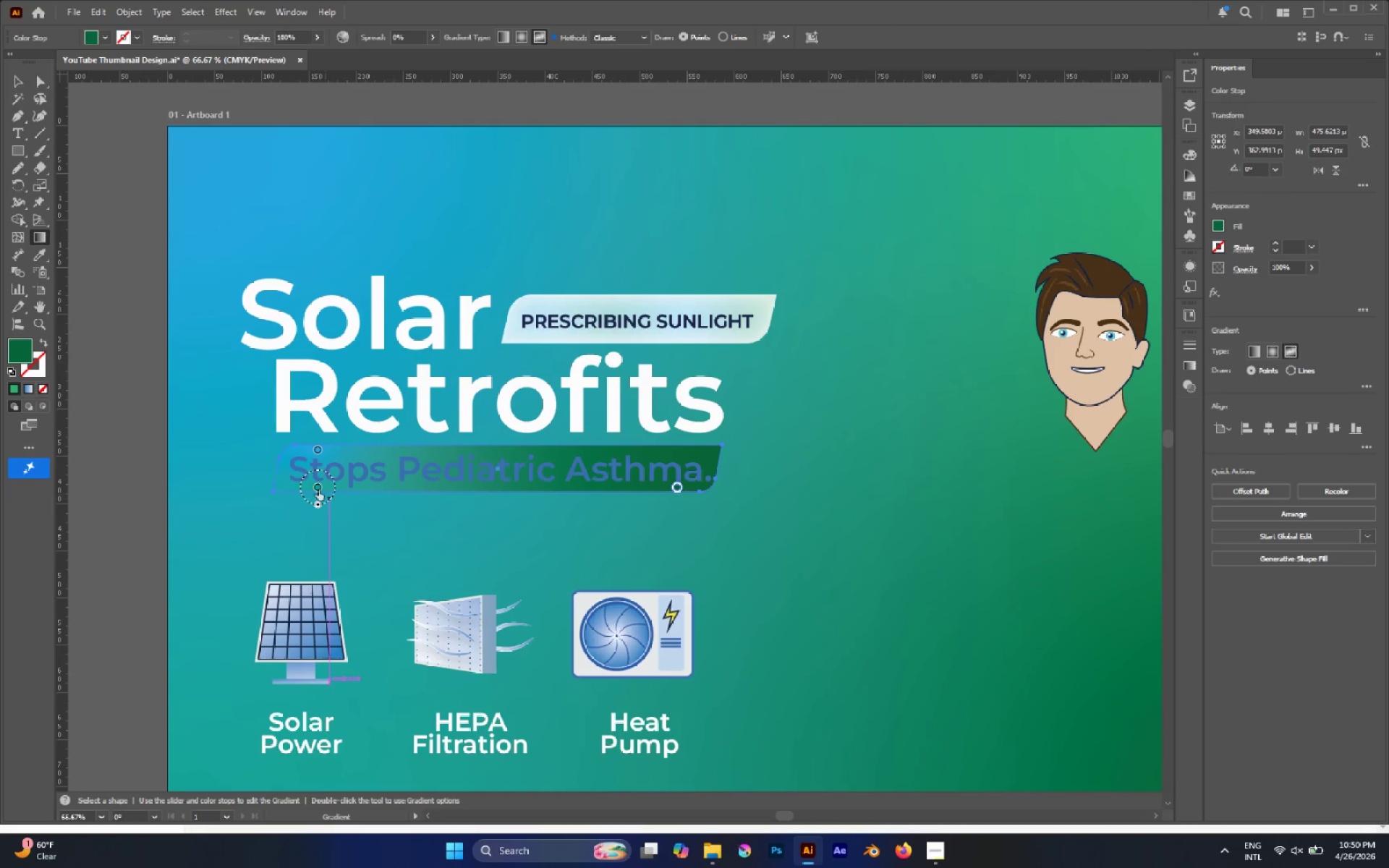 
left_click_drag(start_coordinate=[315, 486], to_coordinate=[355, 572])
 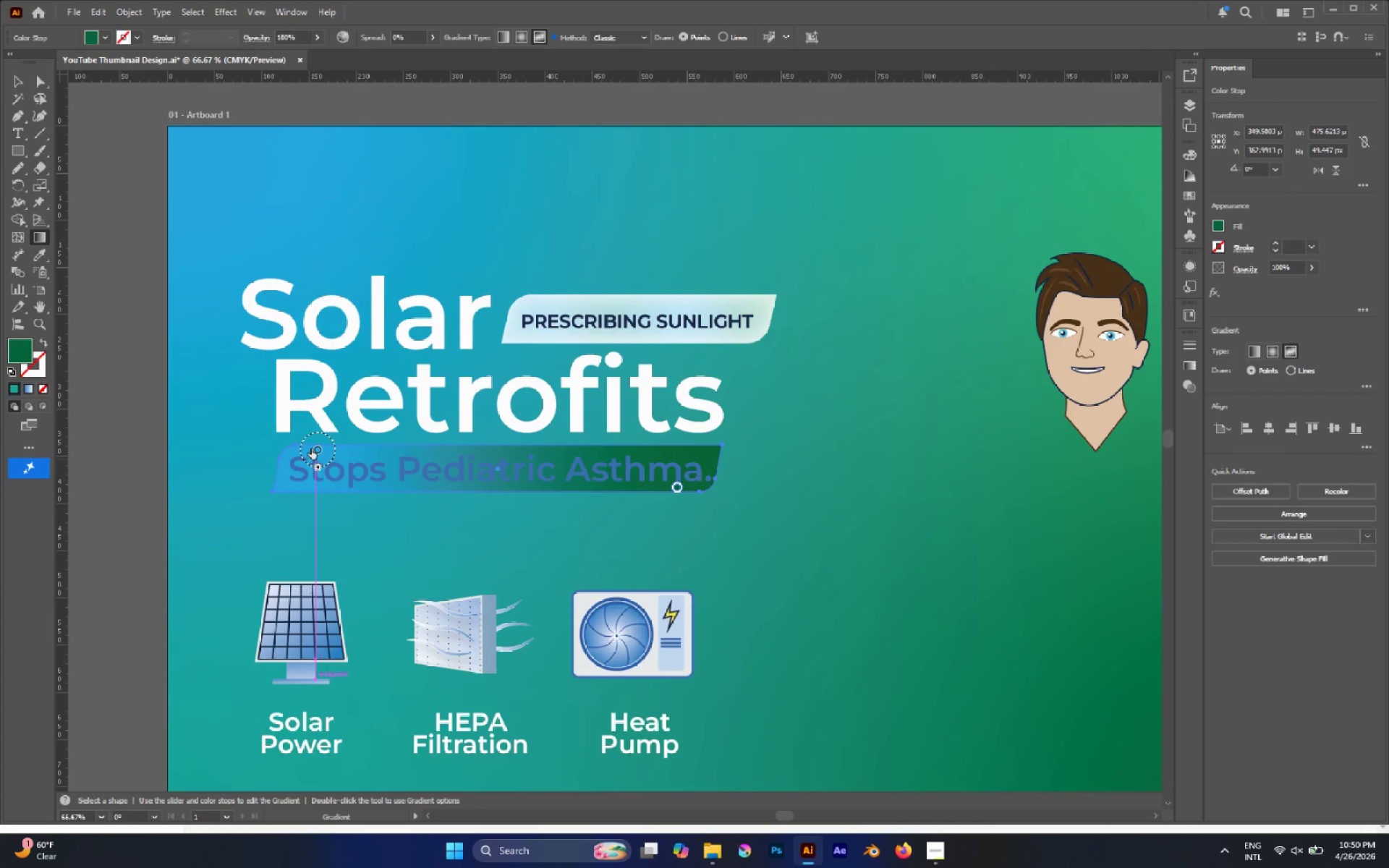 
left_click_drag(start_coordinate=[312, 448], to_coordinate=[268, 567])
 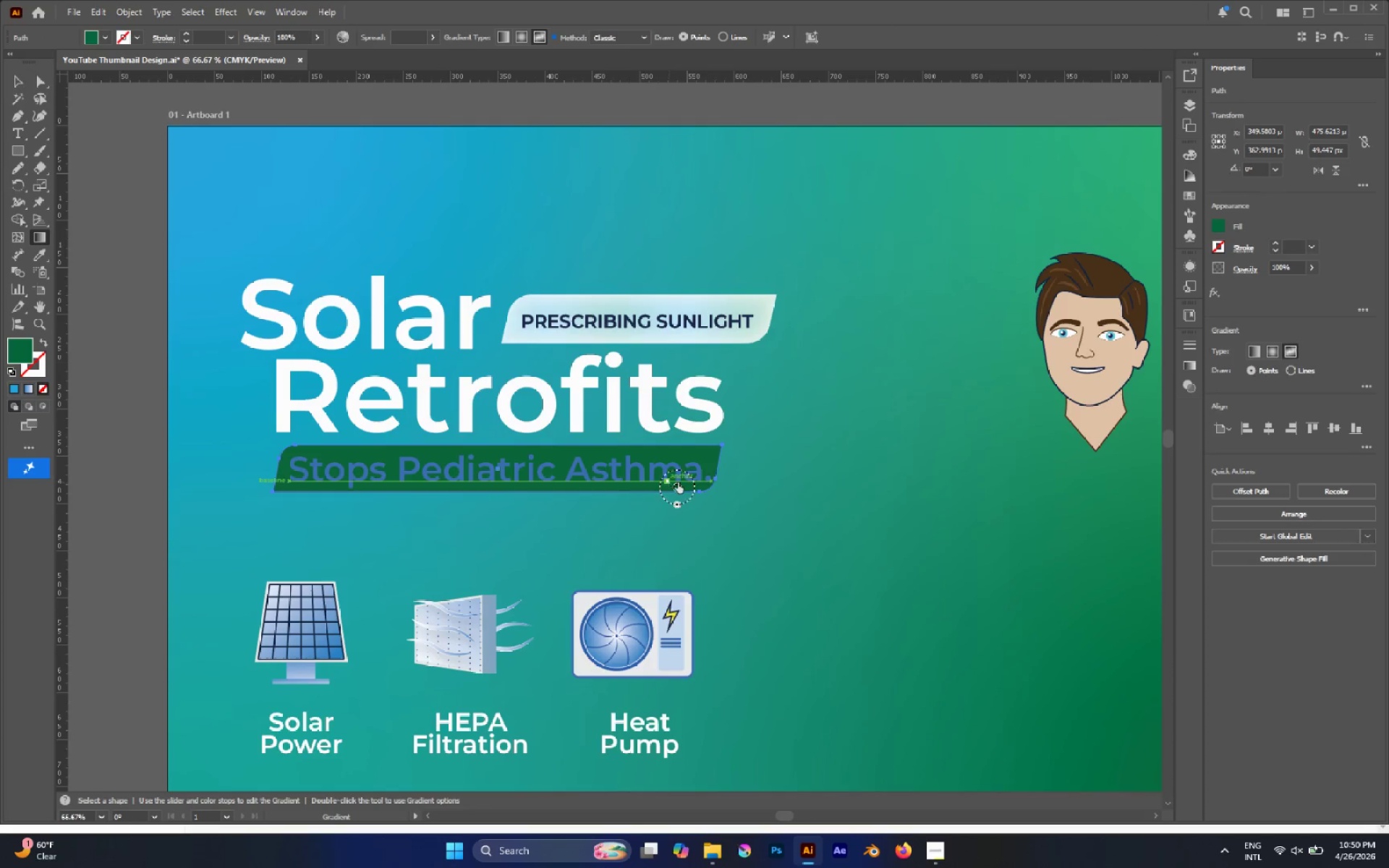 
left_click_drag(start_coordinate=[681, 485], to_coordinate=[461, 461])
 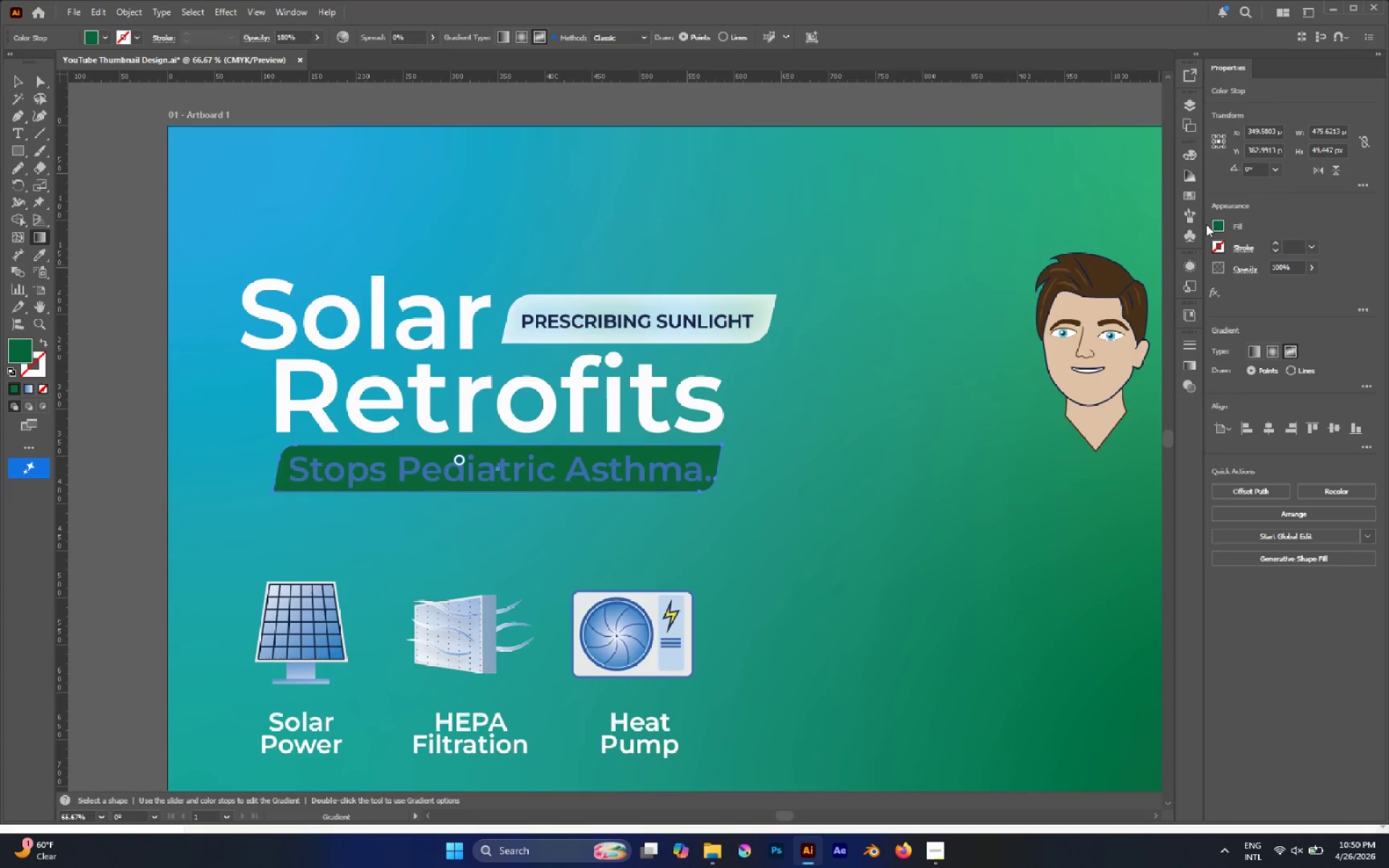 
left_click_drag(start_coordinate=[1193, 195], to_coordinate=[1189, 194])
 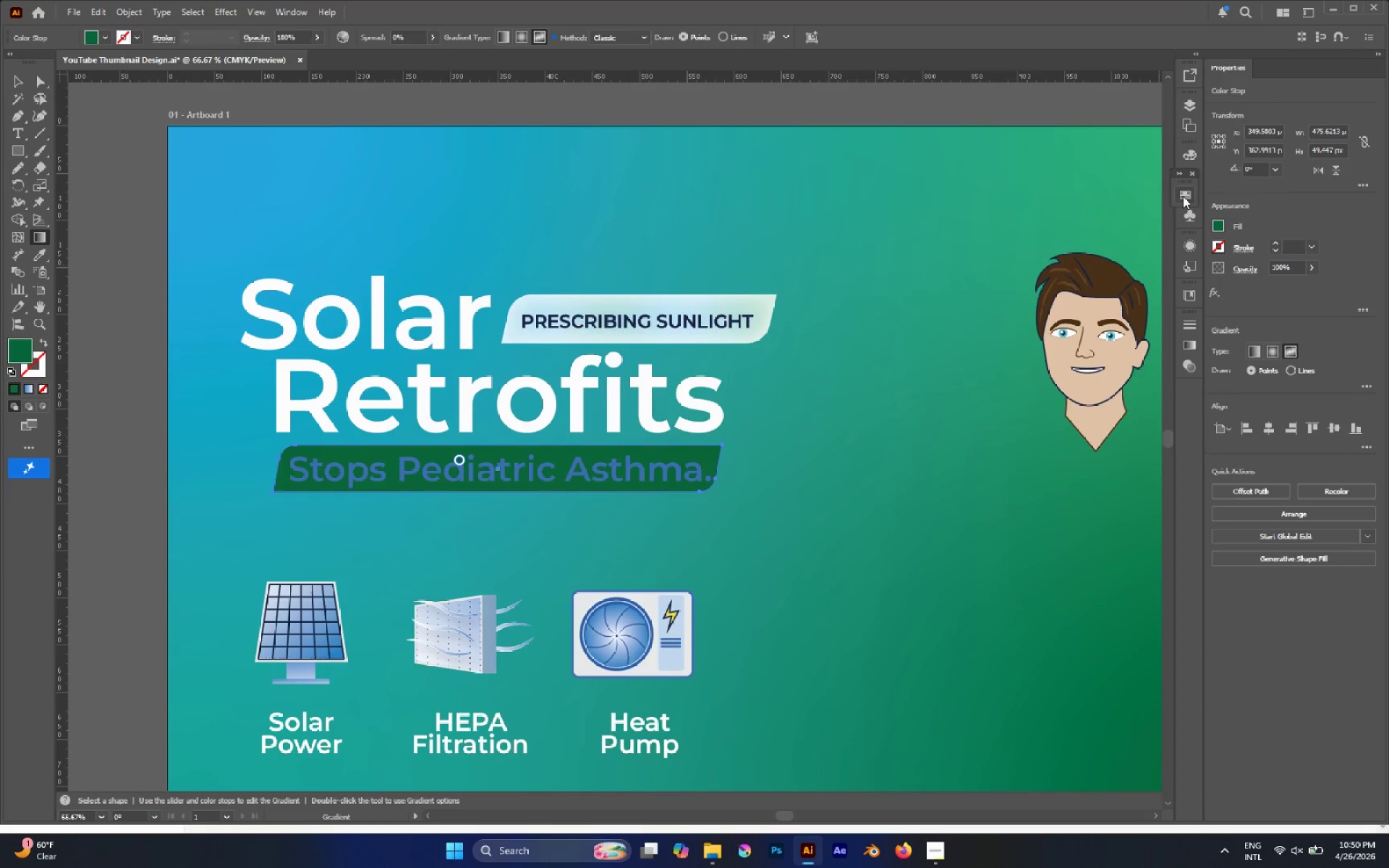 
hold_key(key=ControlLeft, duration=0.39)
 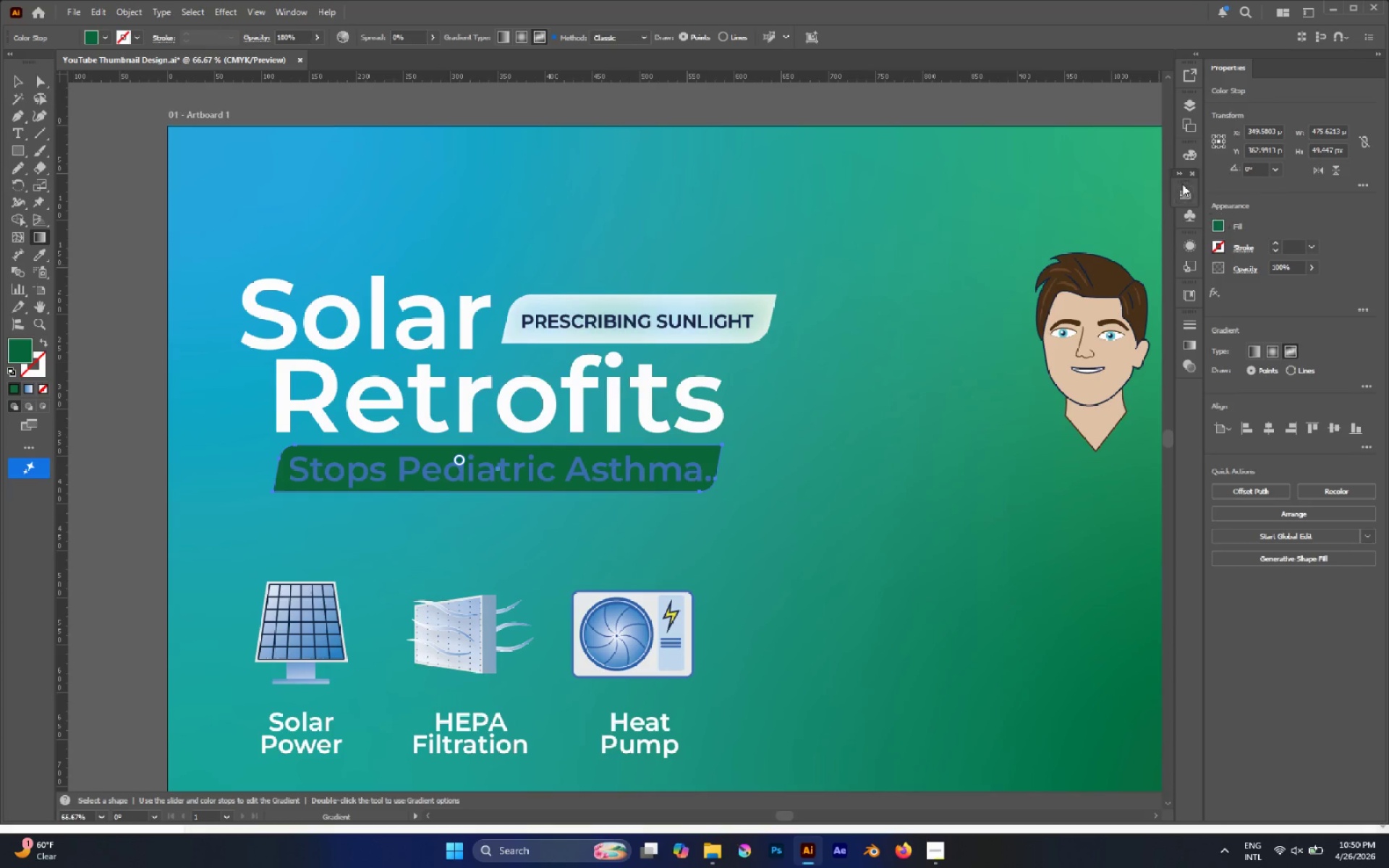 
left_click_drag(start_coordinate=[1179, 180], to_coordinate=[1184, 187])
 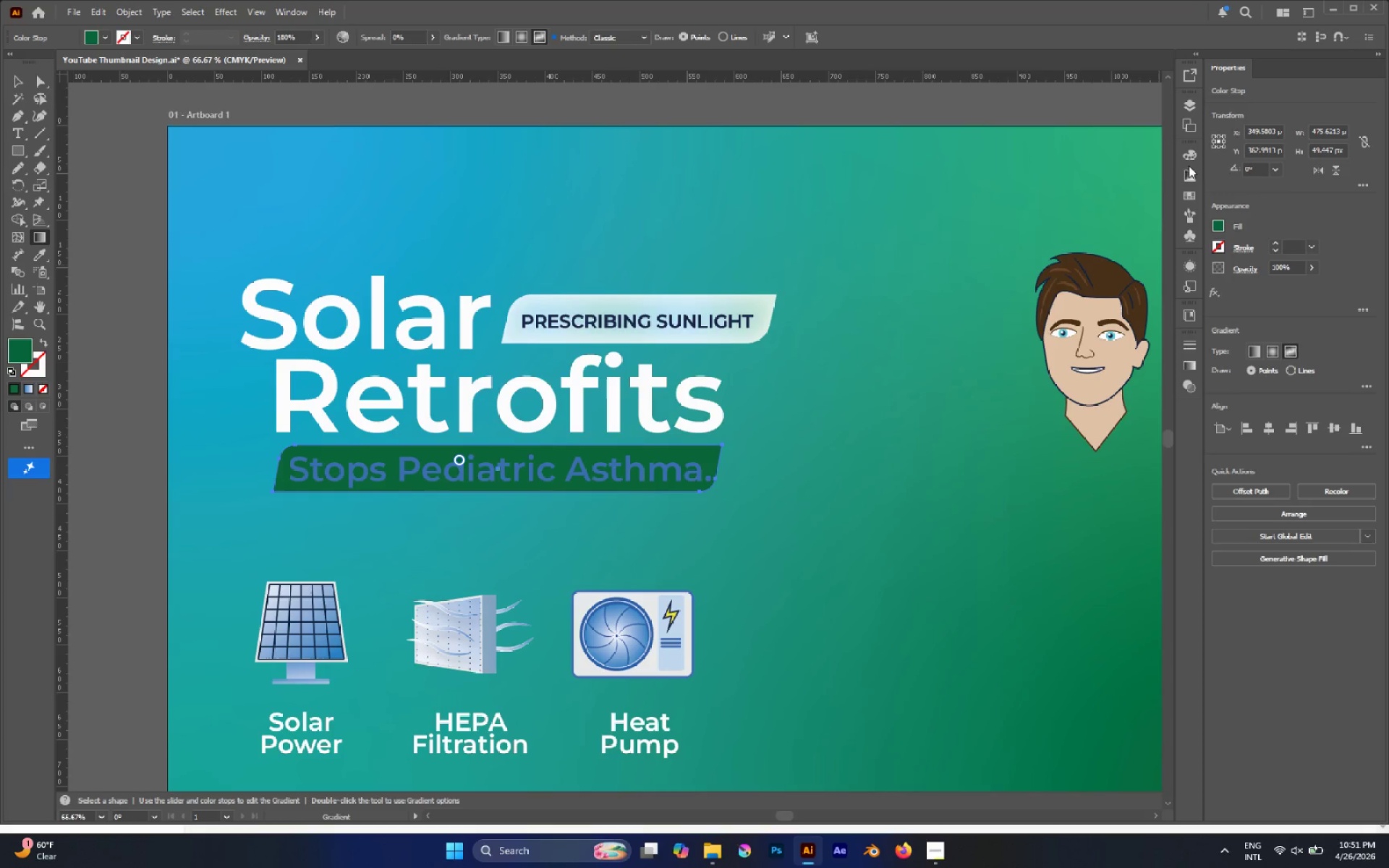 
left_click([1191, 158])
 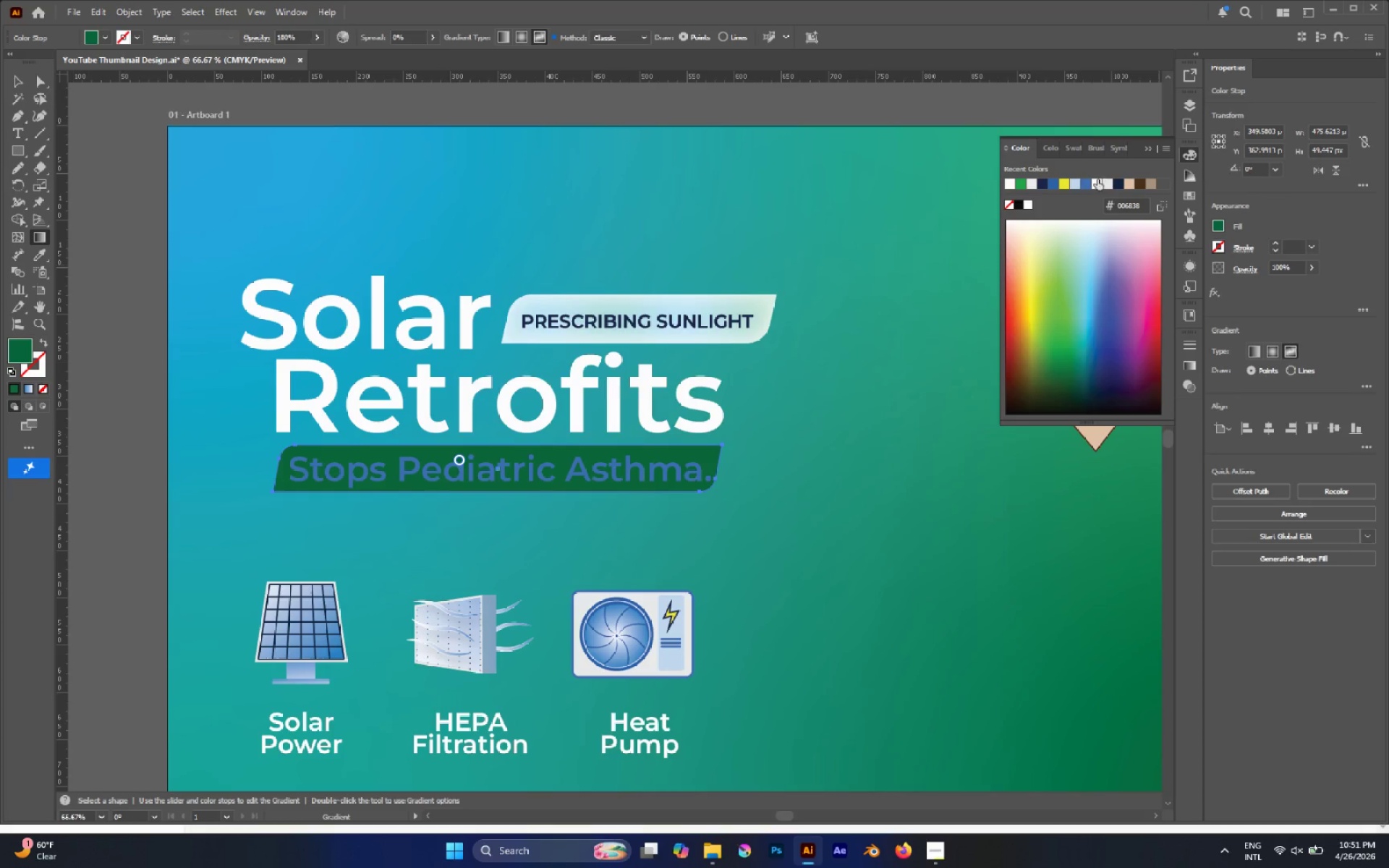 
left_click([1087, 184])
 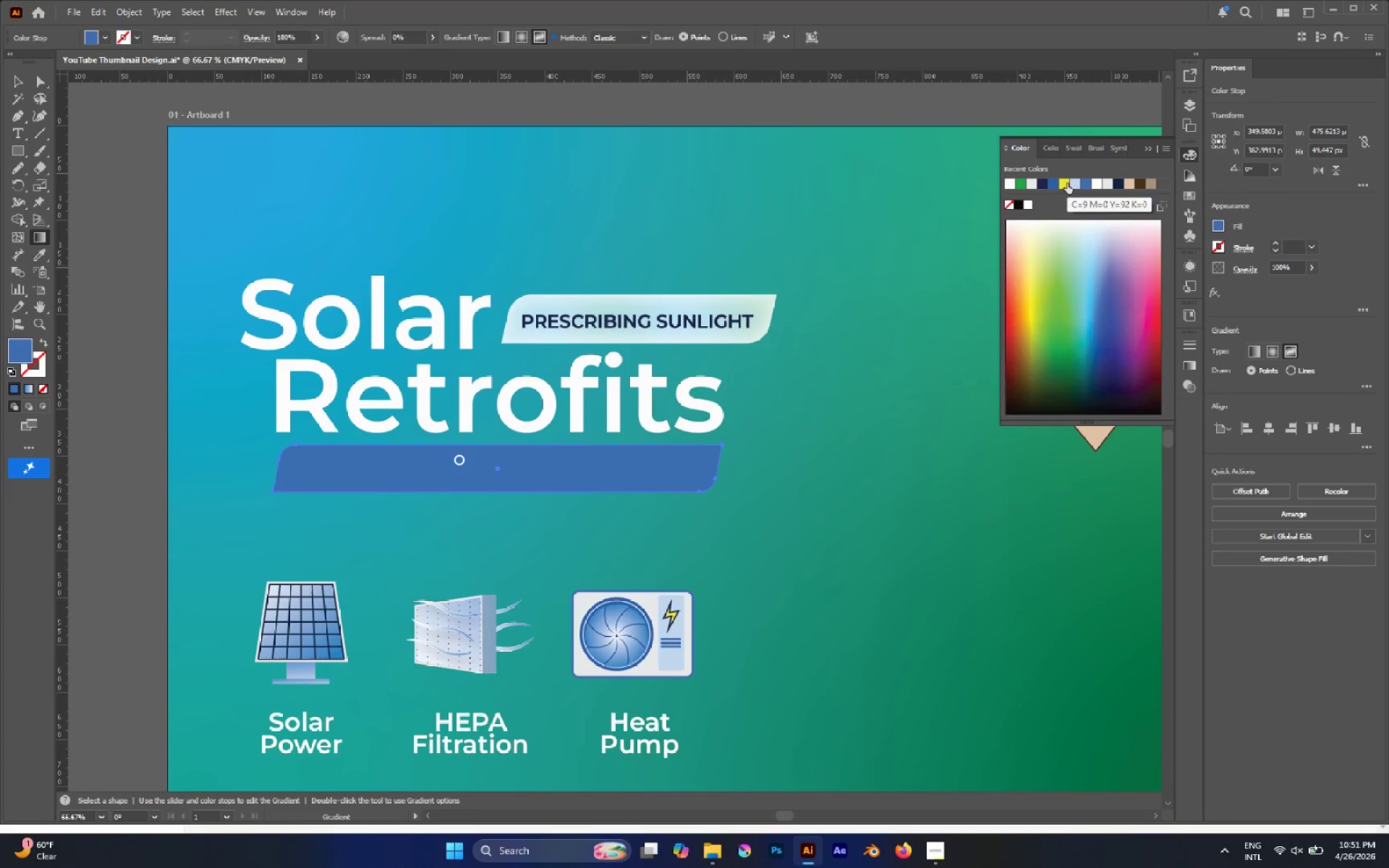 
left_click([1067, 183])
 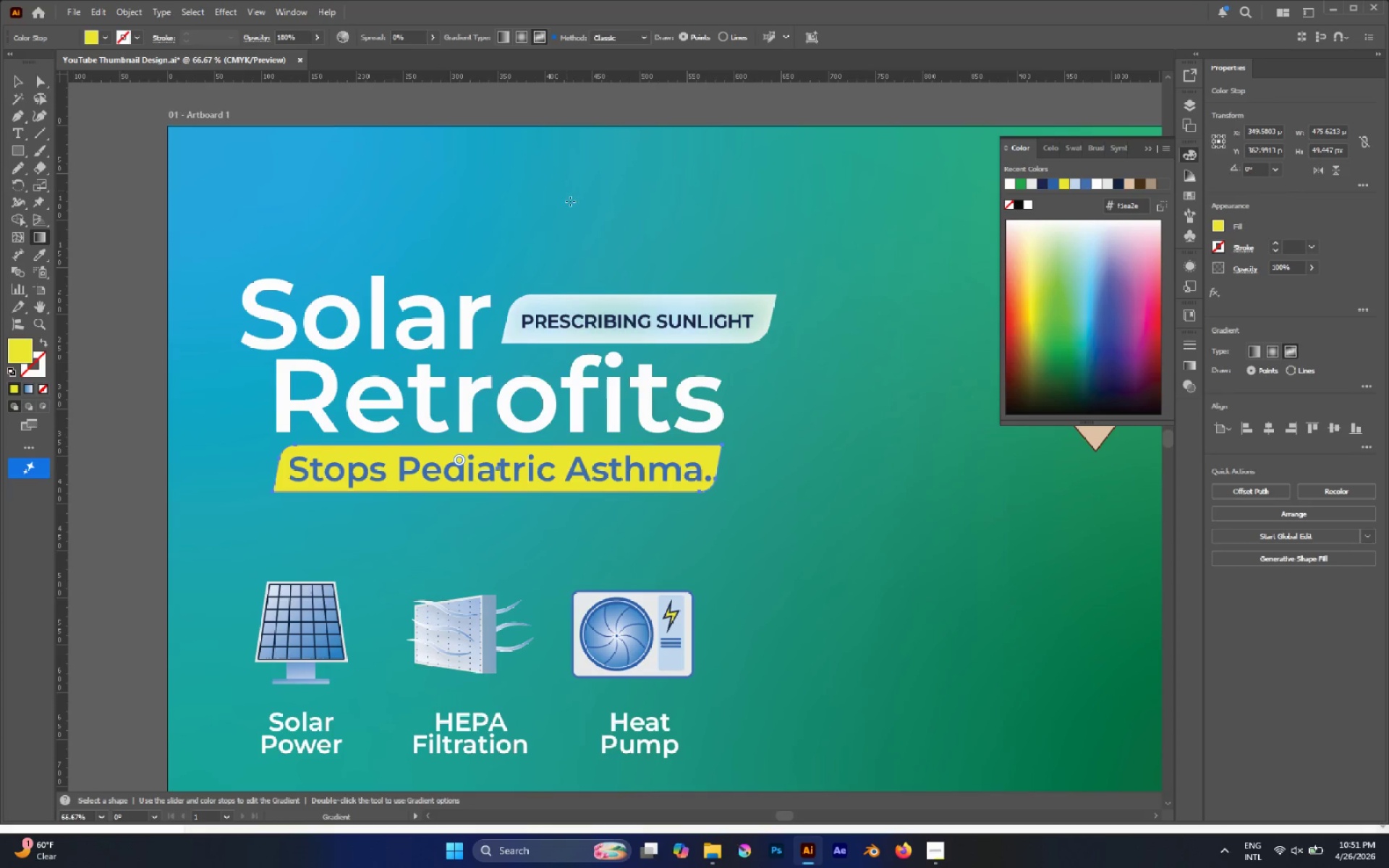 
key(A)
 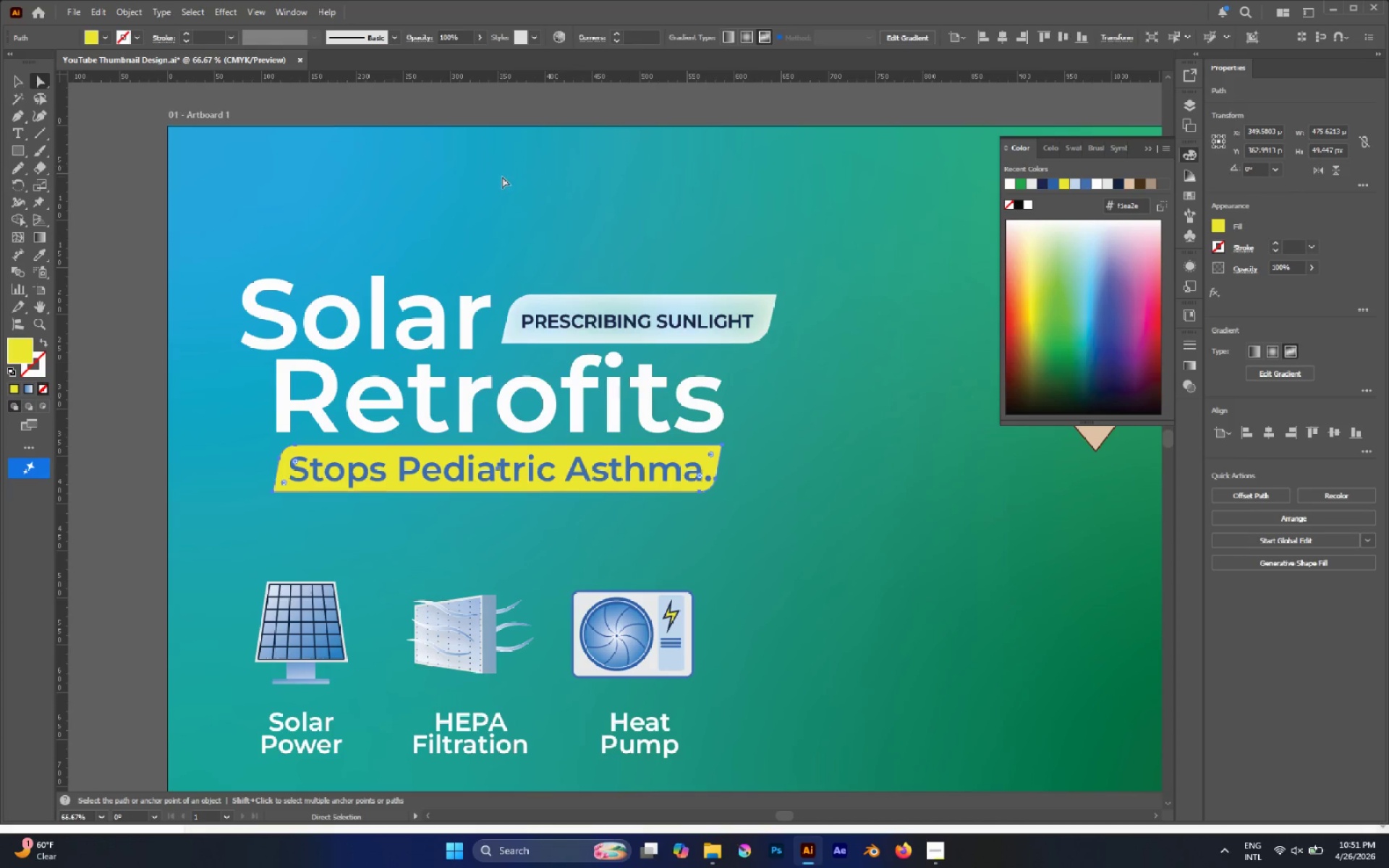 
left_click([502, 176])
 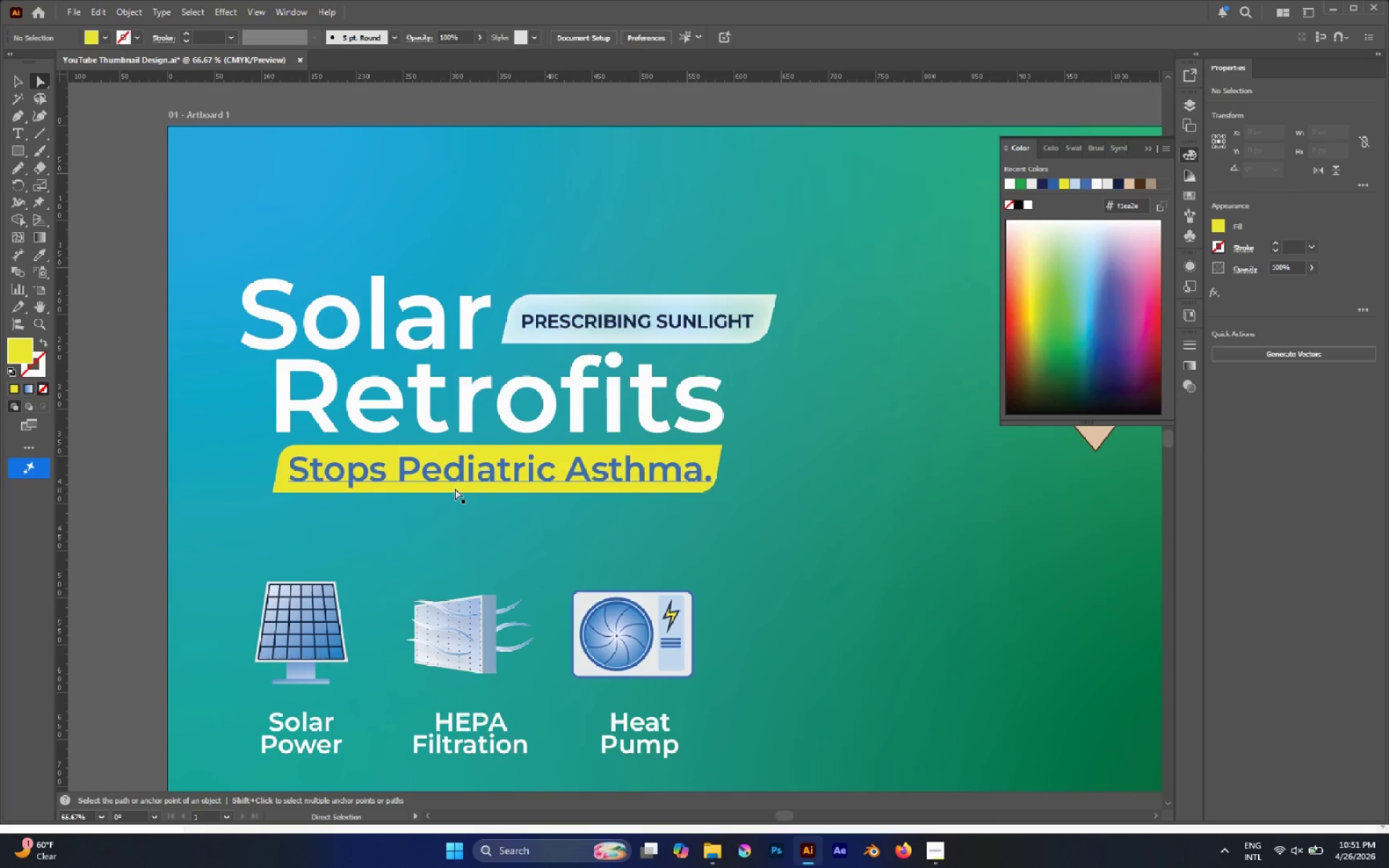 
left_click([454, 482])
 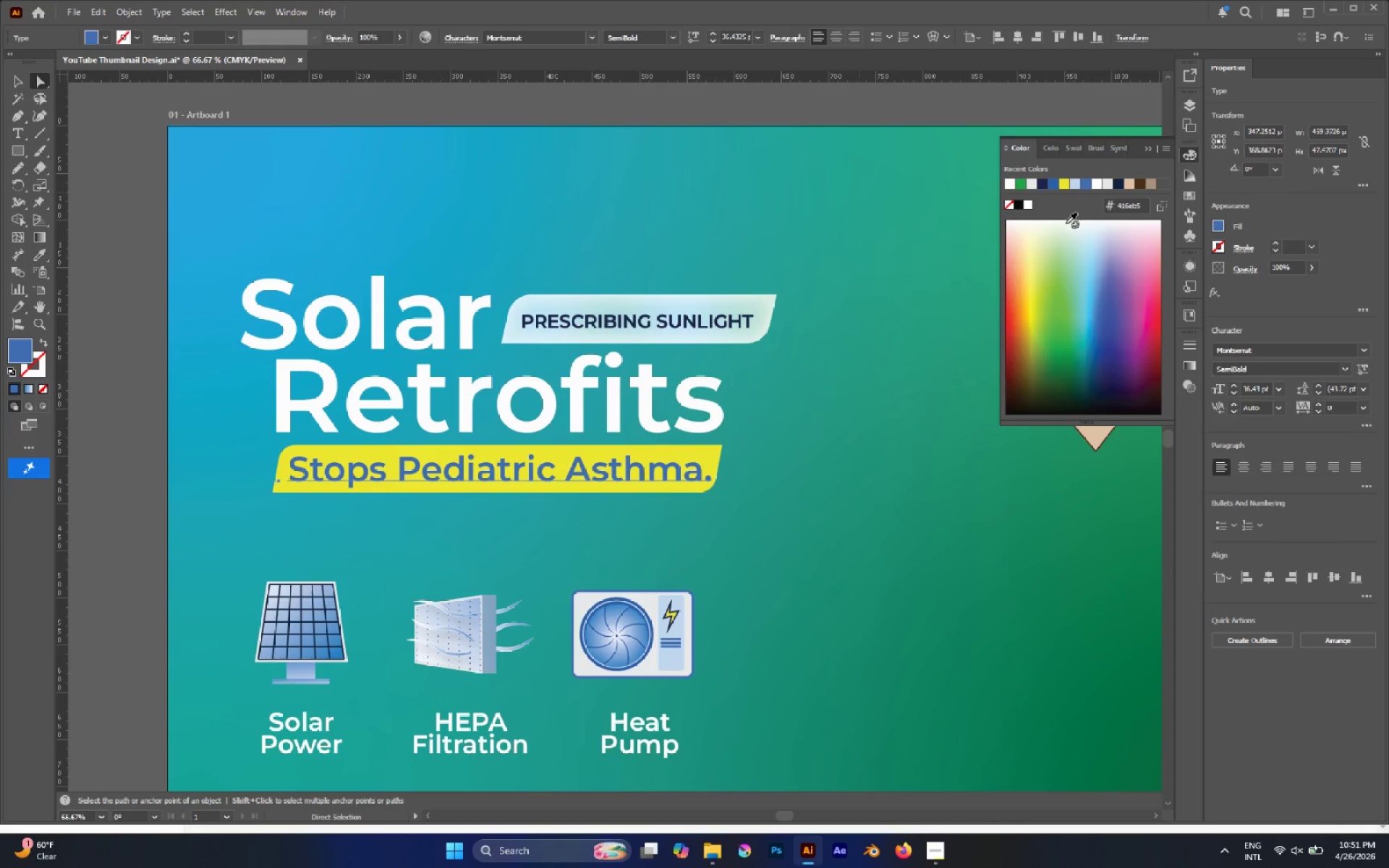 
key(A)
 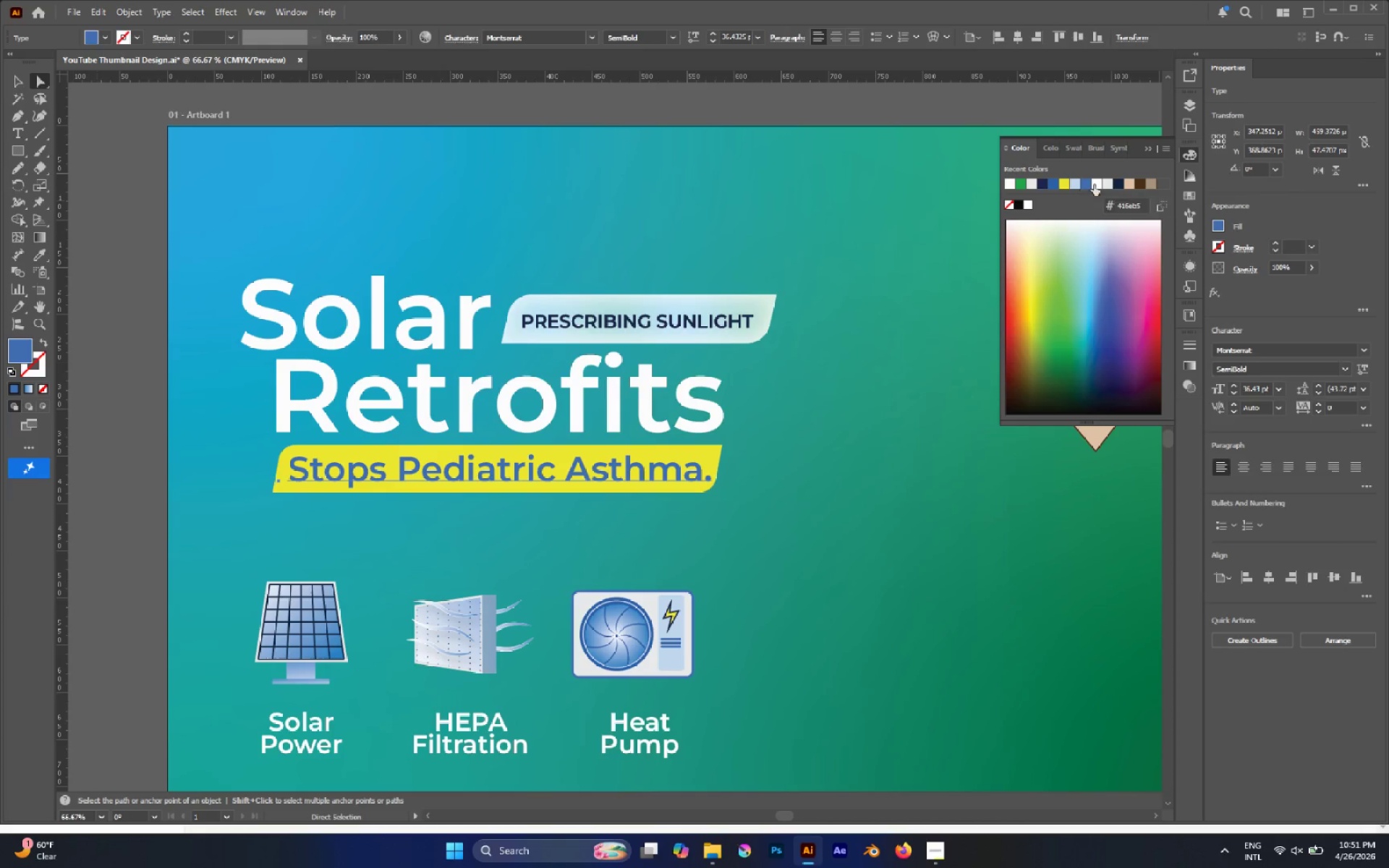 
left_click([1096, 184])
 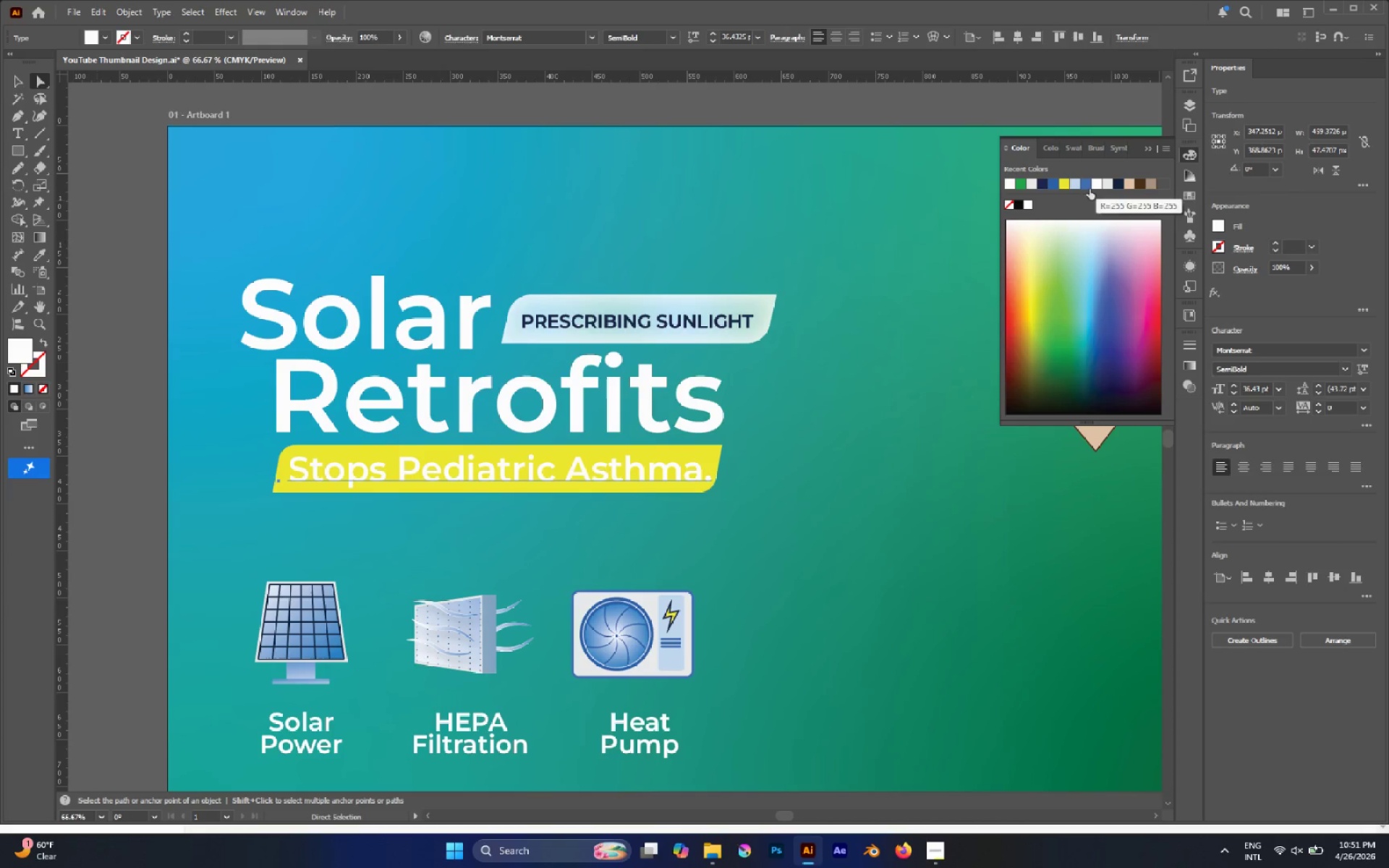 
key(A)
 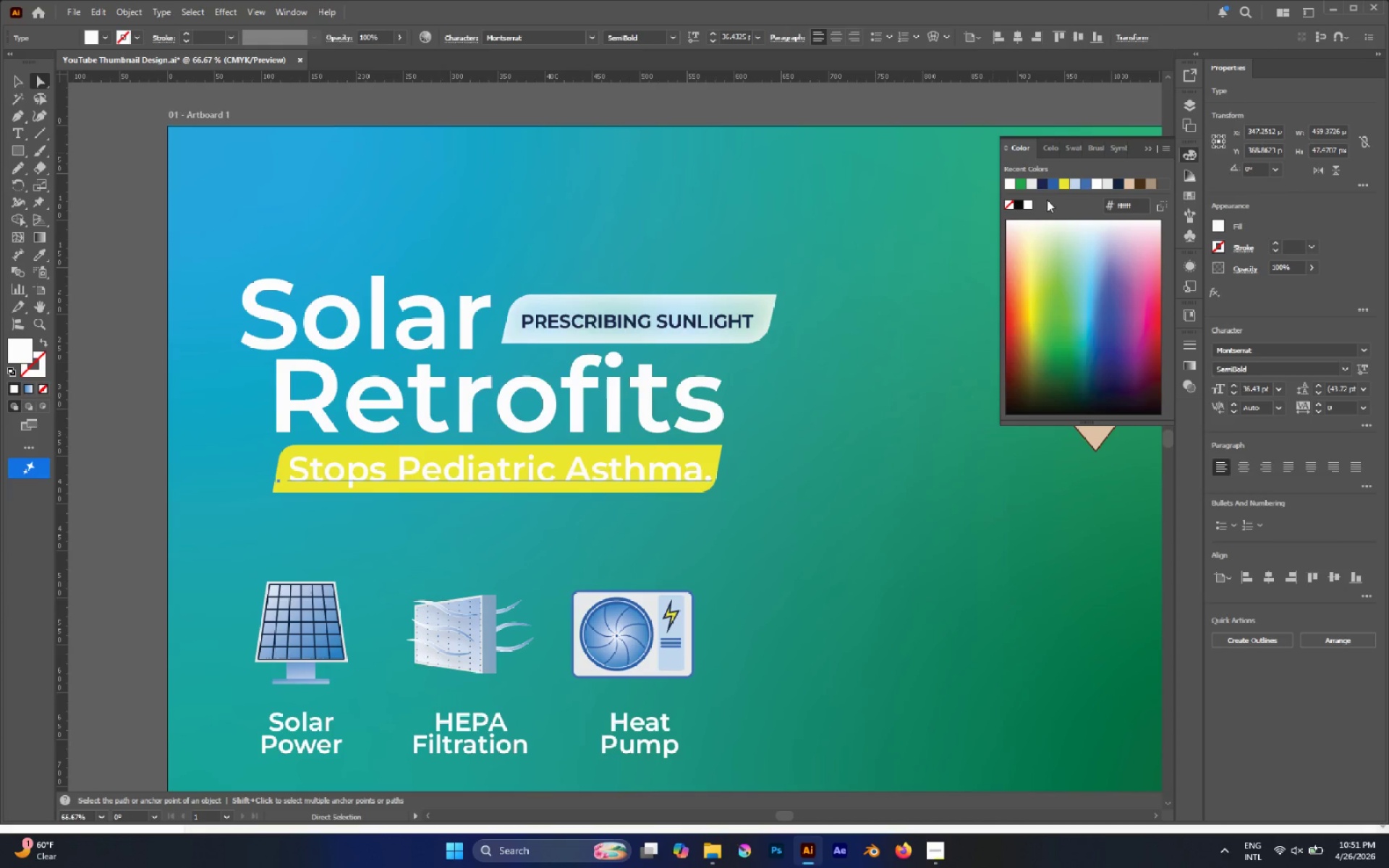 
left_click([1042, 185])
 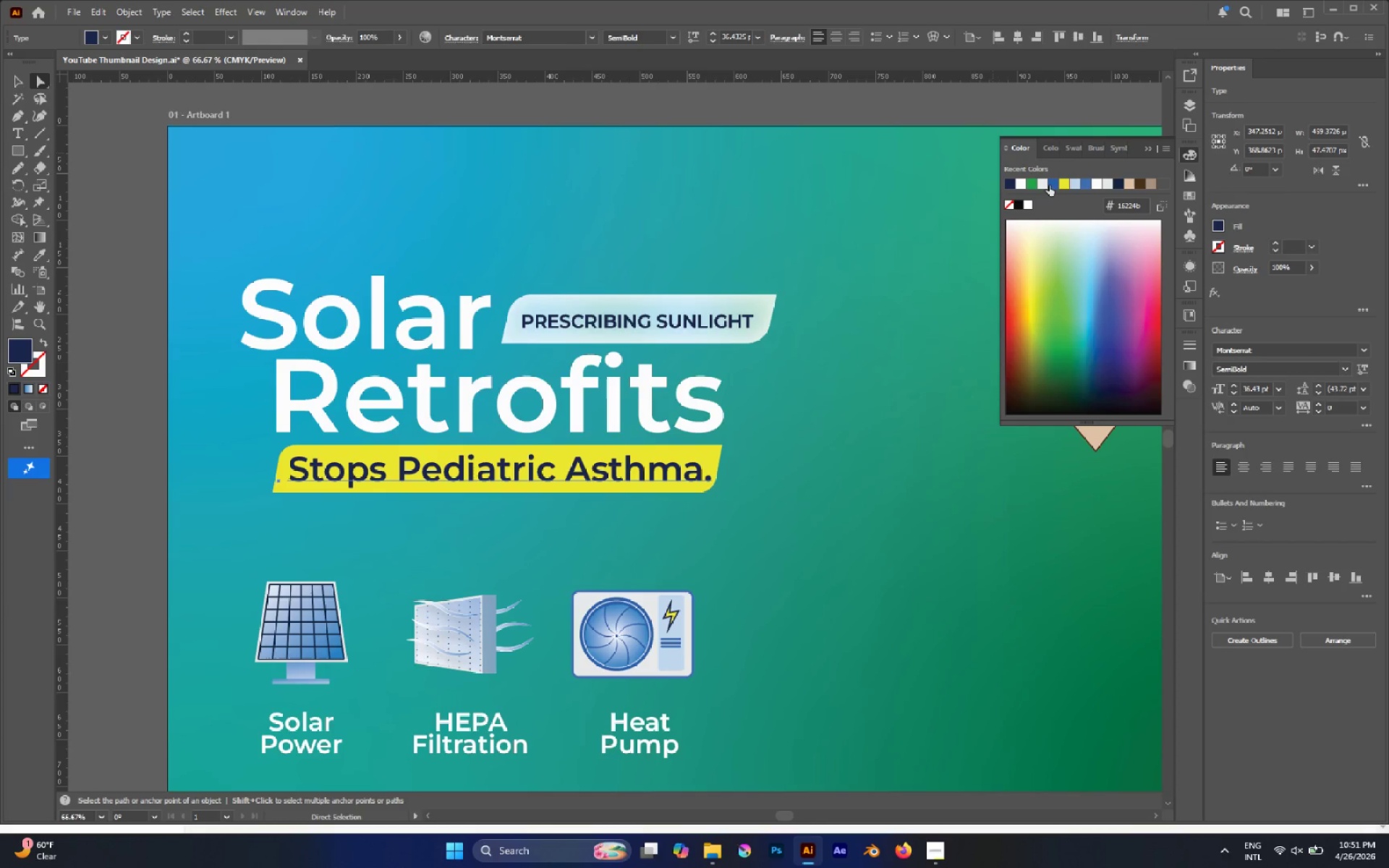 
left_click([1049, 185])
 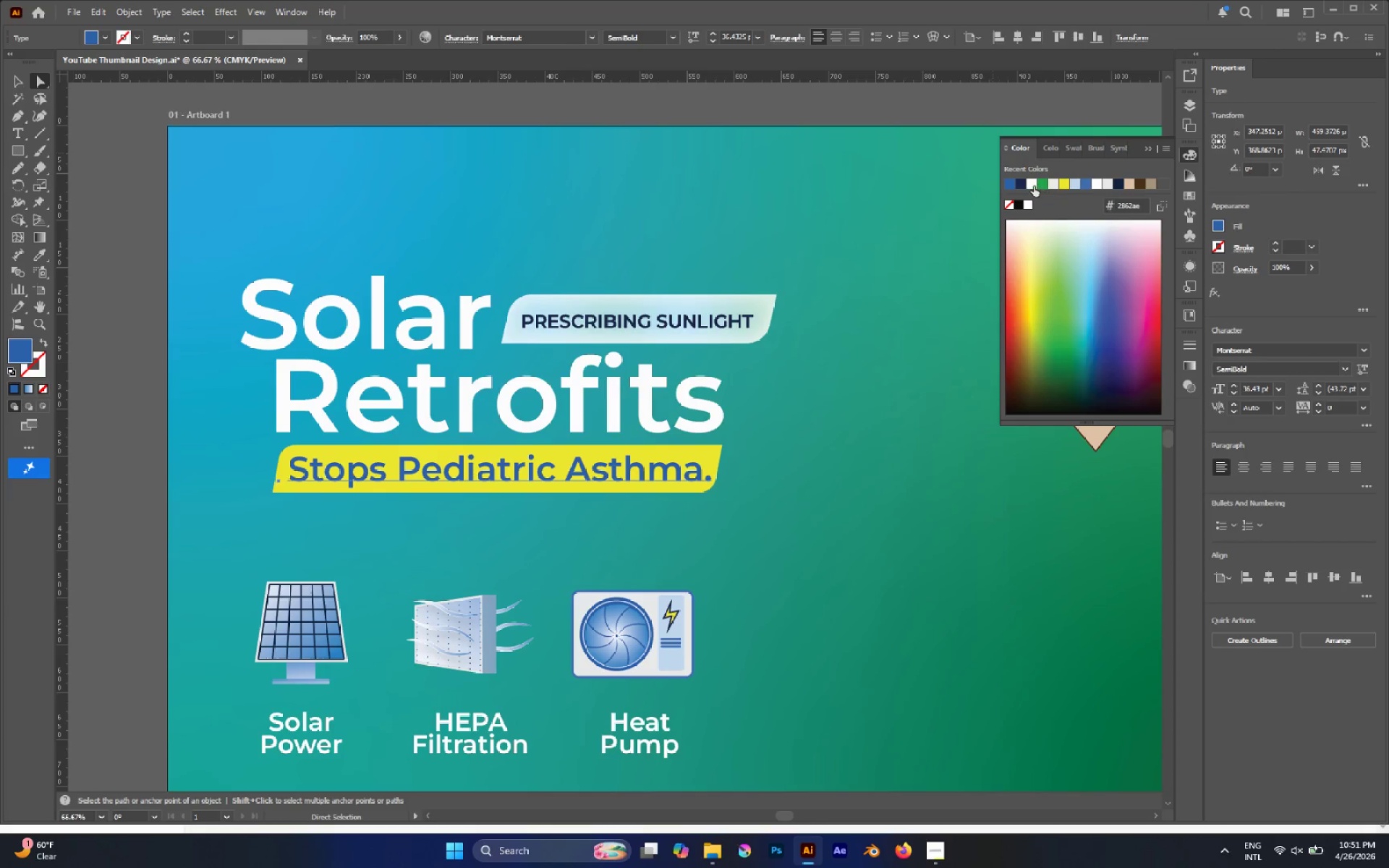 
left_click([1020, 183])
 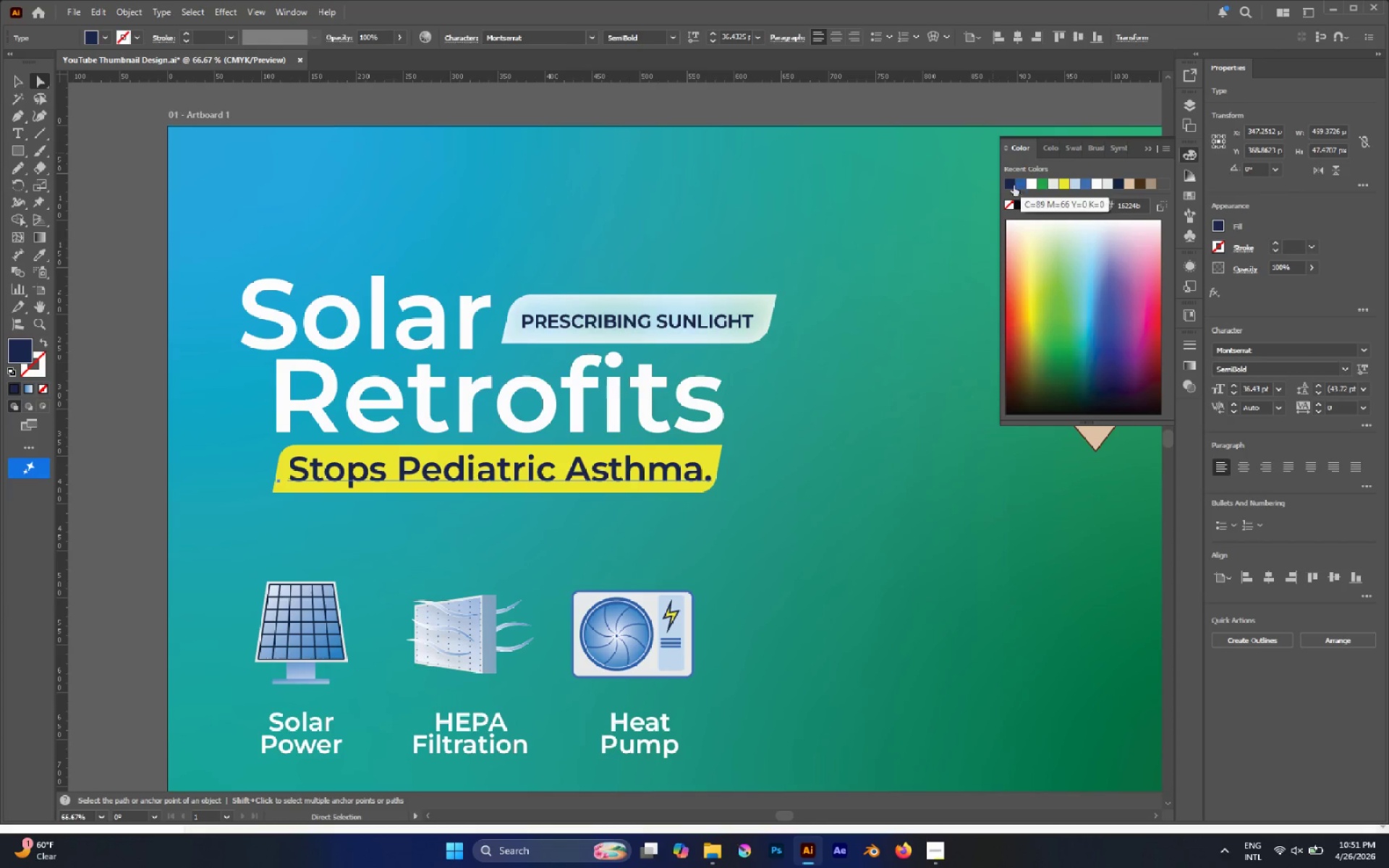 
type(AV)
 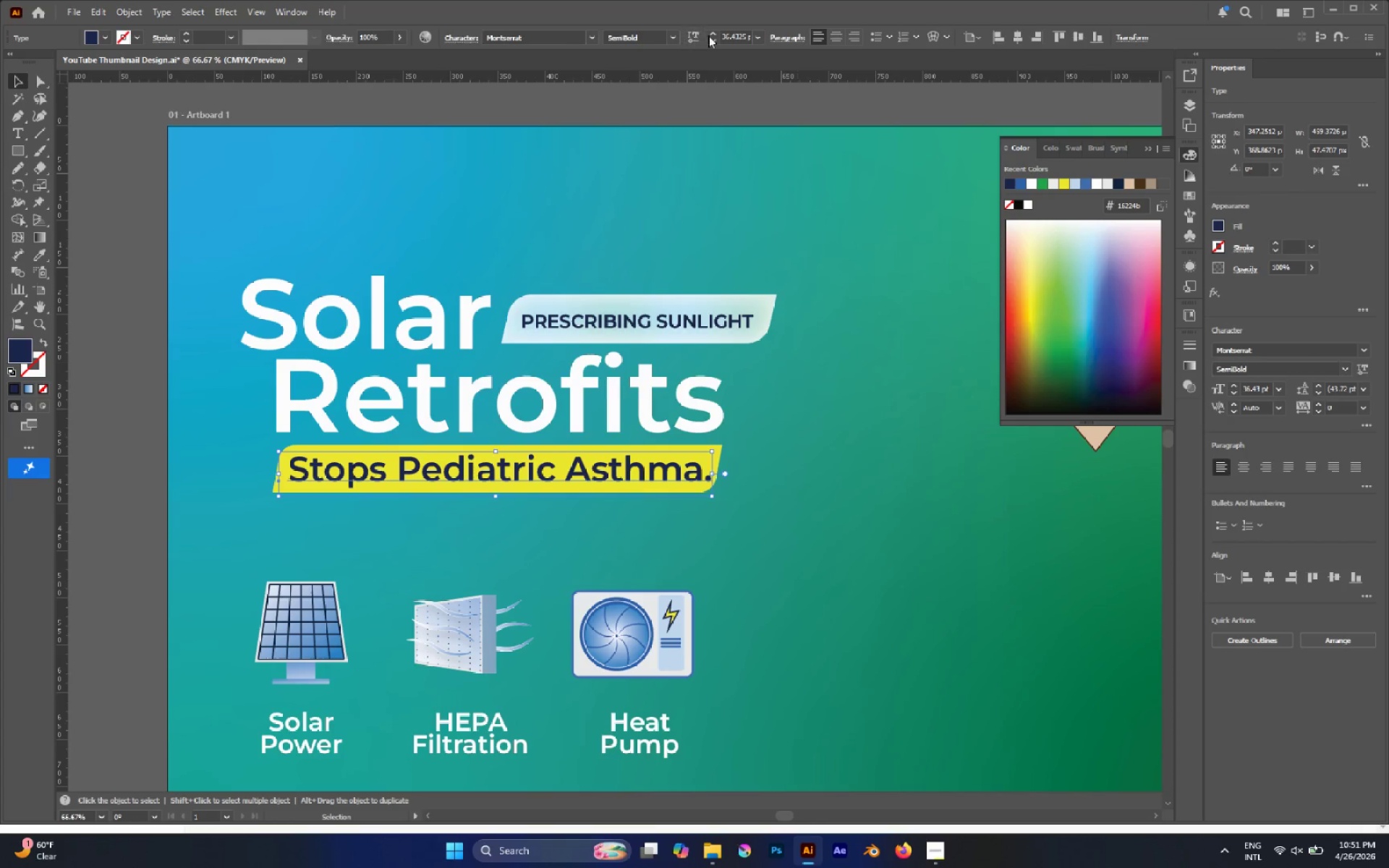 
left_click([711, 40])
 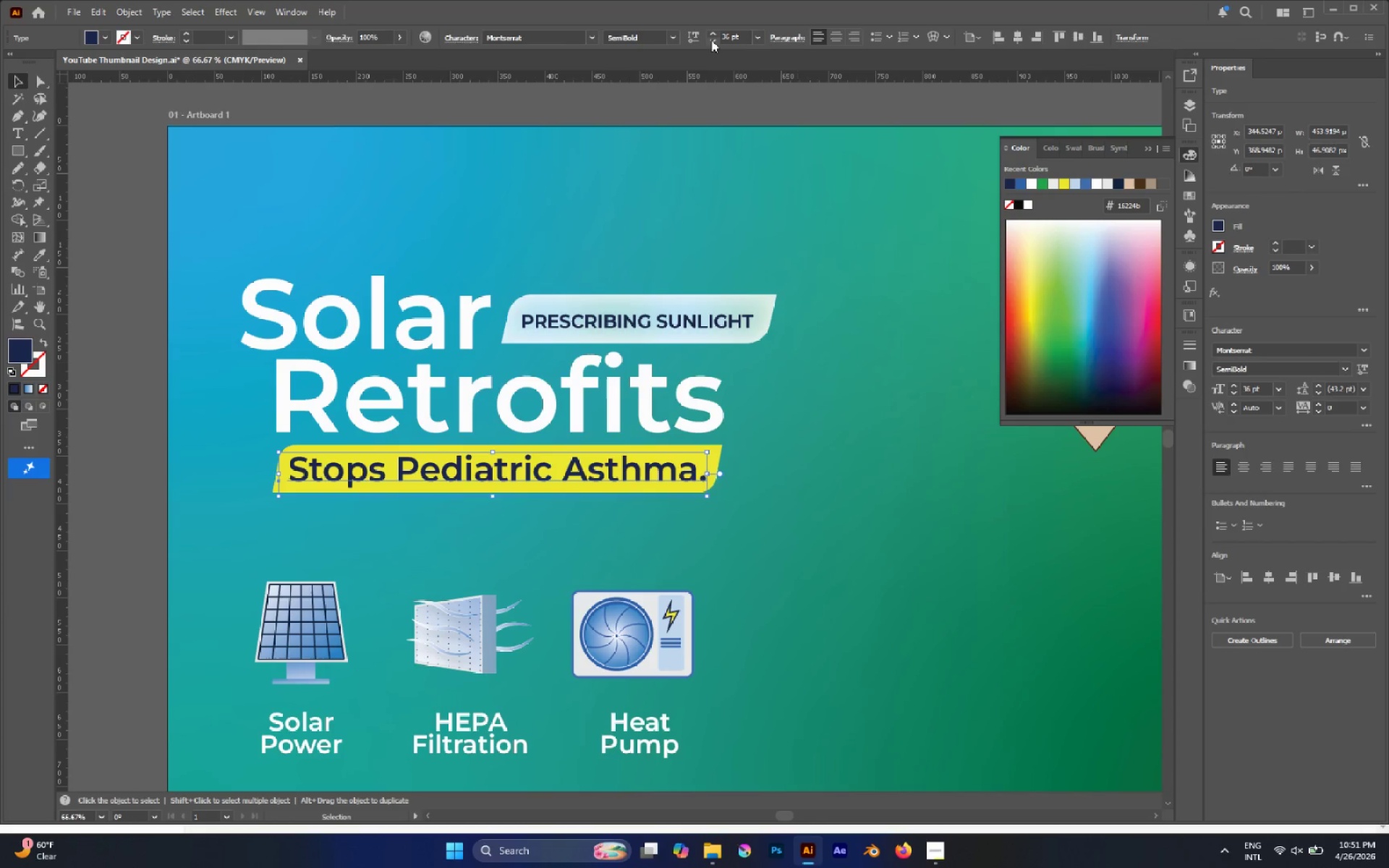 
left_click([711, 40])
 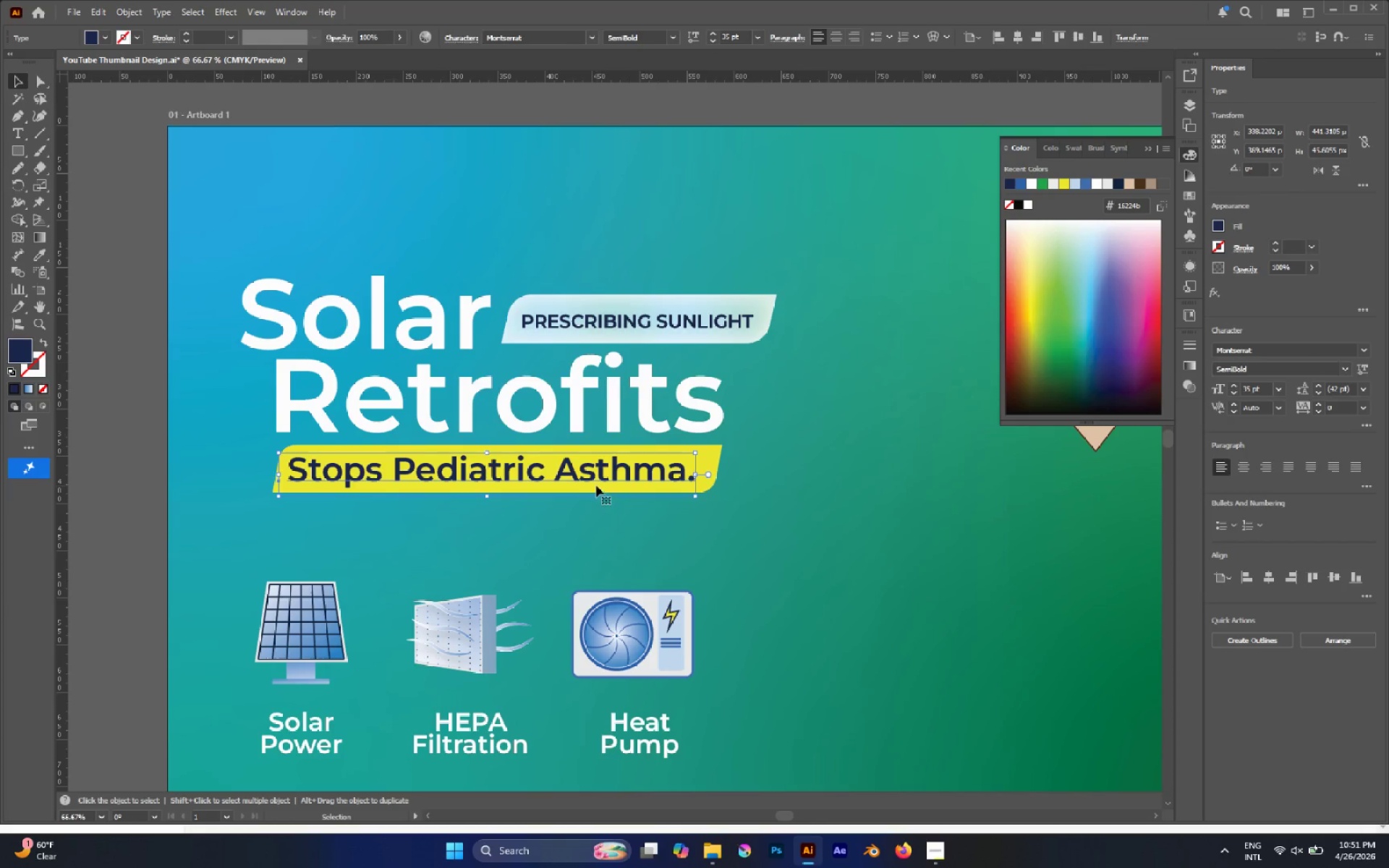 
left_click_drag(start_coordinate=[592, 479], to_coordinate=[601, 479])
 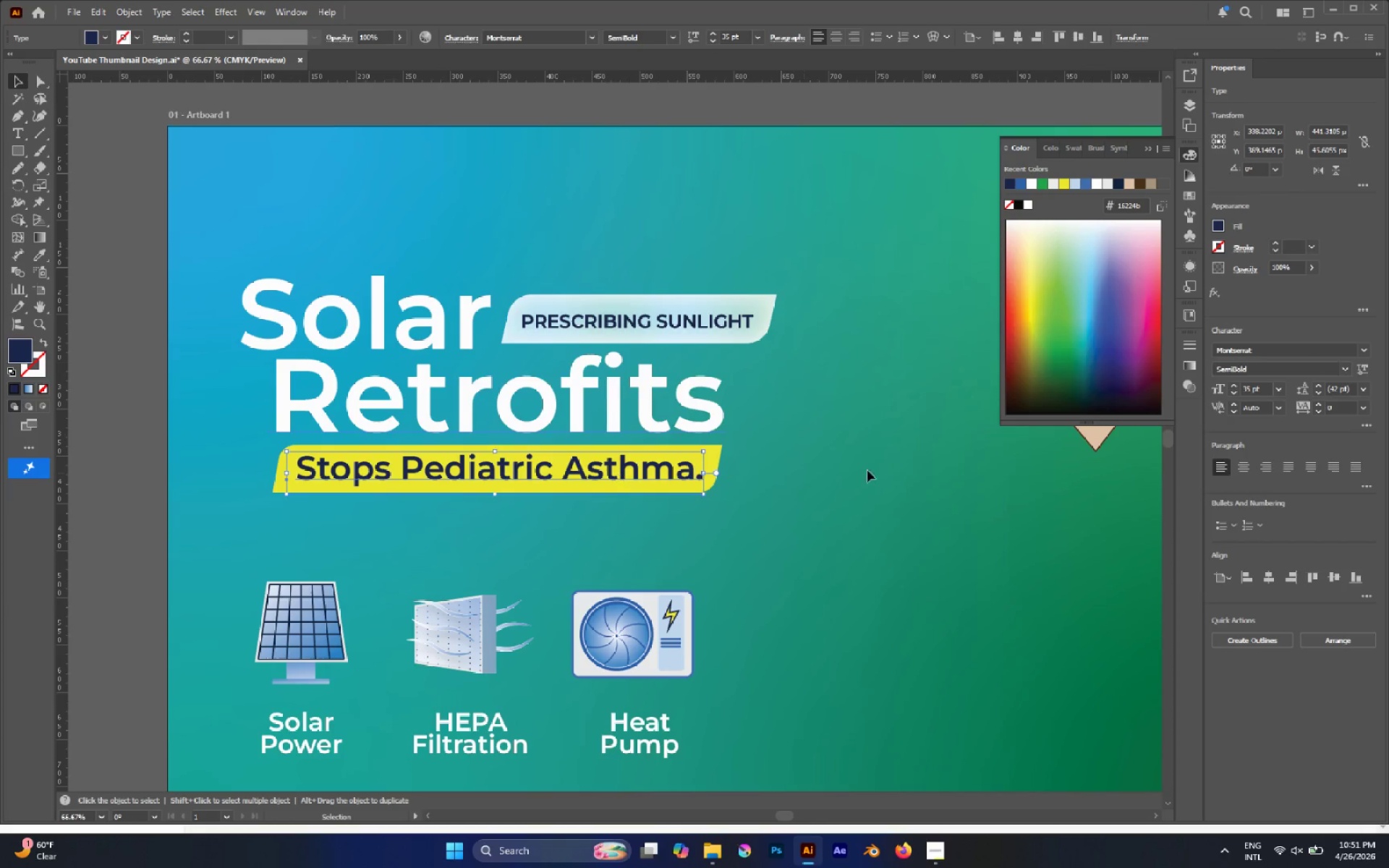 
left_click([884, 468])
 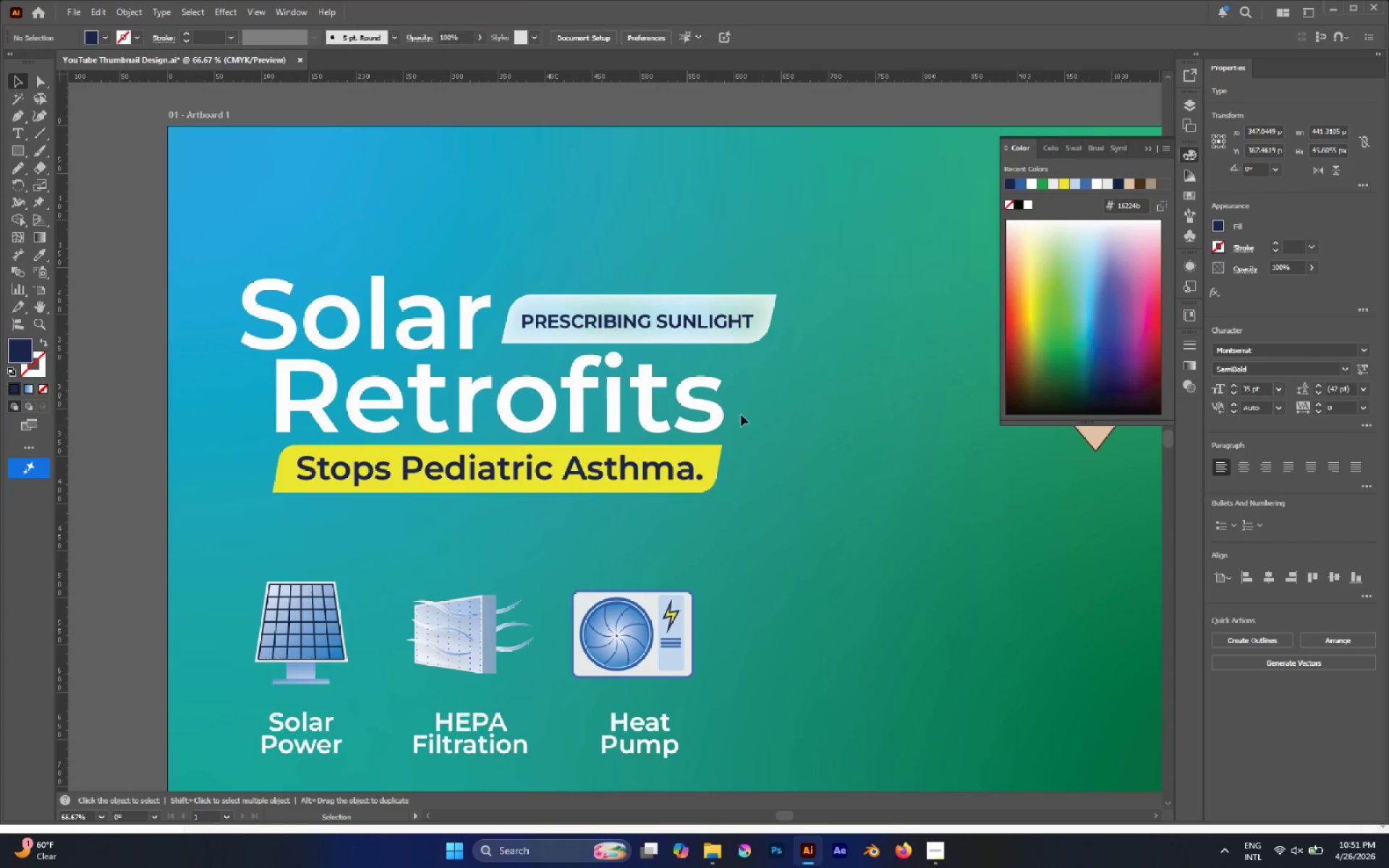 
hold_key(key=AltLeft, duration=0.48)
scroll: coordinate [702, 400], scroll_direction: down, amount: 3.0
 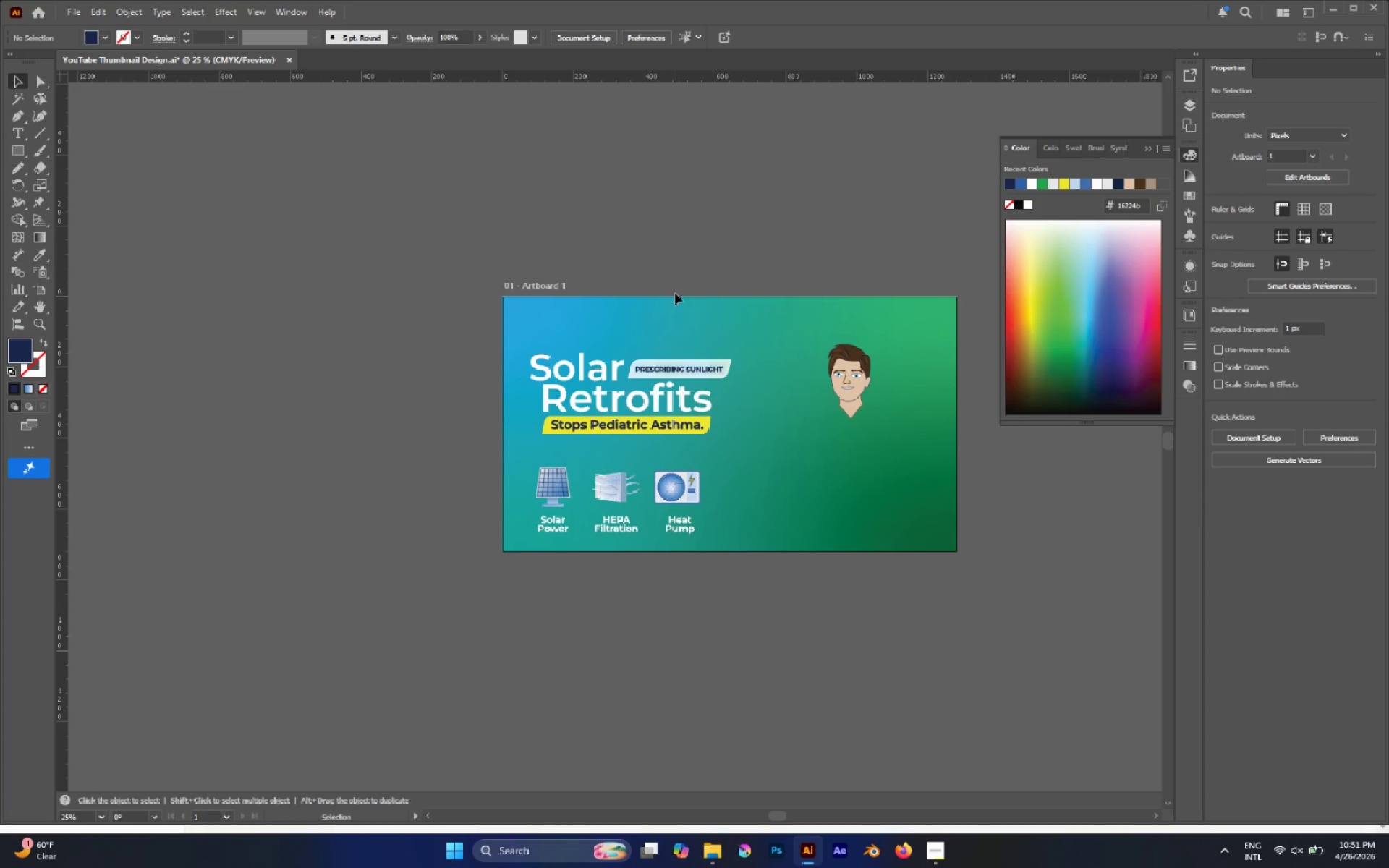 
hold_key(key=AltLeft, duration=0.61)
scroll: coordinate [696, 315], scroll_direction: up, amount: 1.0
 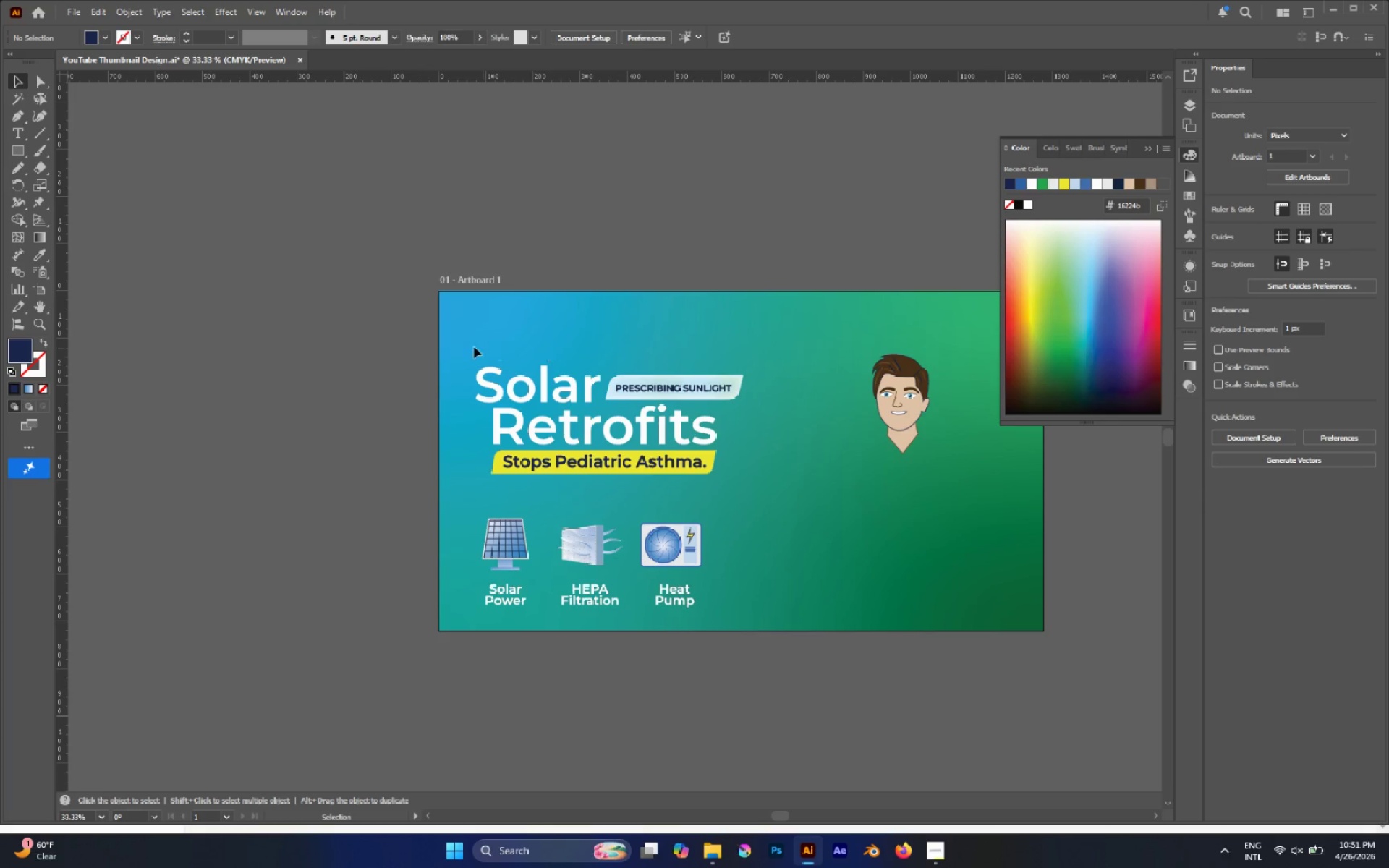 
left_click_drag(start_coordinate=[465, 345], to_coordinate=[764, 488])
 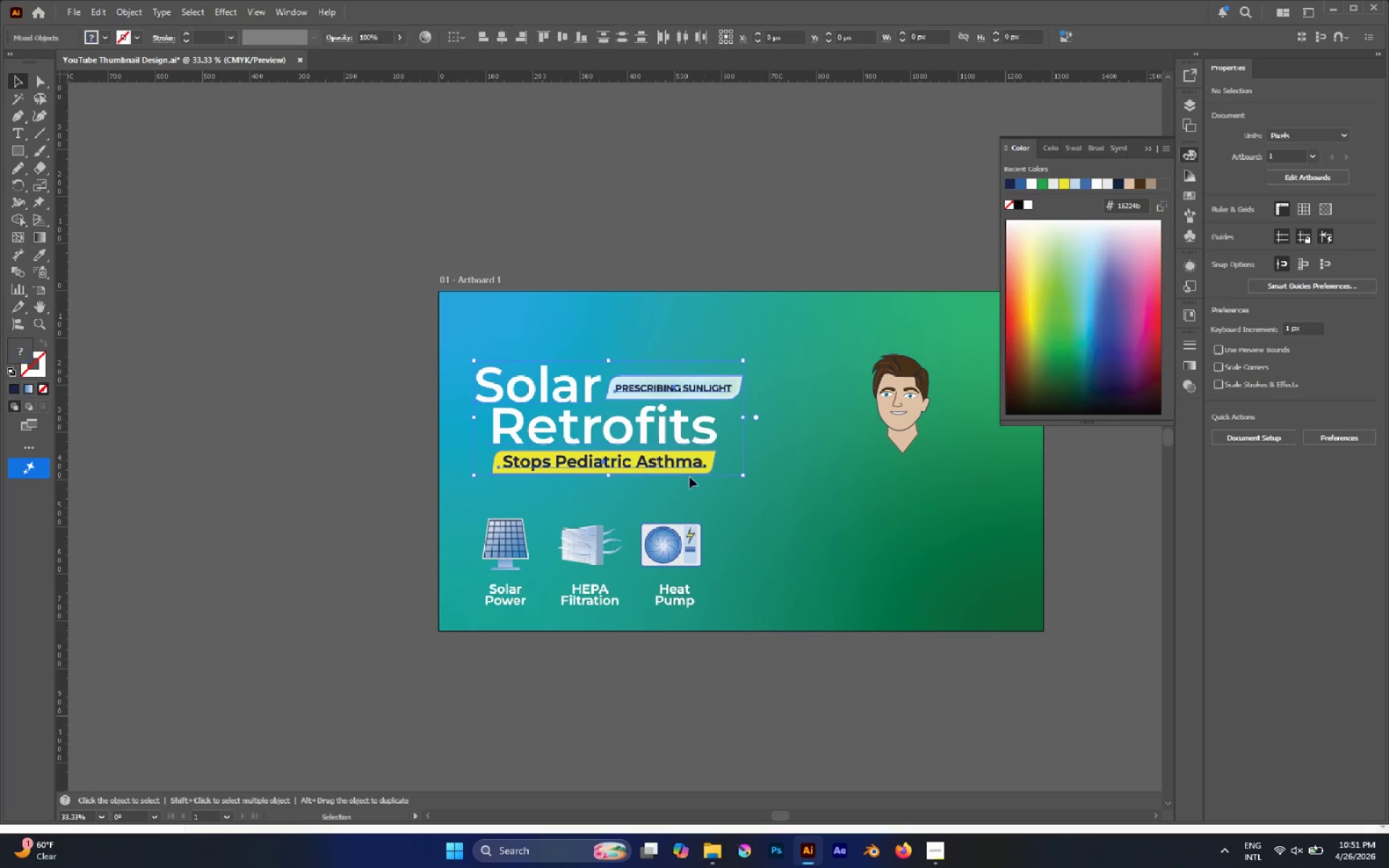 
hold_key(key=AltLeft, duration=0.38)
scroll: coordinate [647, 467], scroll_direction: up, amount: 3.0
 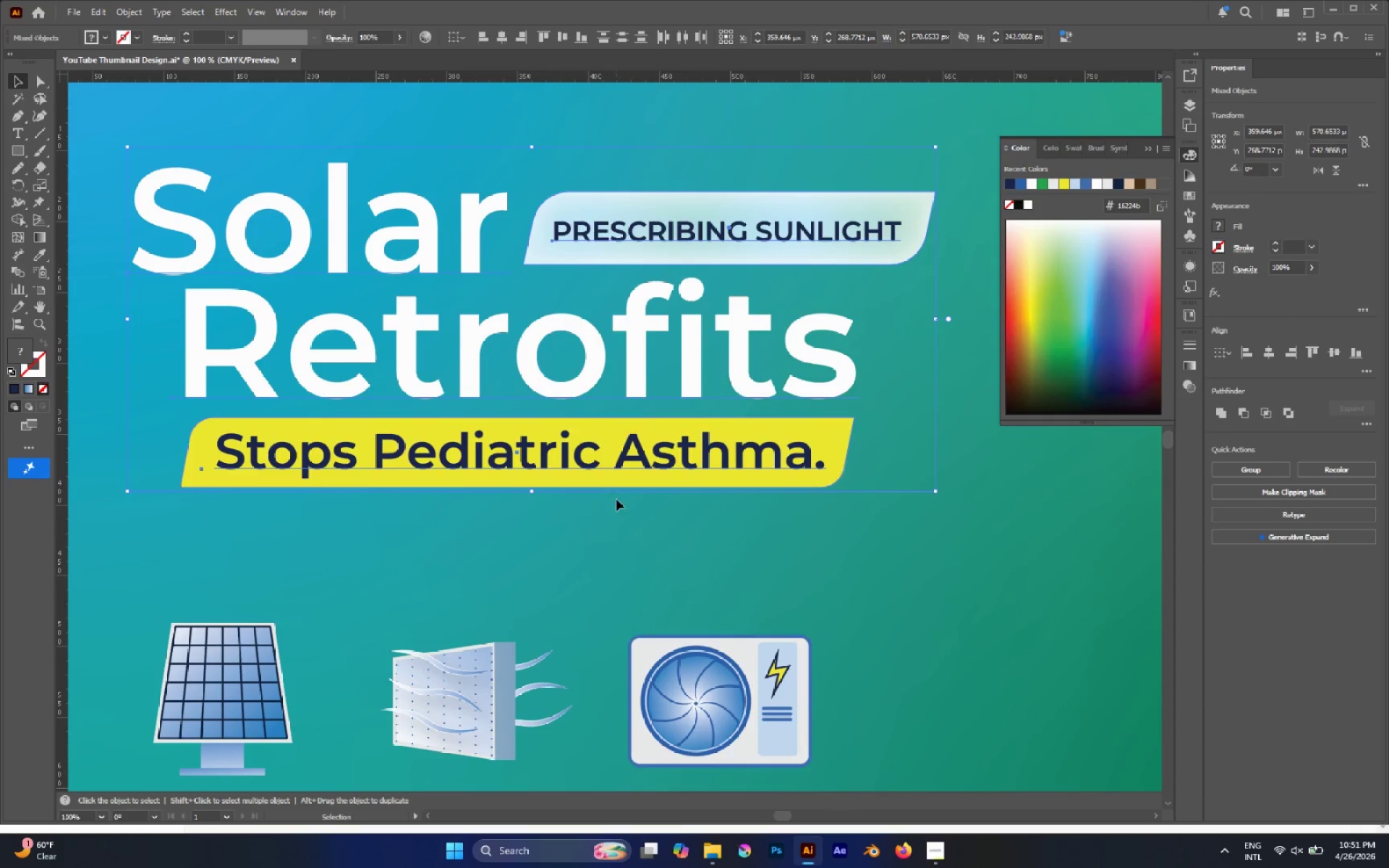 
key(A)
 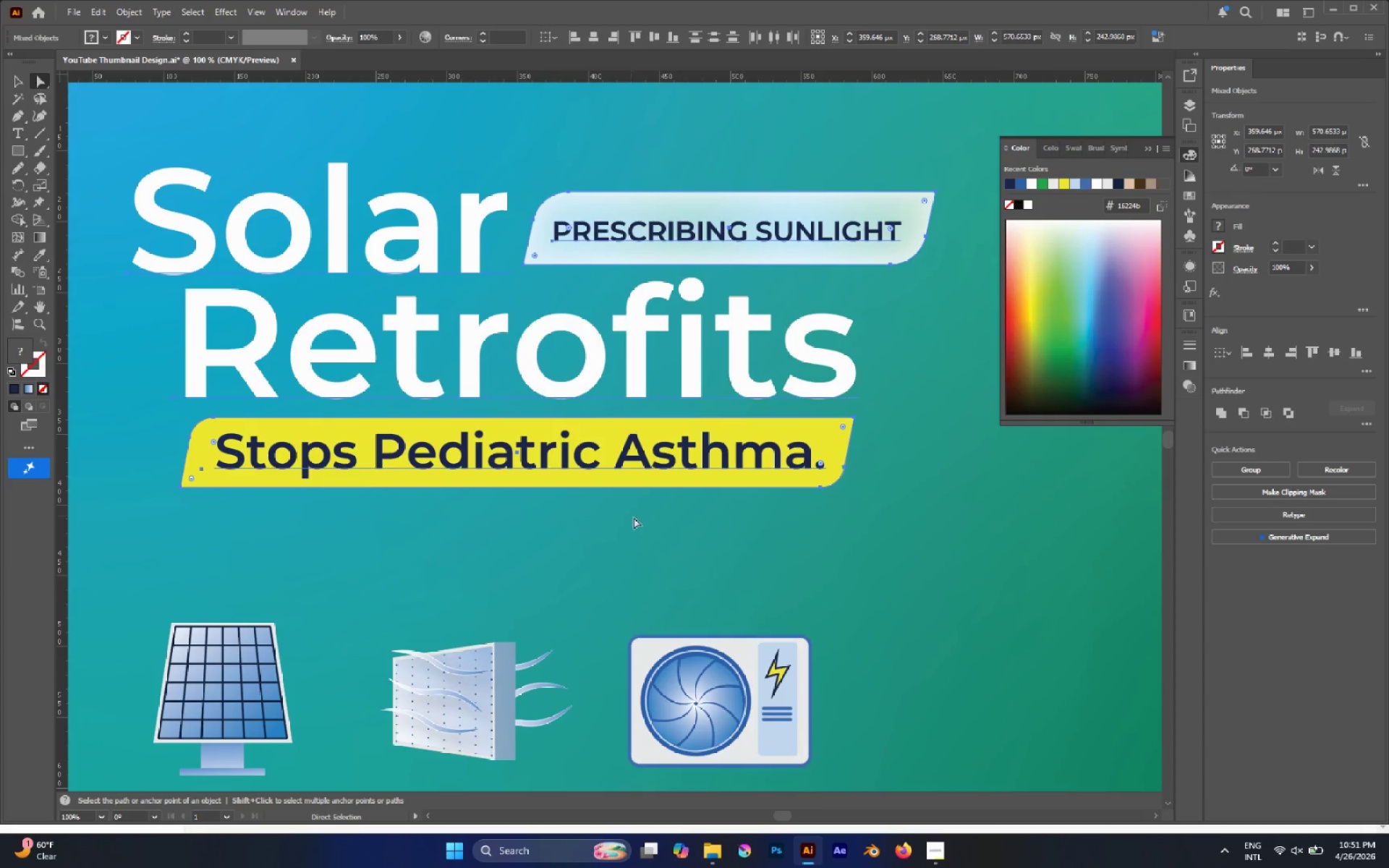 
left_click([661, 532])
 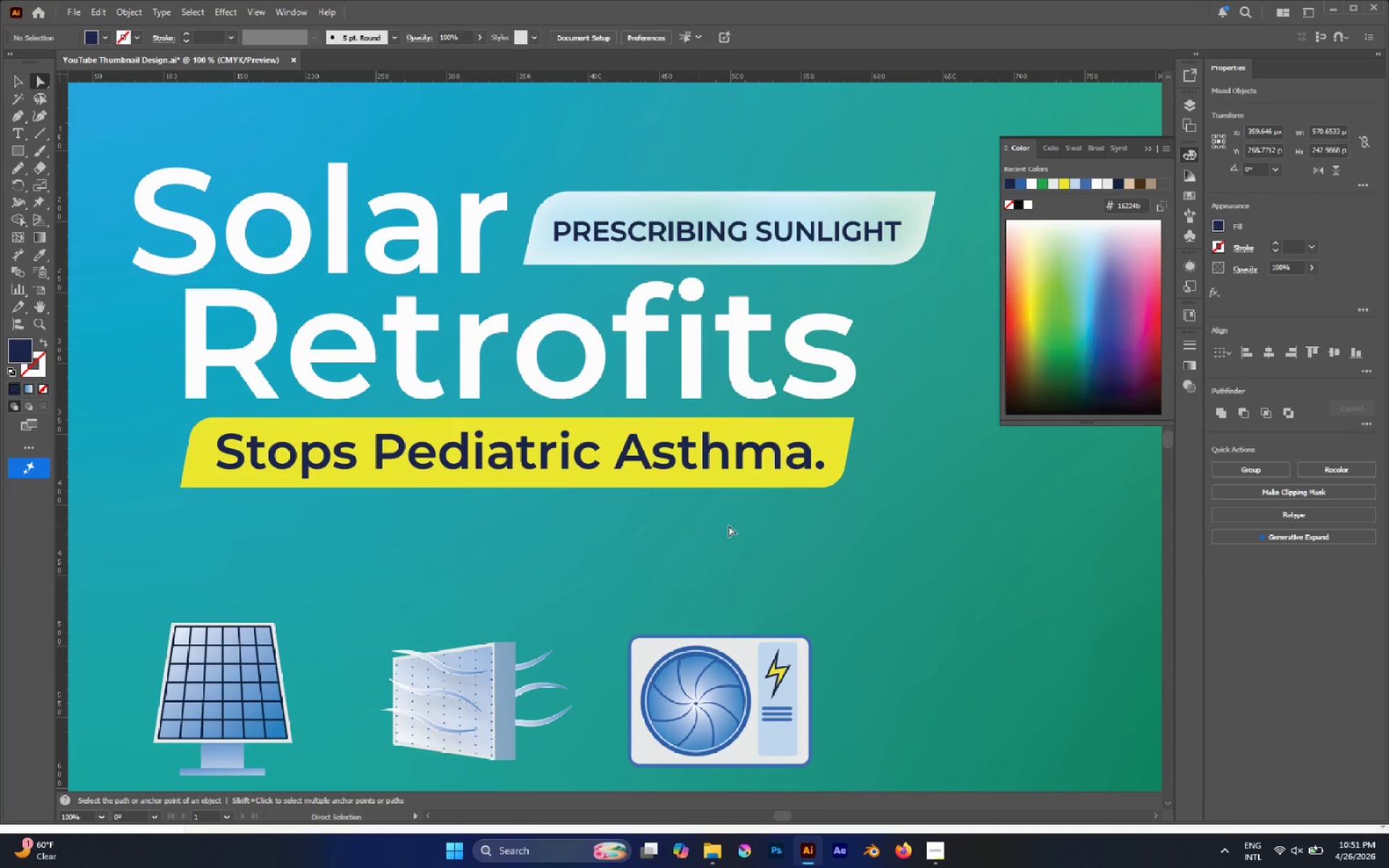 
hold_key(key=AltLeft, duration=1.06)
left_click_drag(start_coordinate=[865, 545], to_coordinate=[256, 343])
 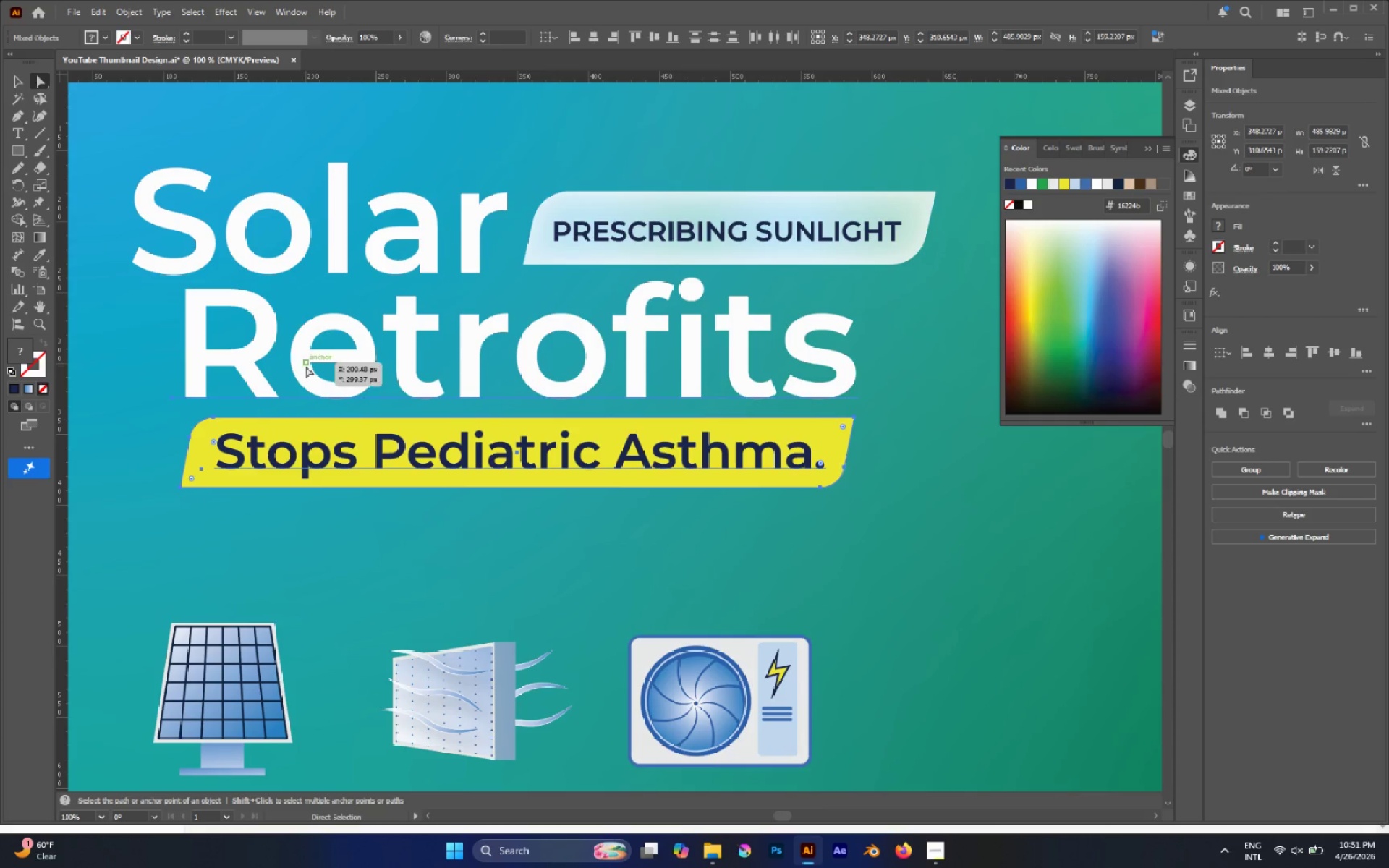 
left_click_drag(start_coordinate=[307, 367], to_coordinate=[276, 368])
 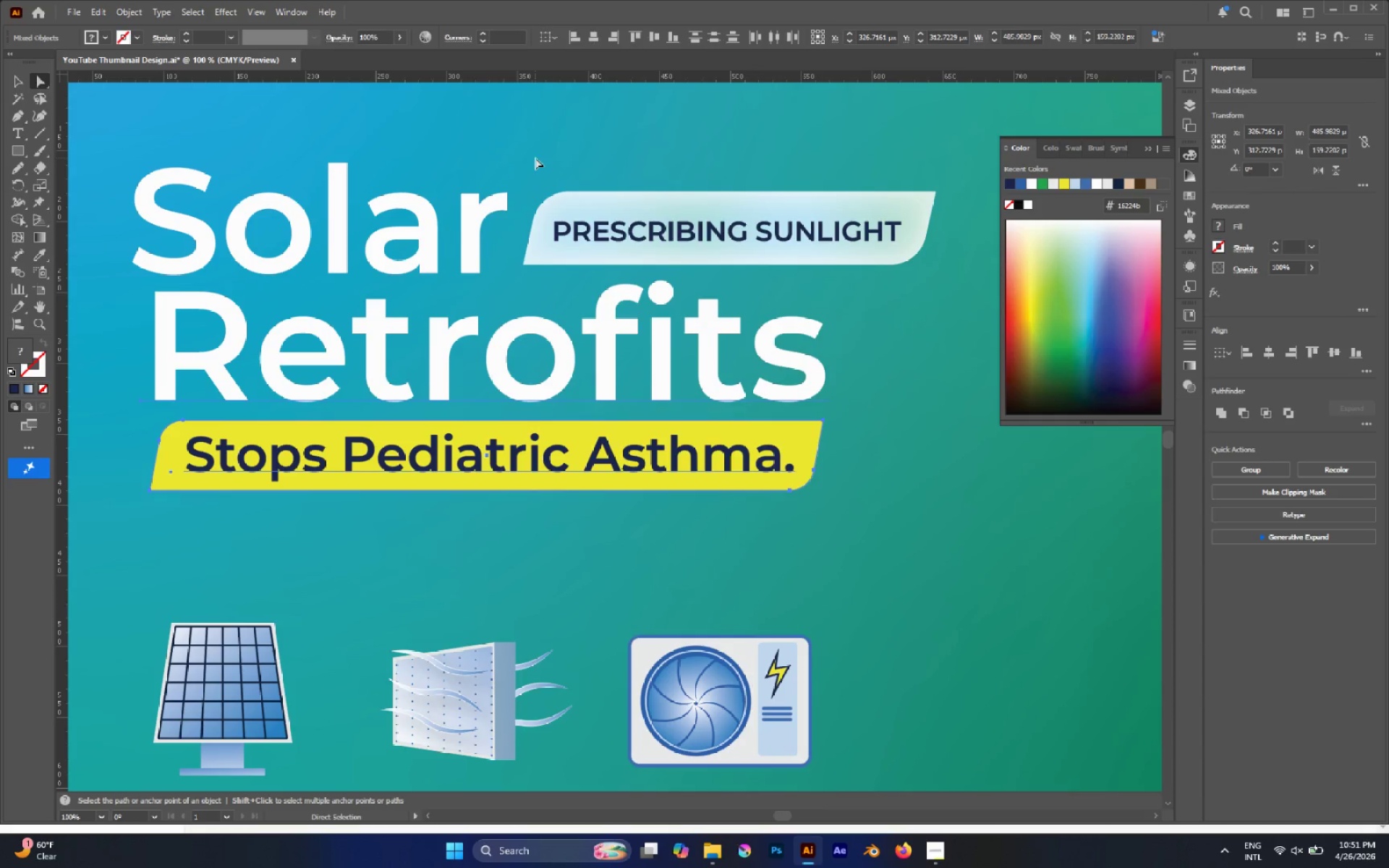 
hold_key(key=AltLeft, duration=0.53)
left_click_drag(start_coordinate=[711, 171], to_coordinate=[762, 247])
 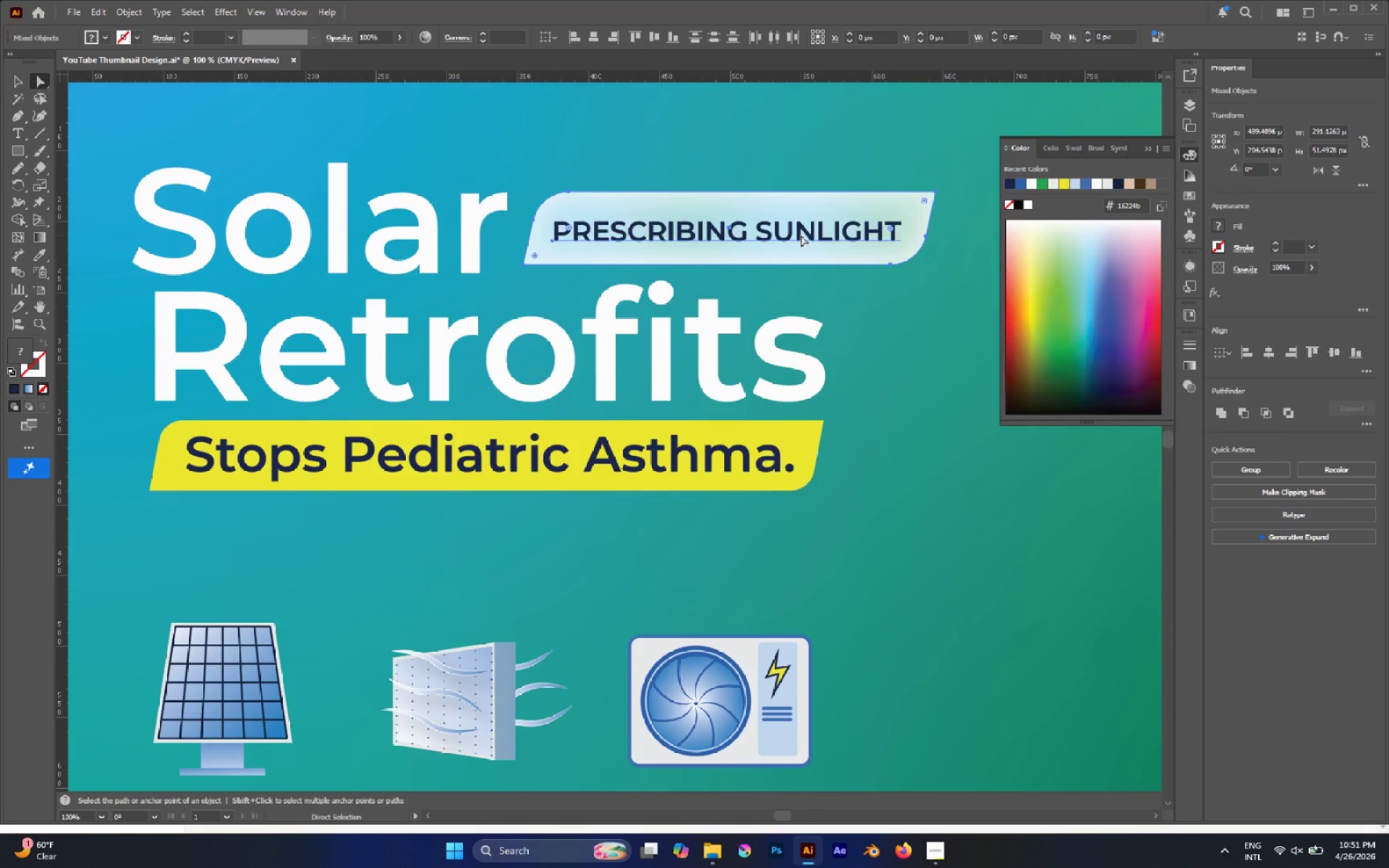 
left_click_drag(start_coordinate=[802, 235], to_coordinate=[783, 239])
 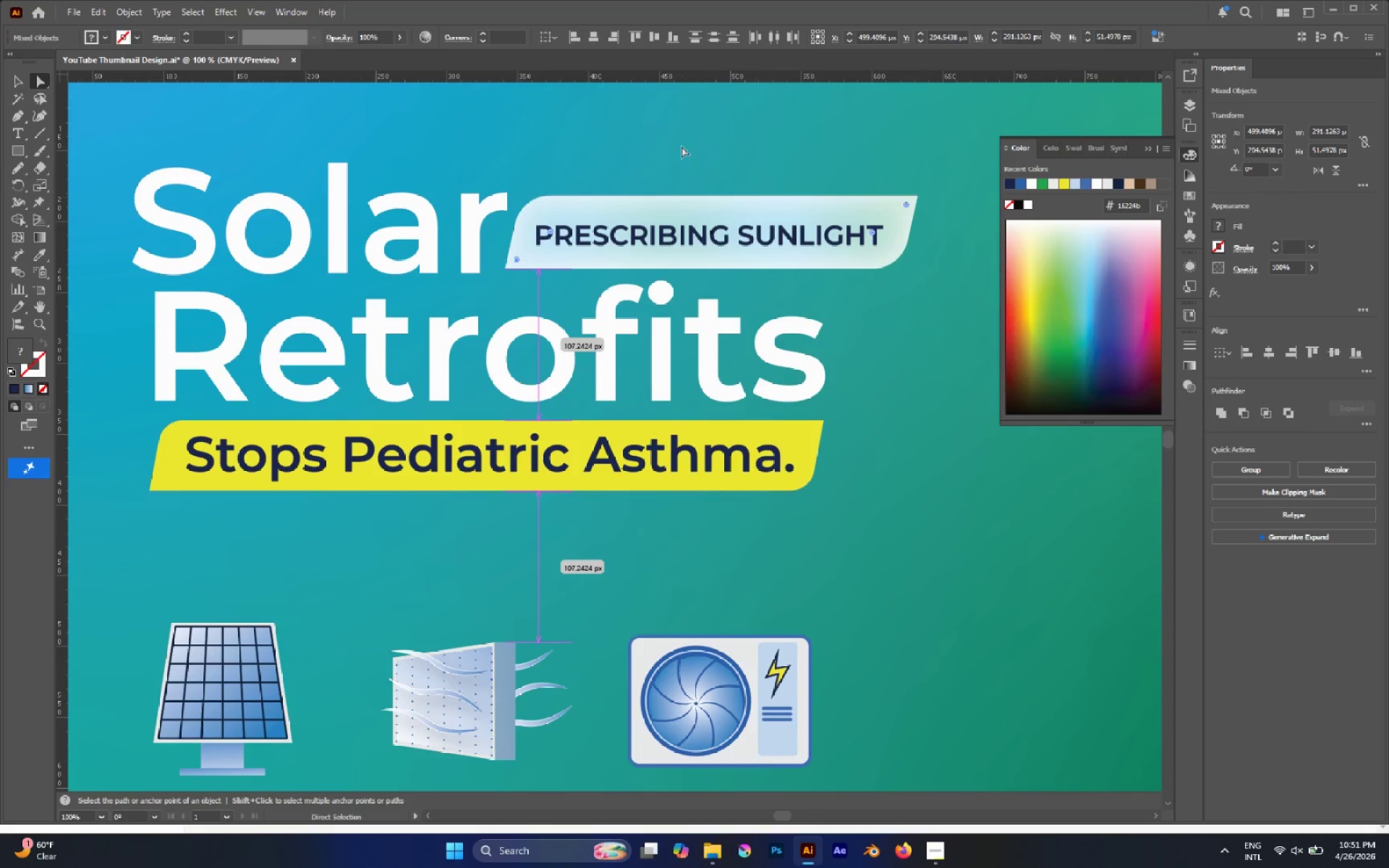 
left_click([681, 145])
 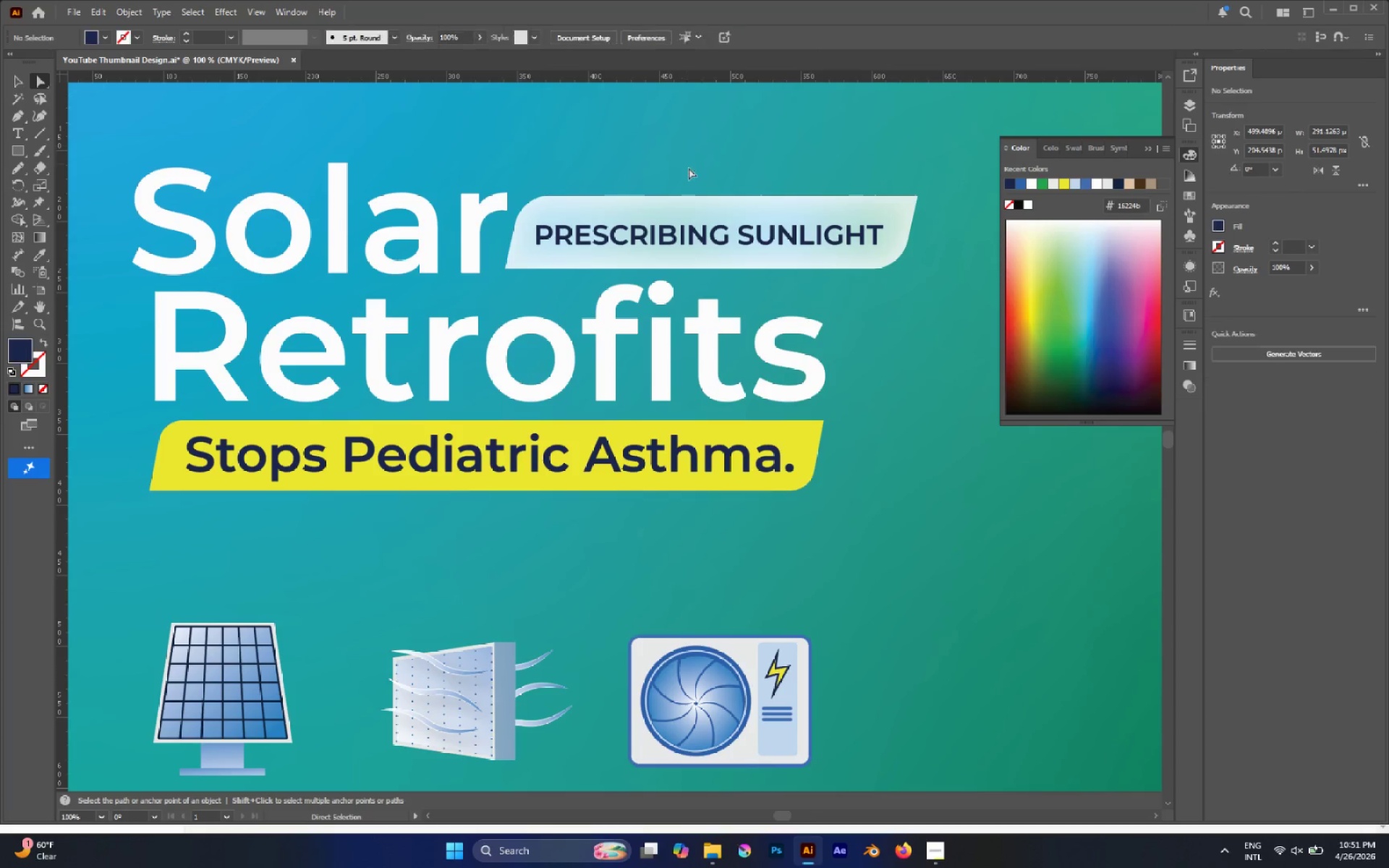 
hold_key(key=AltLeft, duration=0.45)
scroll: coordinate [700, 210], scroll_direction: down, amount: 3.0
 